 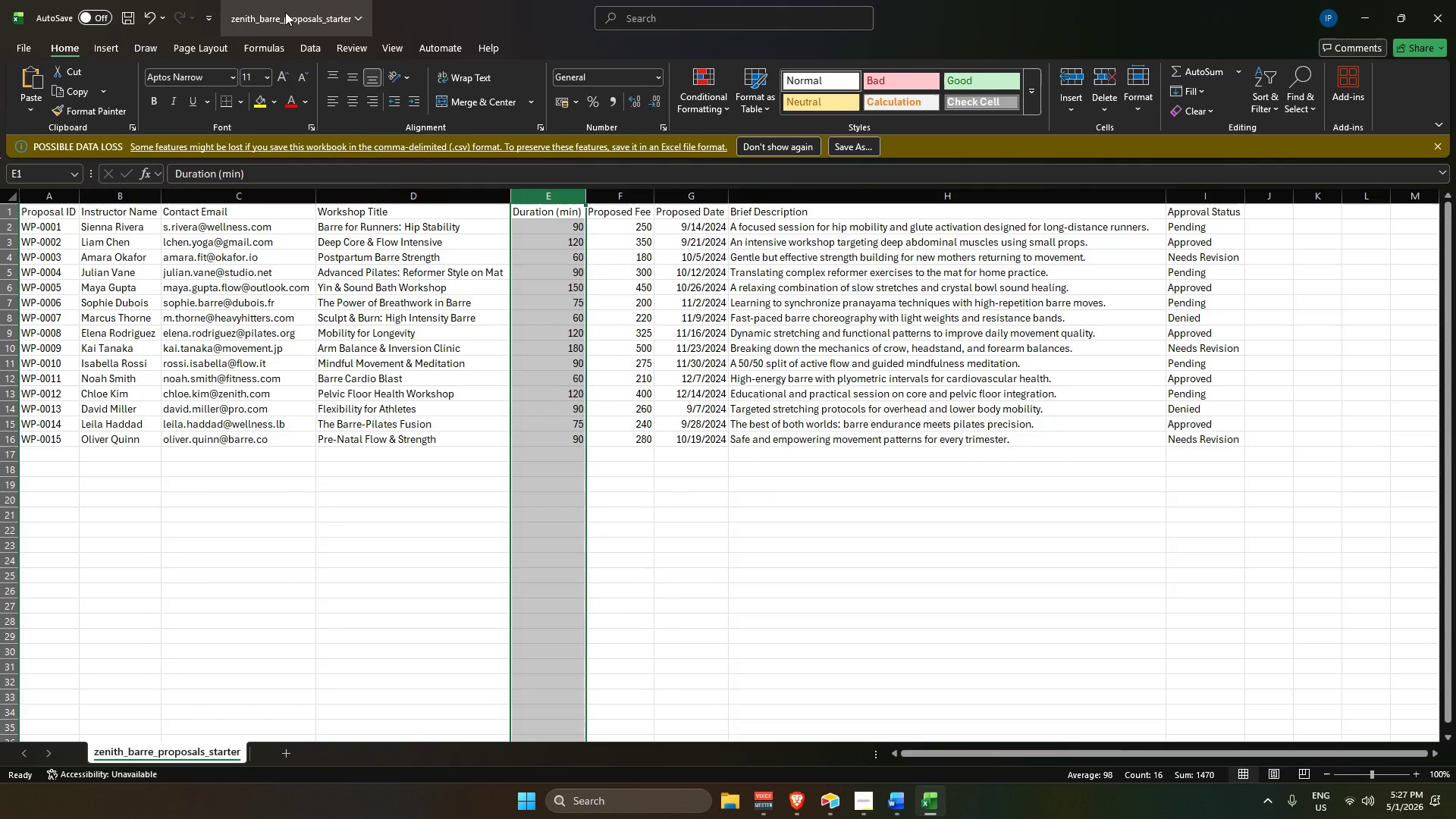 
left_click([133, 205])
 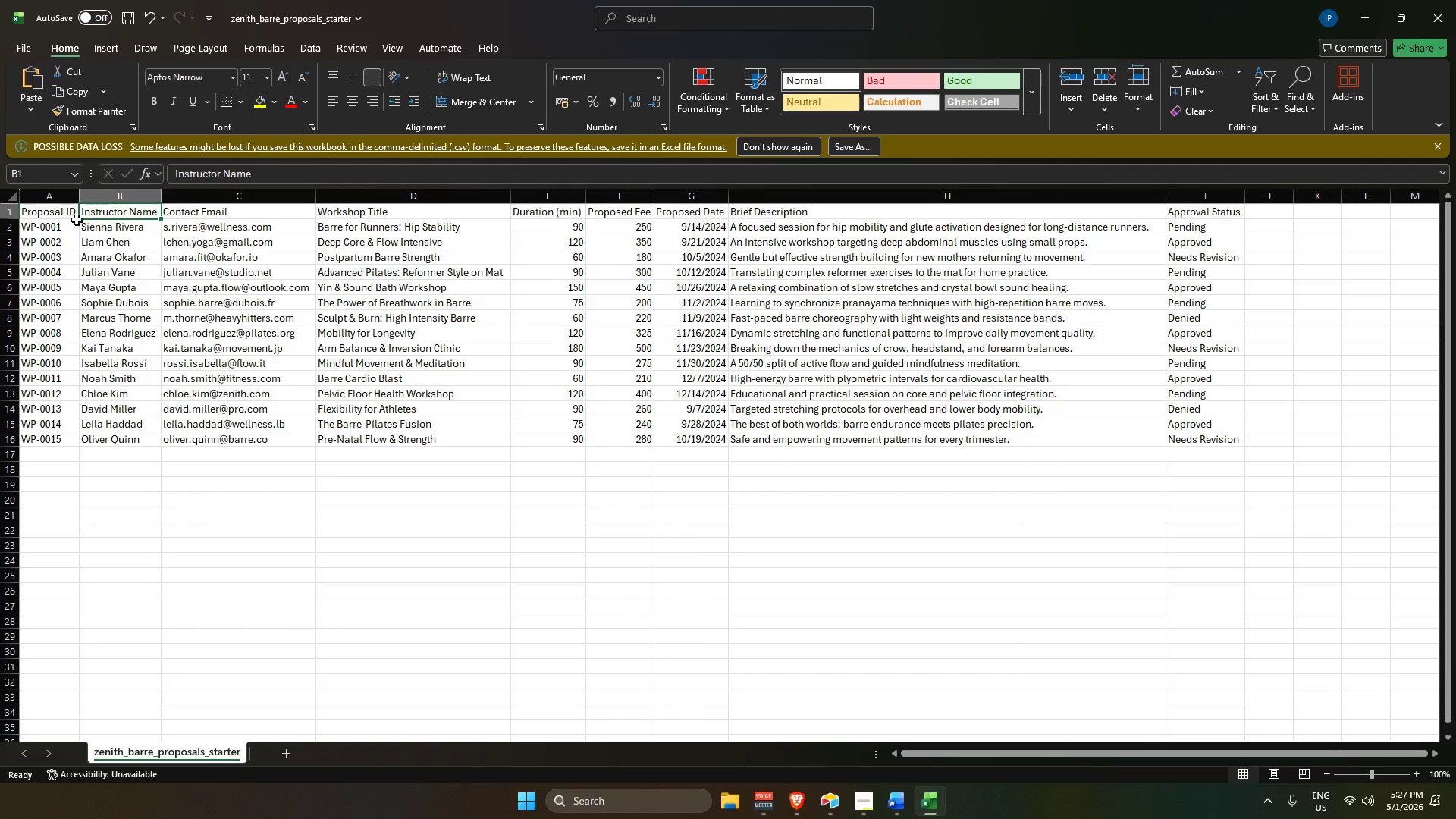 
left_click([63, 217])
 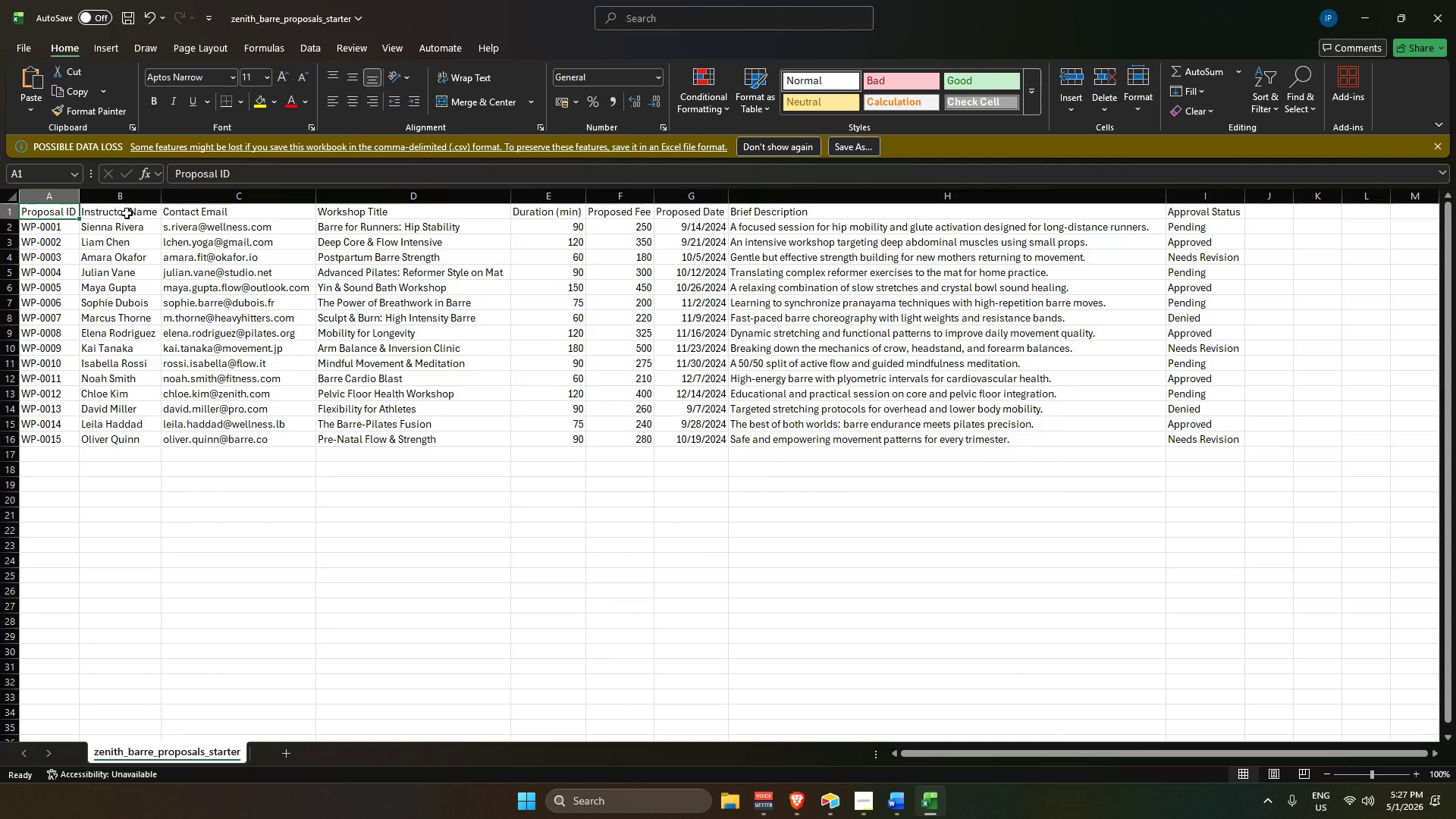 
key(Alt+AltLeft)
 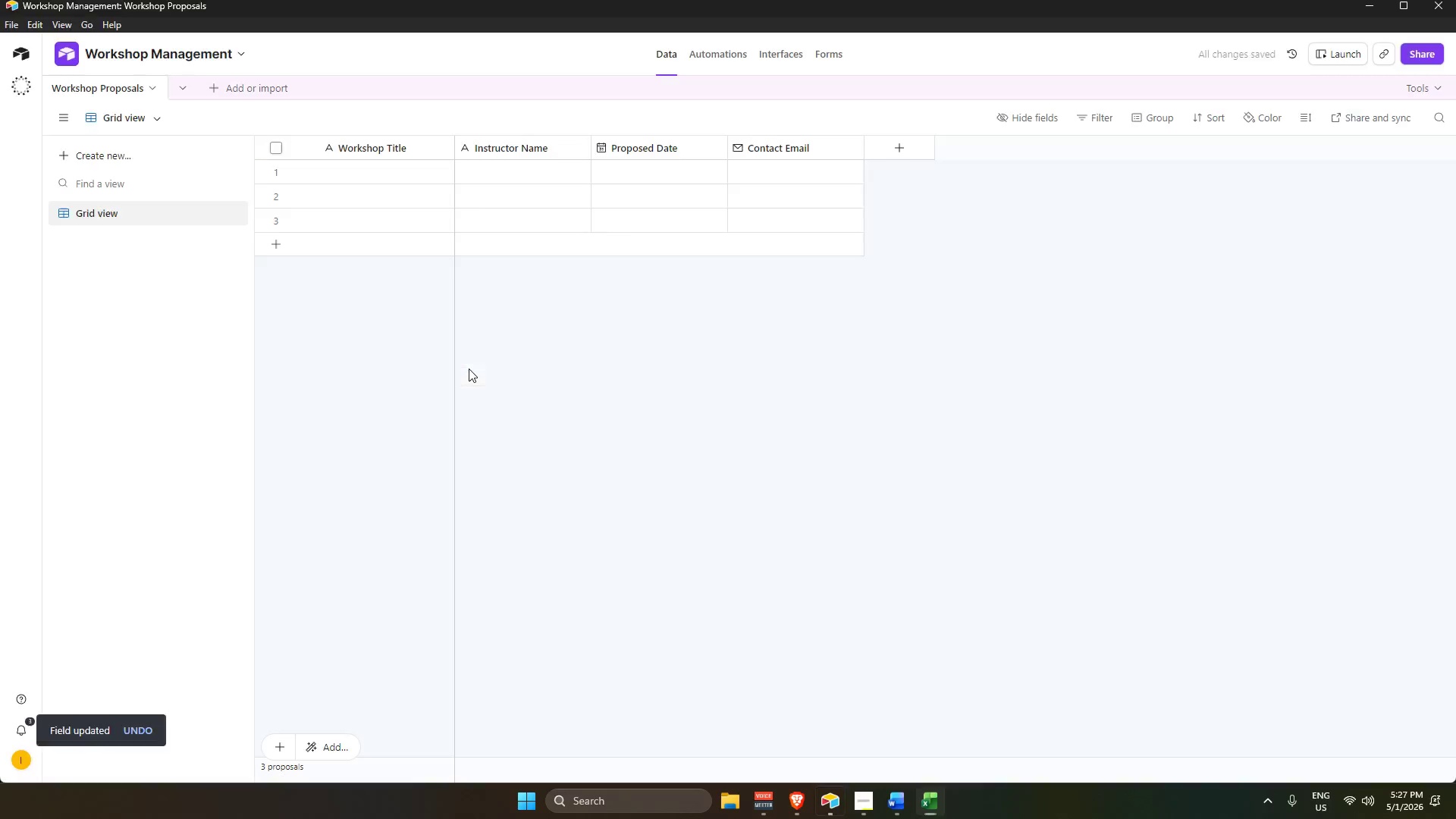 
key(Alt+Tab)
 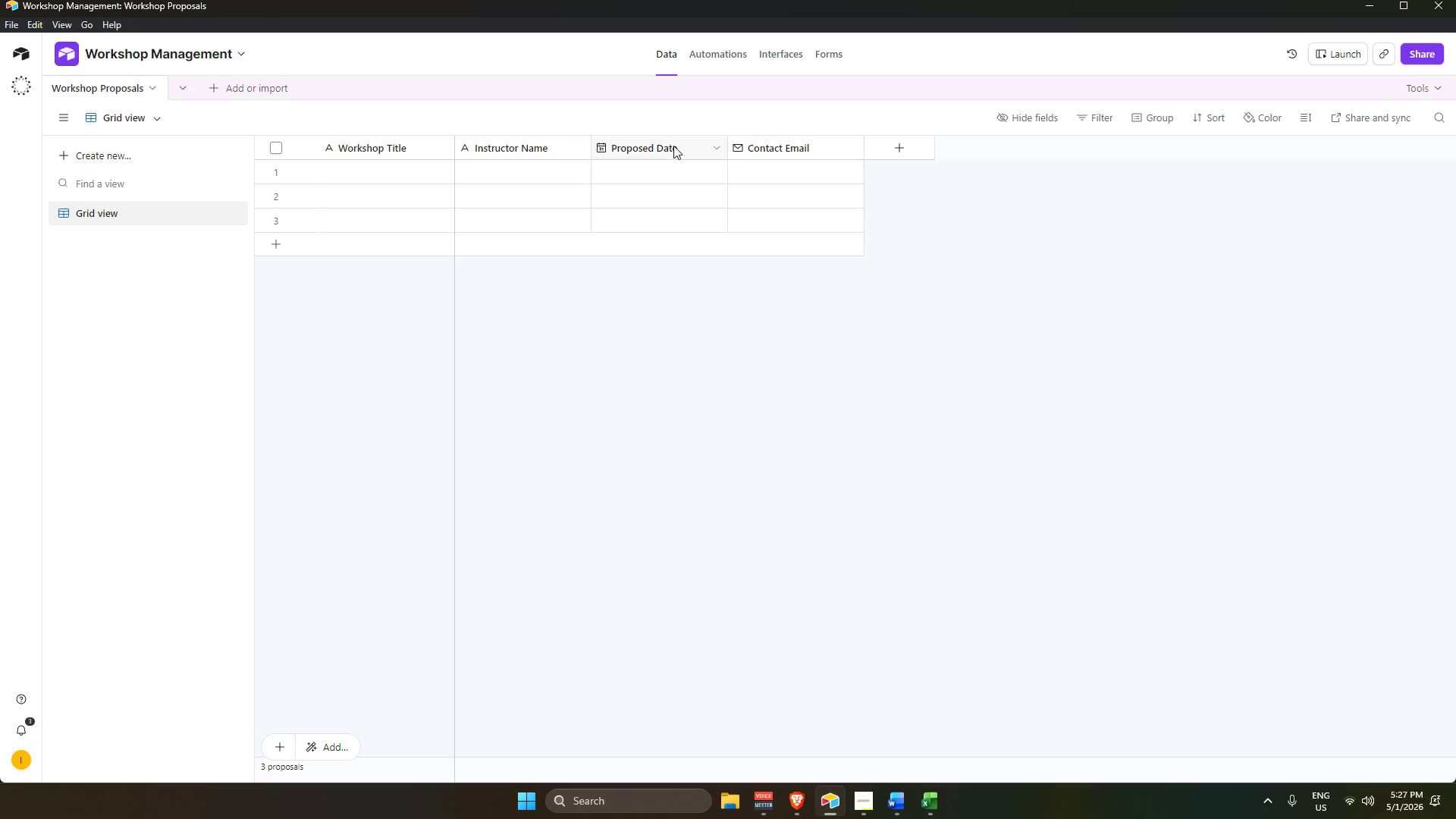 
key(Alt+AltLeft)
 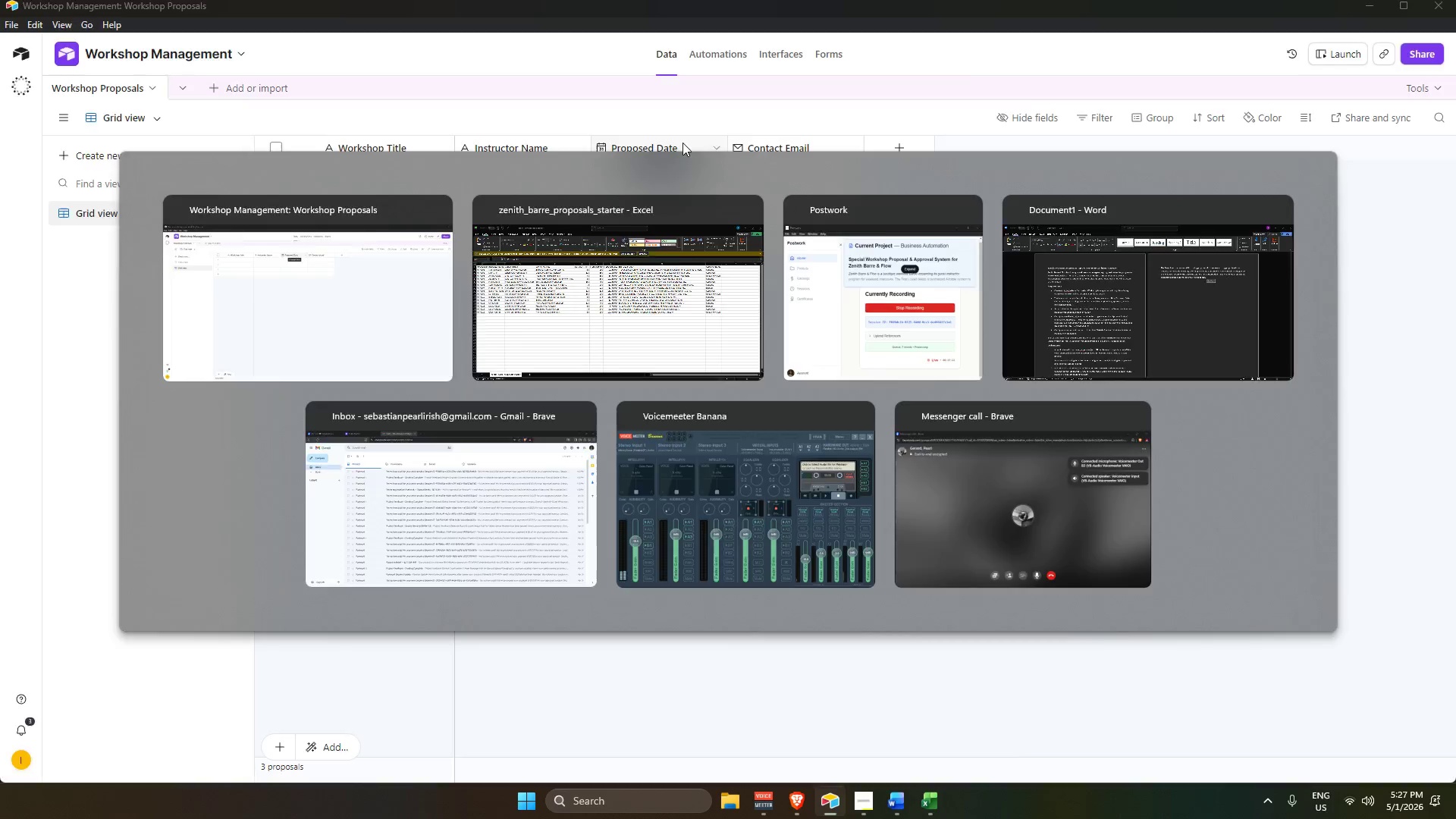 
key(Alt+Tab)
 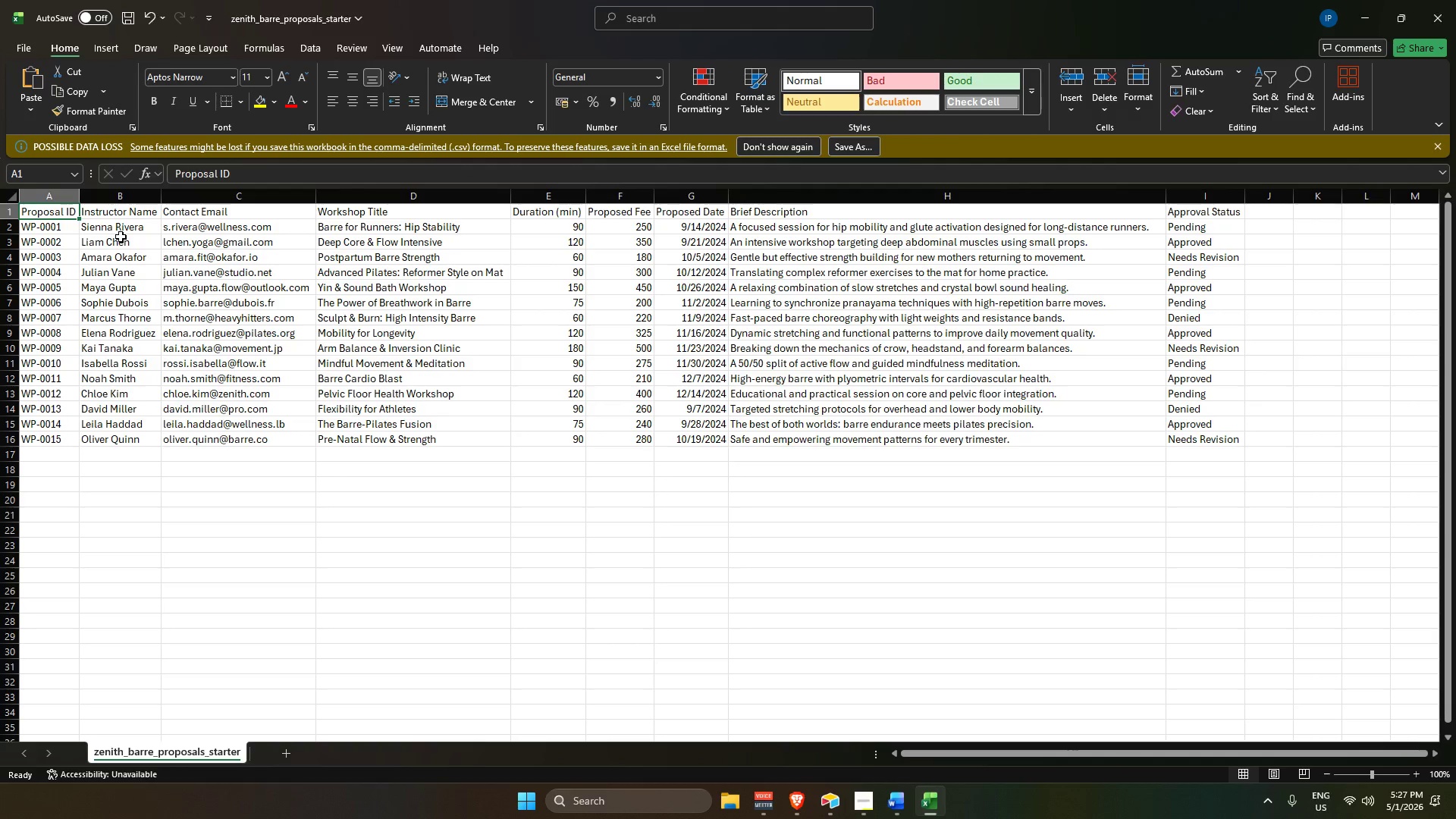 
key(Alt+AltLeft)
 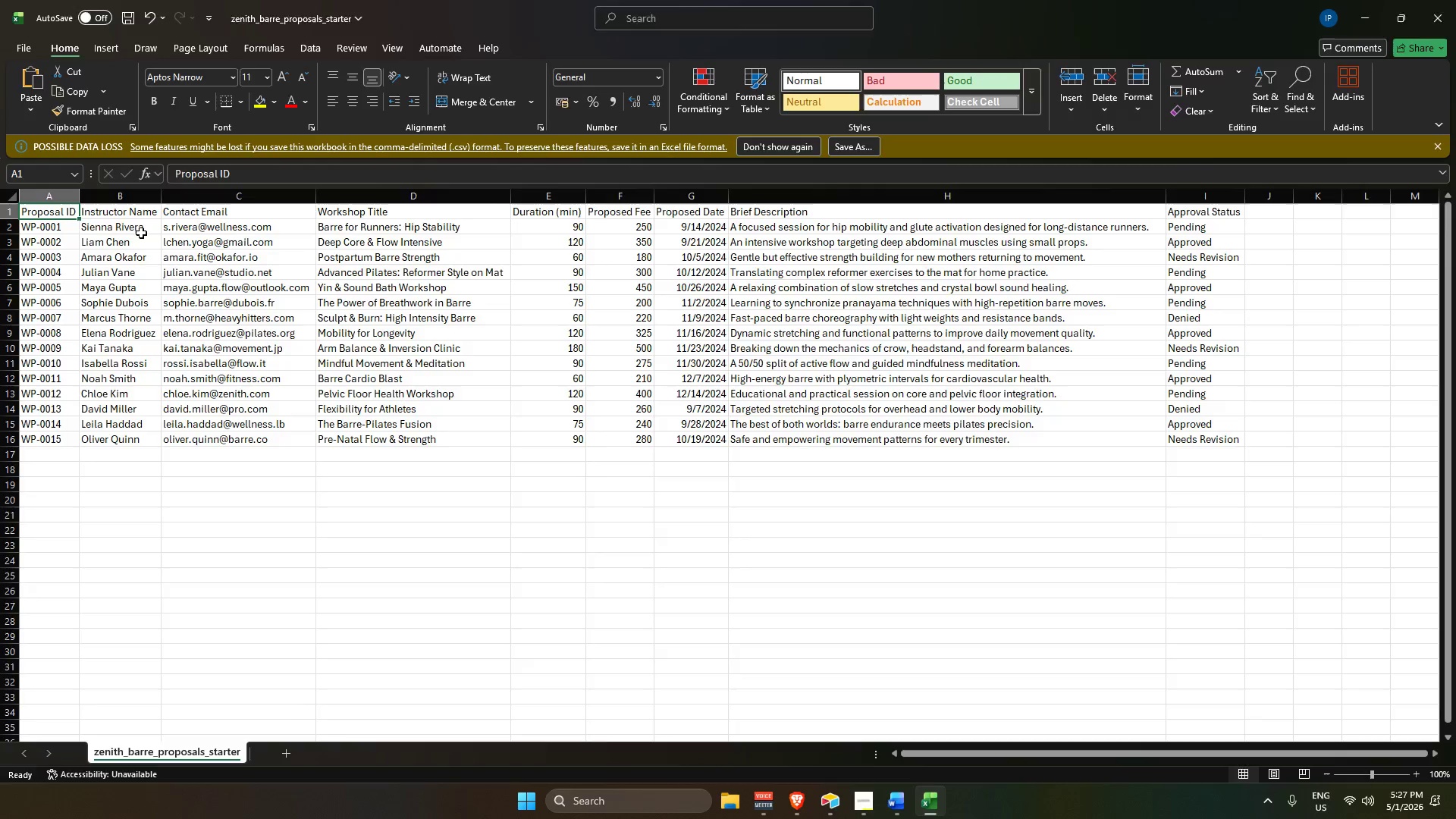 
key(Alt+Tab)
 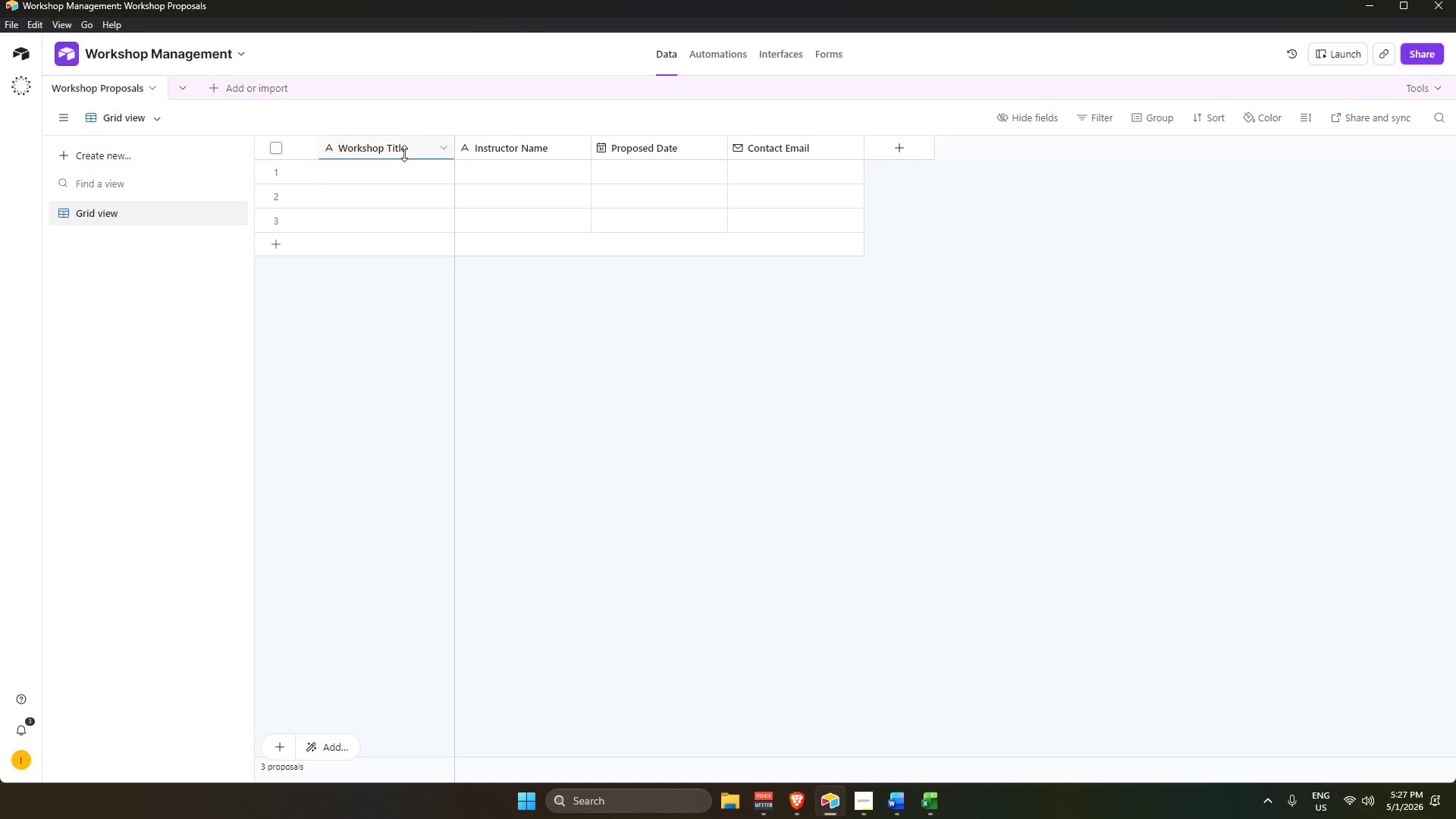 
key(Alt+AltLeft)
 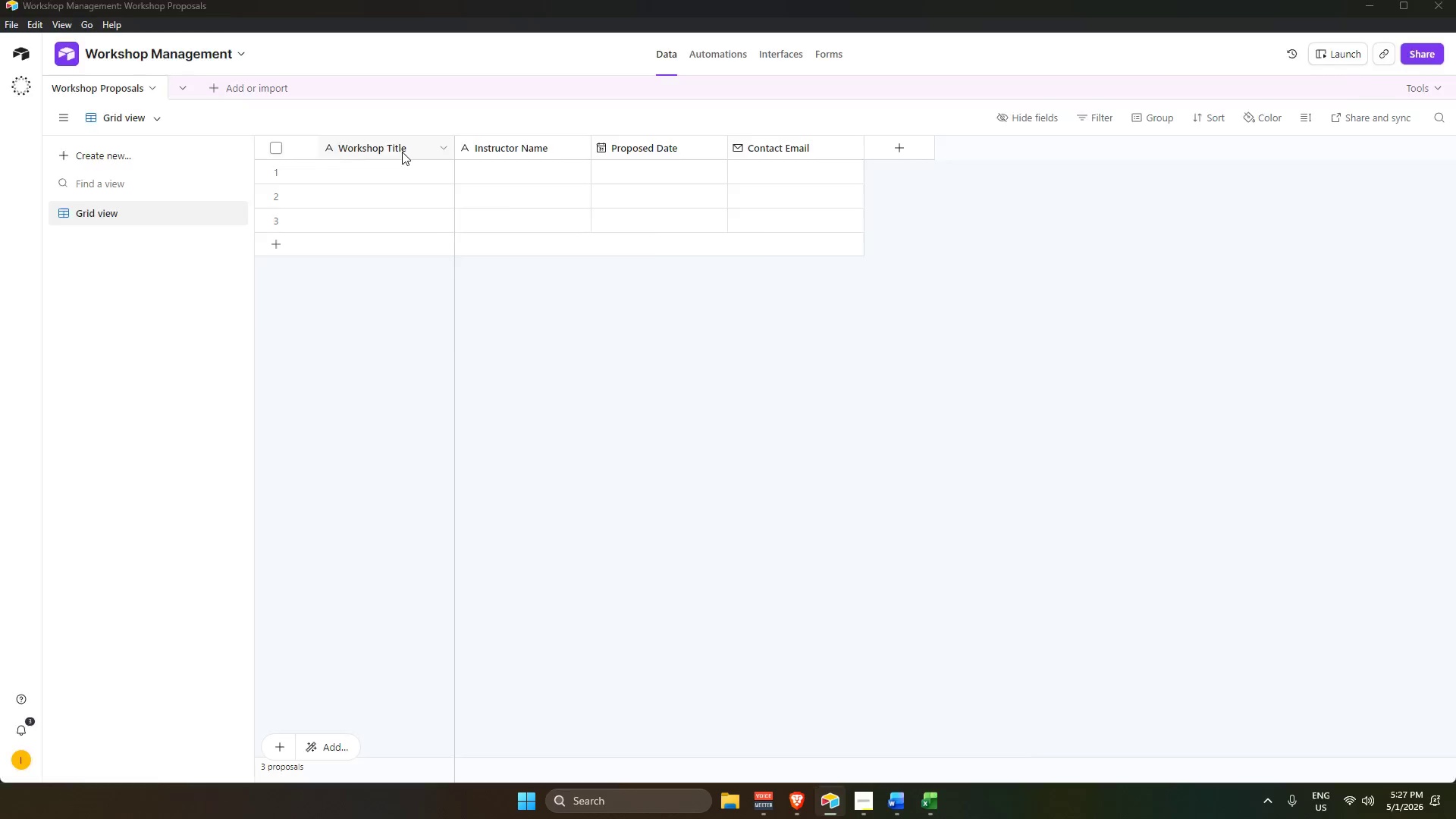 
key(Alt+Tab)
 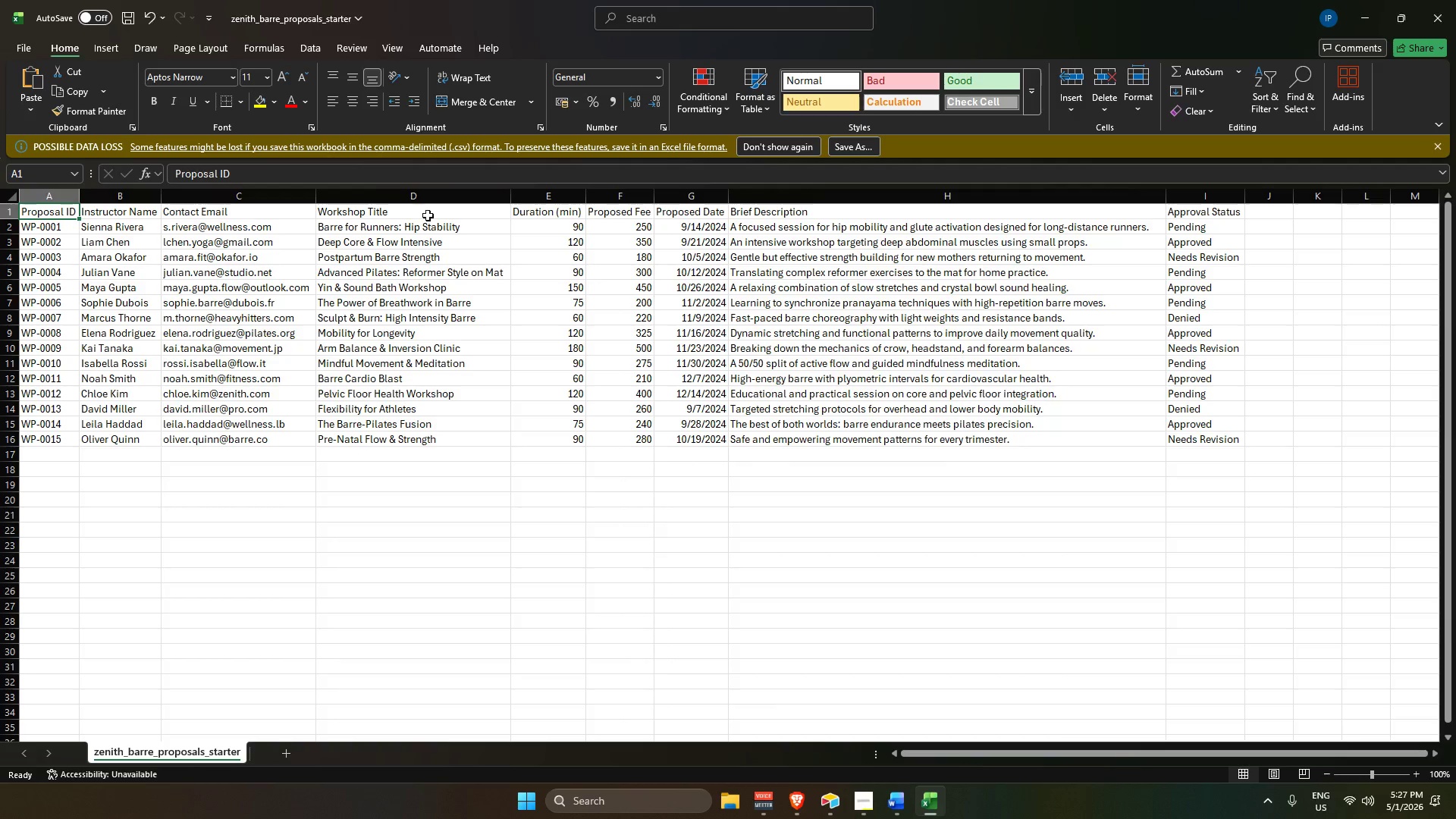 
key(Alt+AltLeft)
 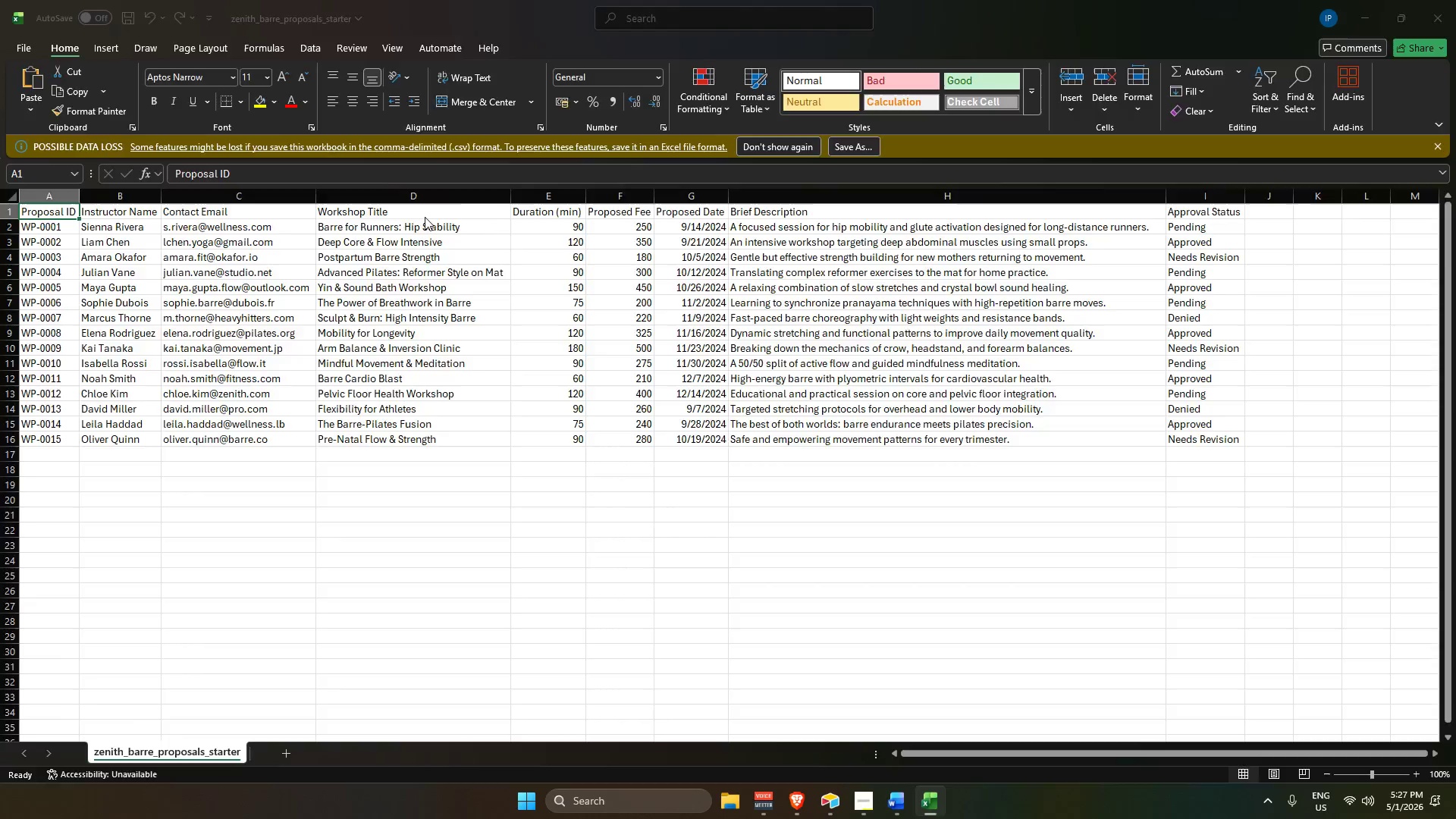 
key(Alt+Tab)
 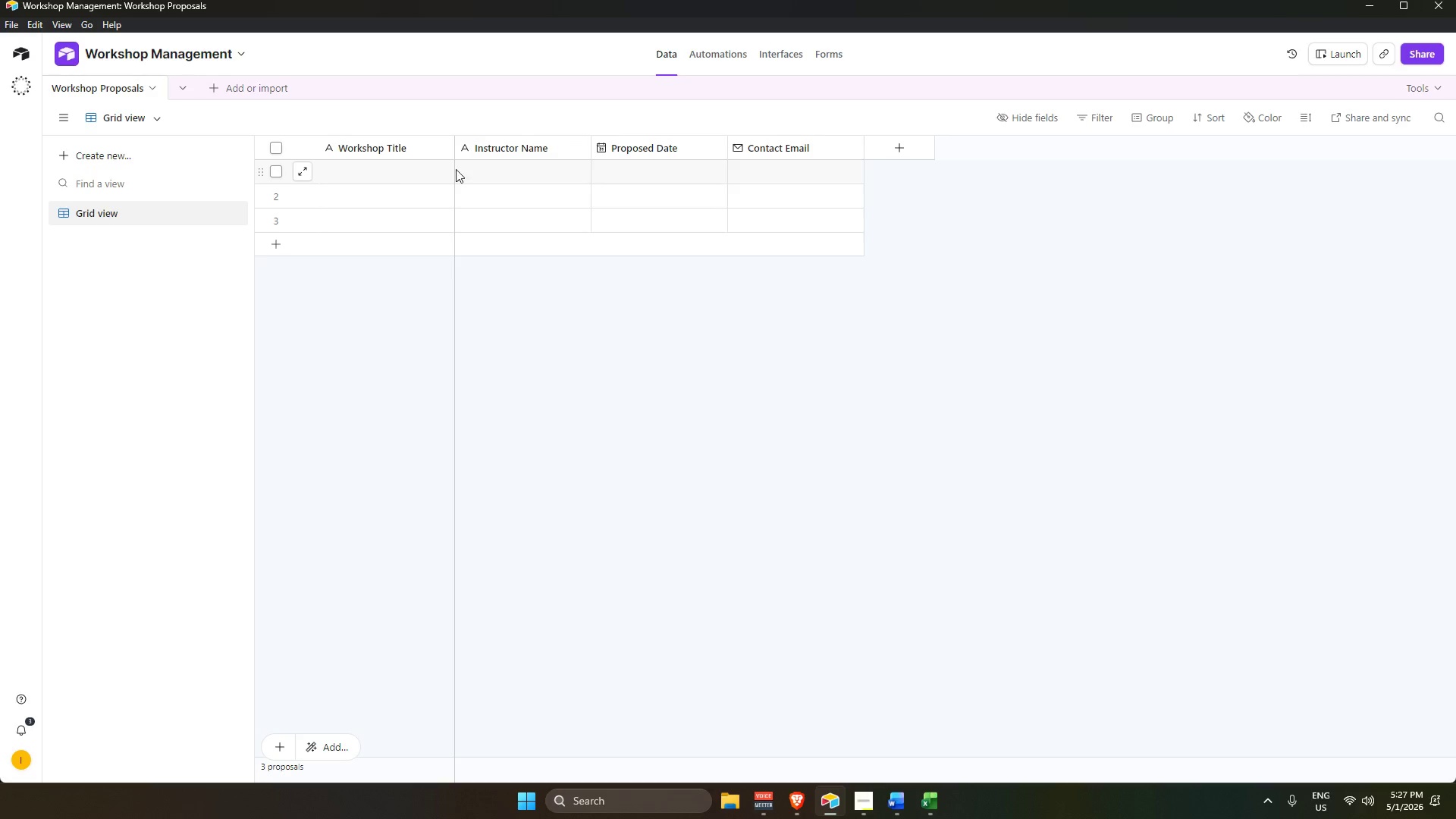 
key(Alt+AltLeft)
 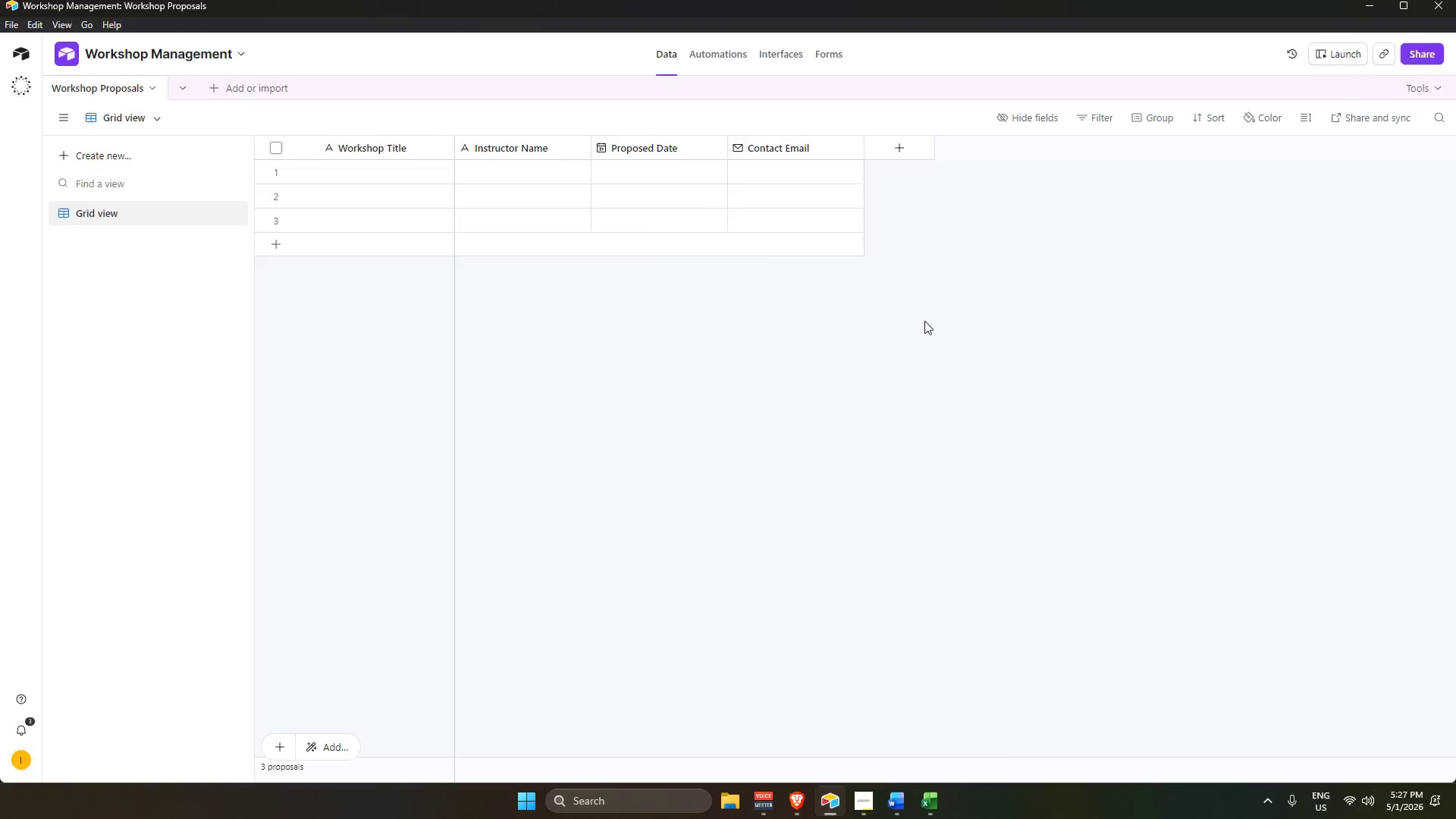 
key(Alt+Tab)
 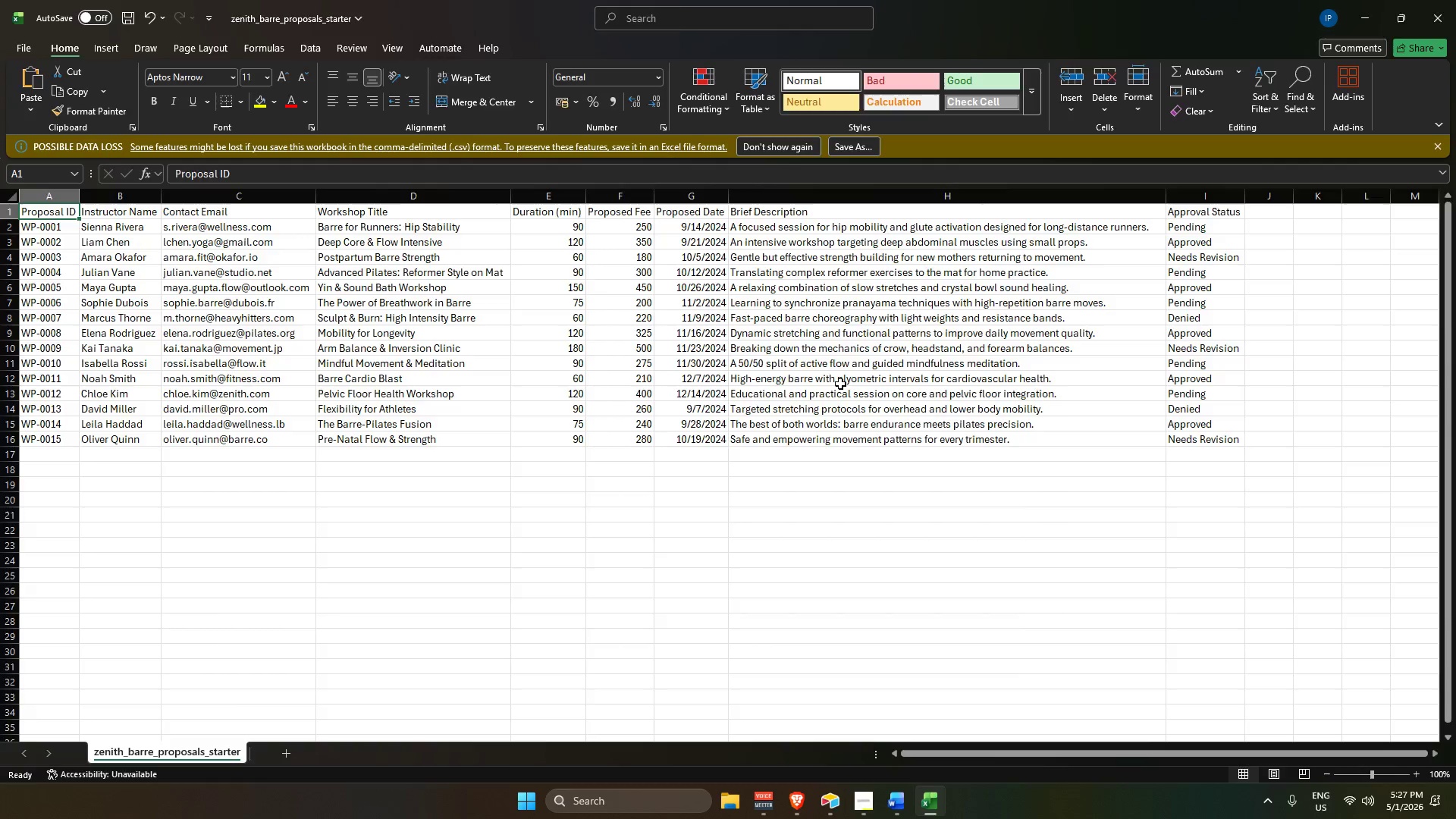 
key(Alt+AltLeft)
 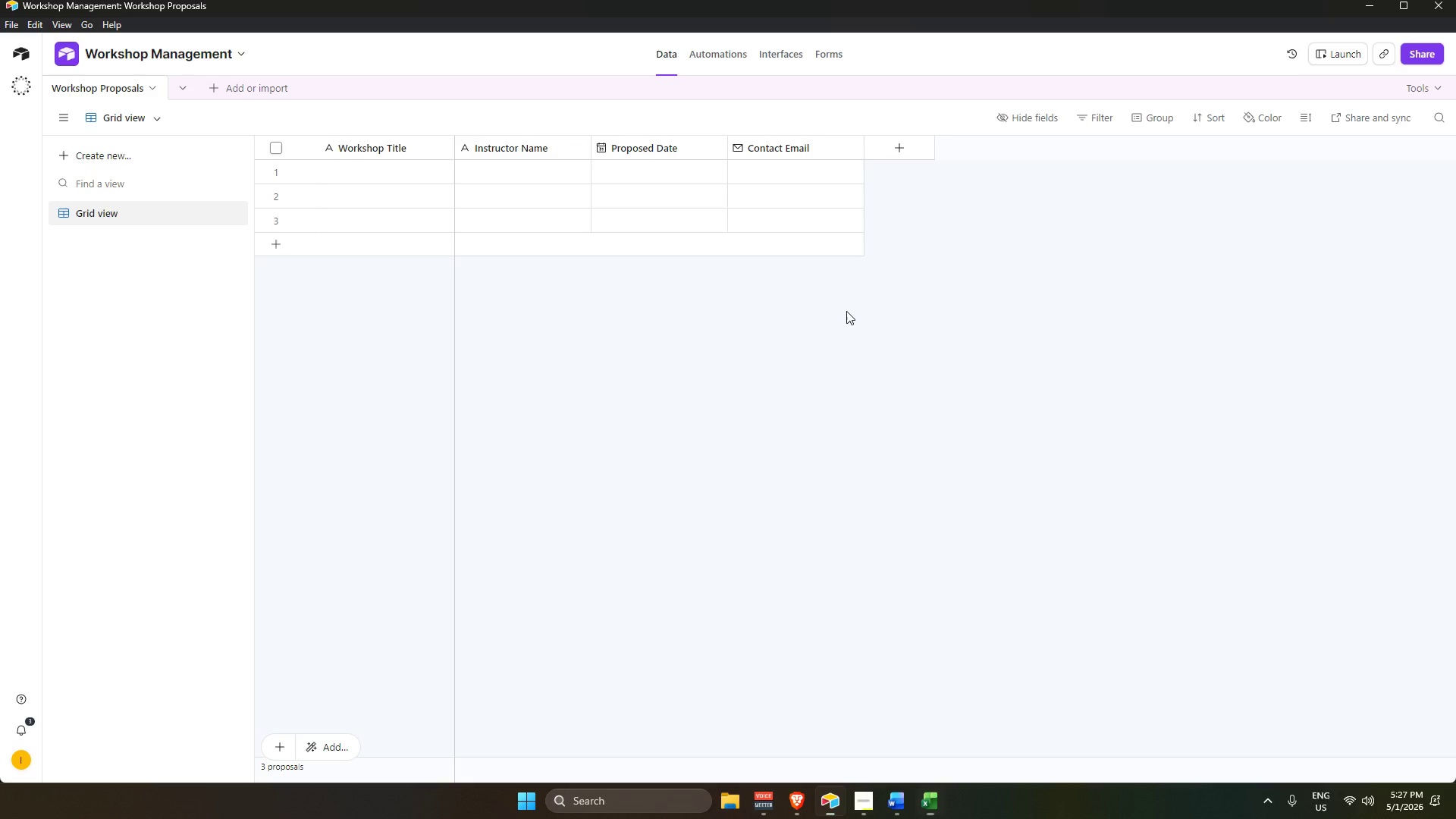 
key(Alt+Tab)
 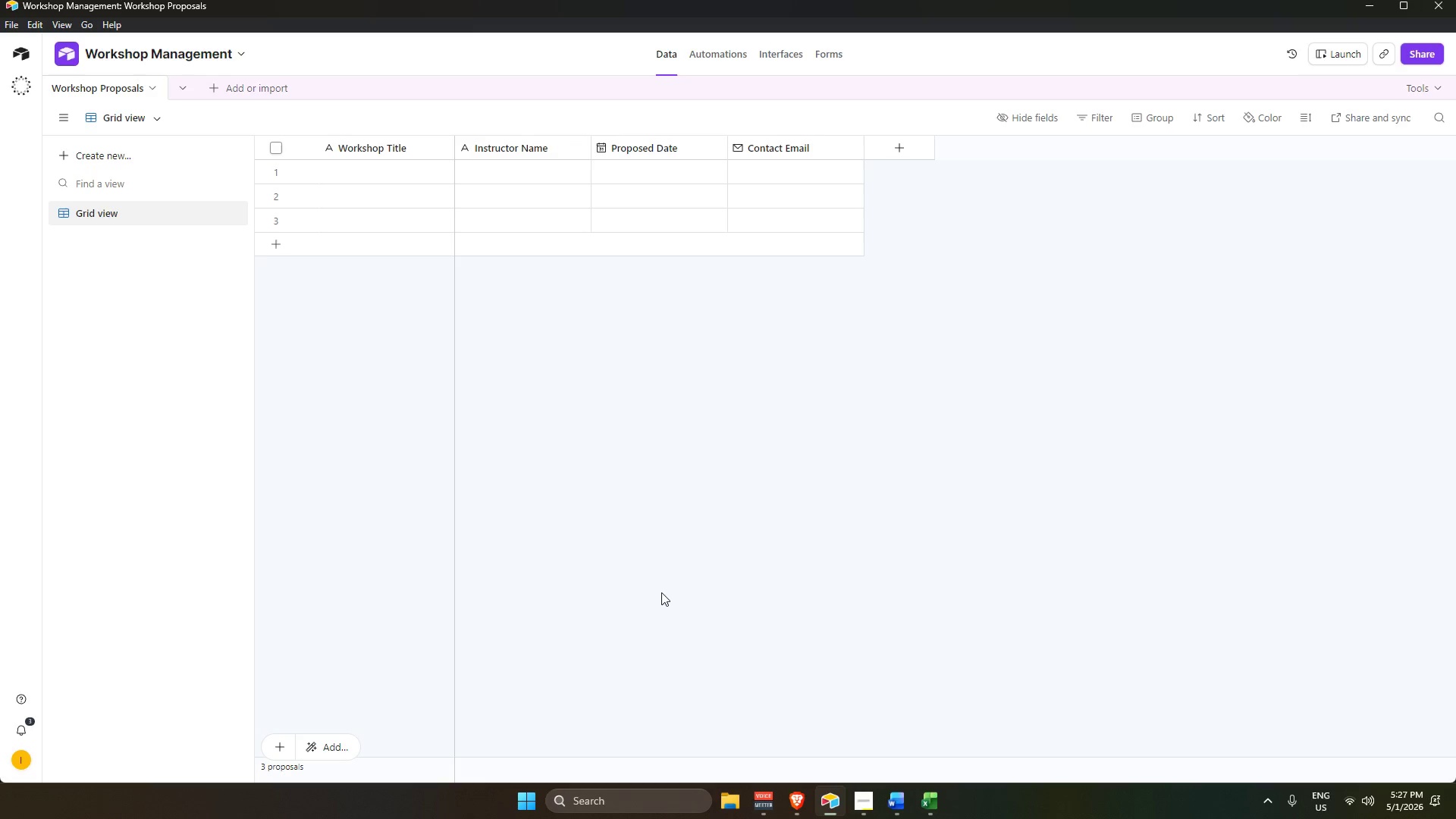 
wait(8.23)
 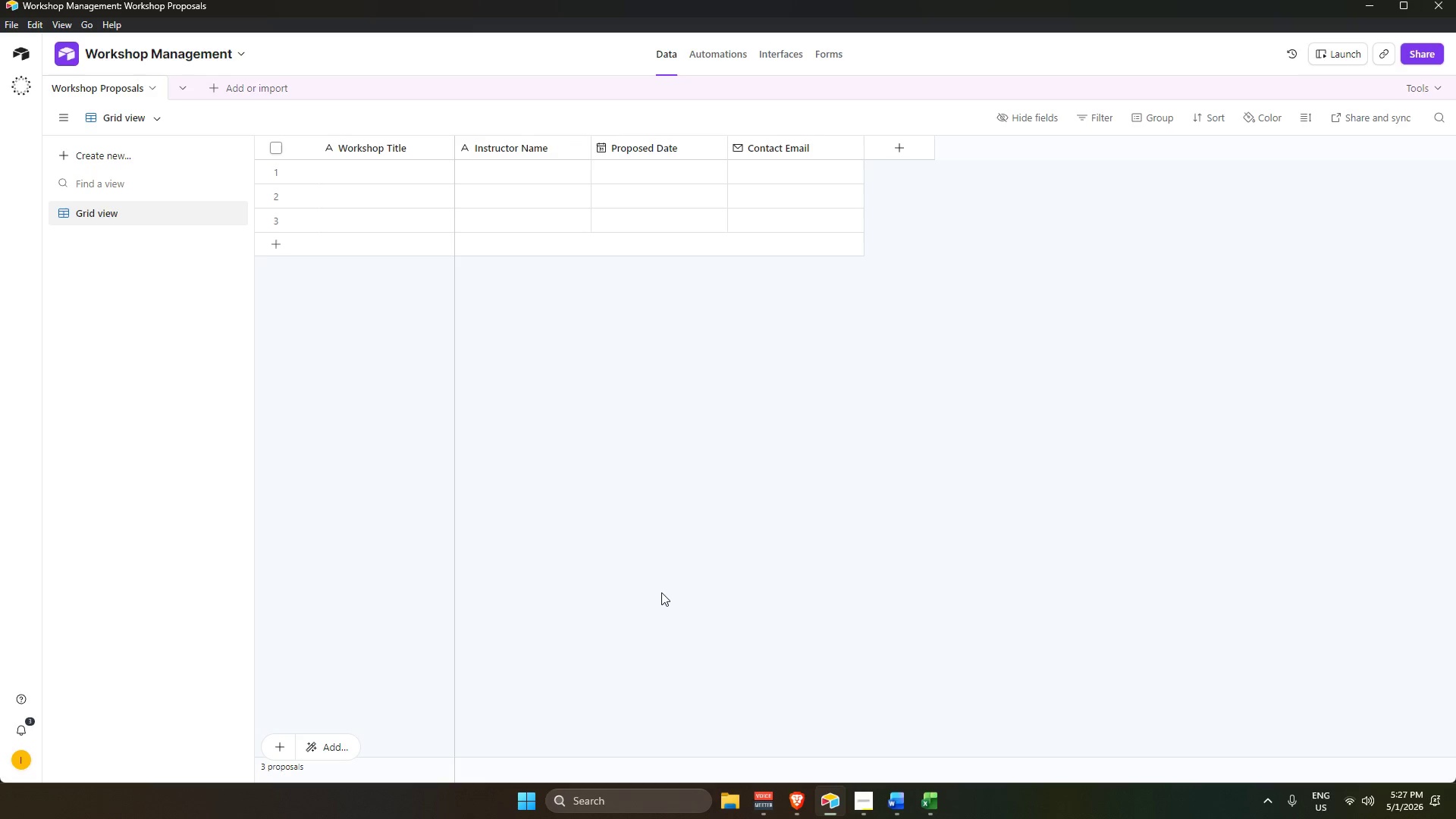 
left_click([910, 140])
 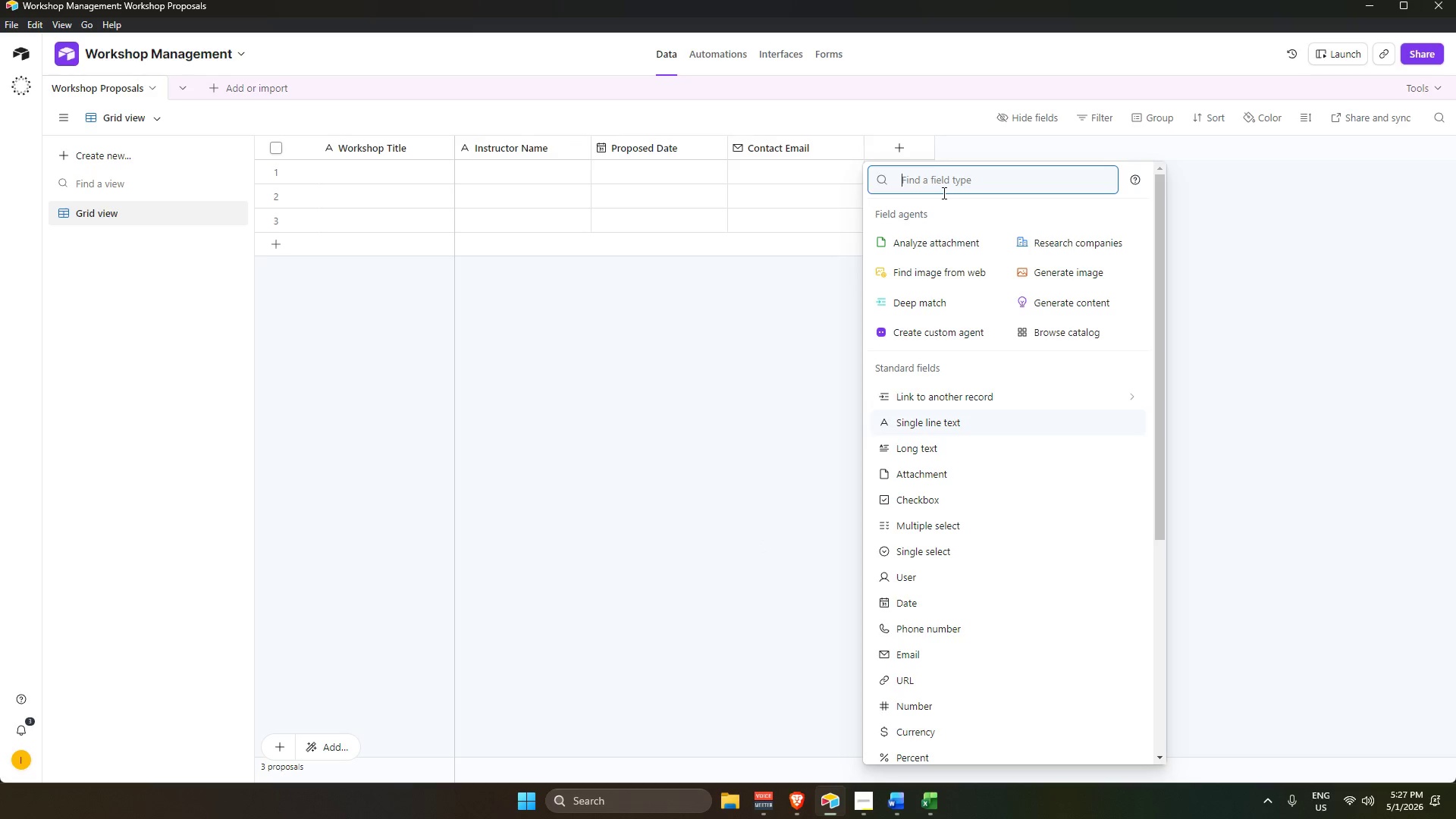 
key(S)
 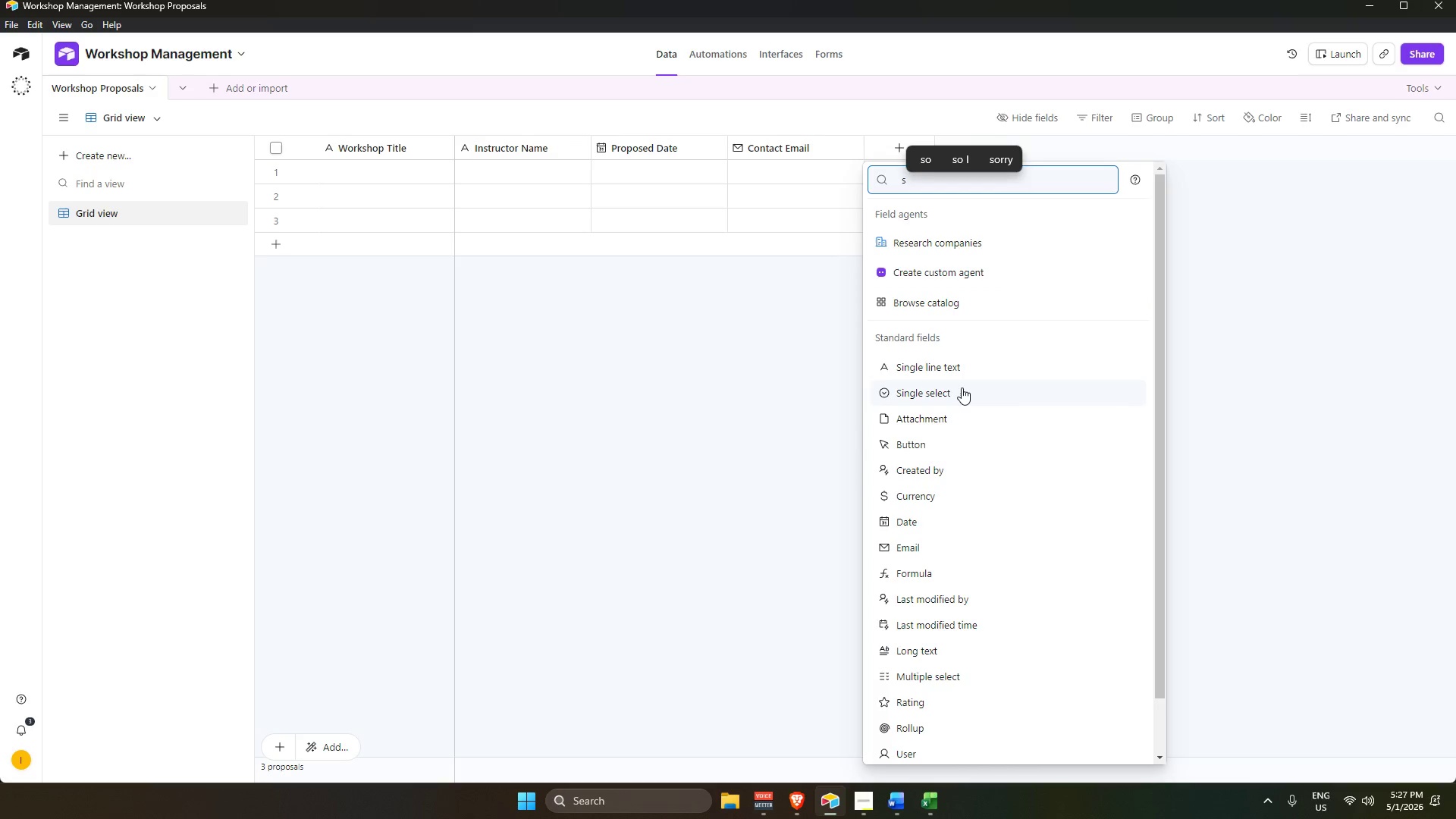 
left_click([962, 393])
 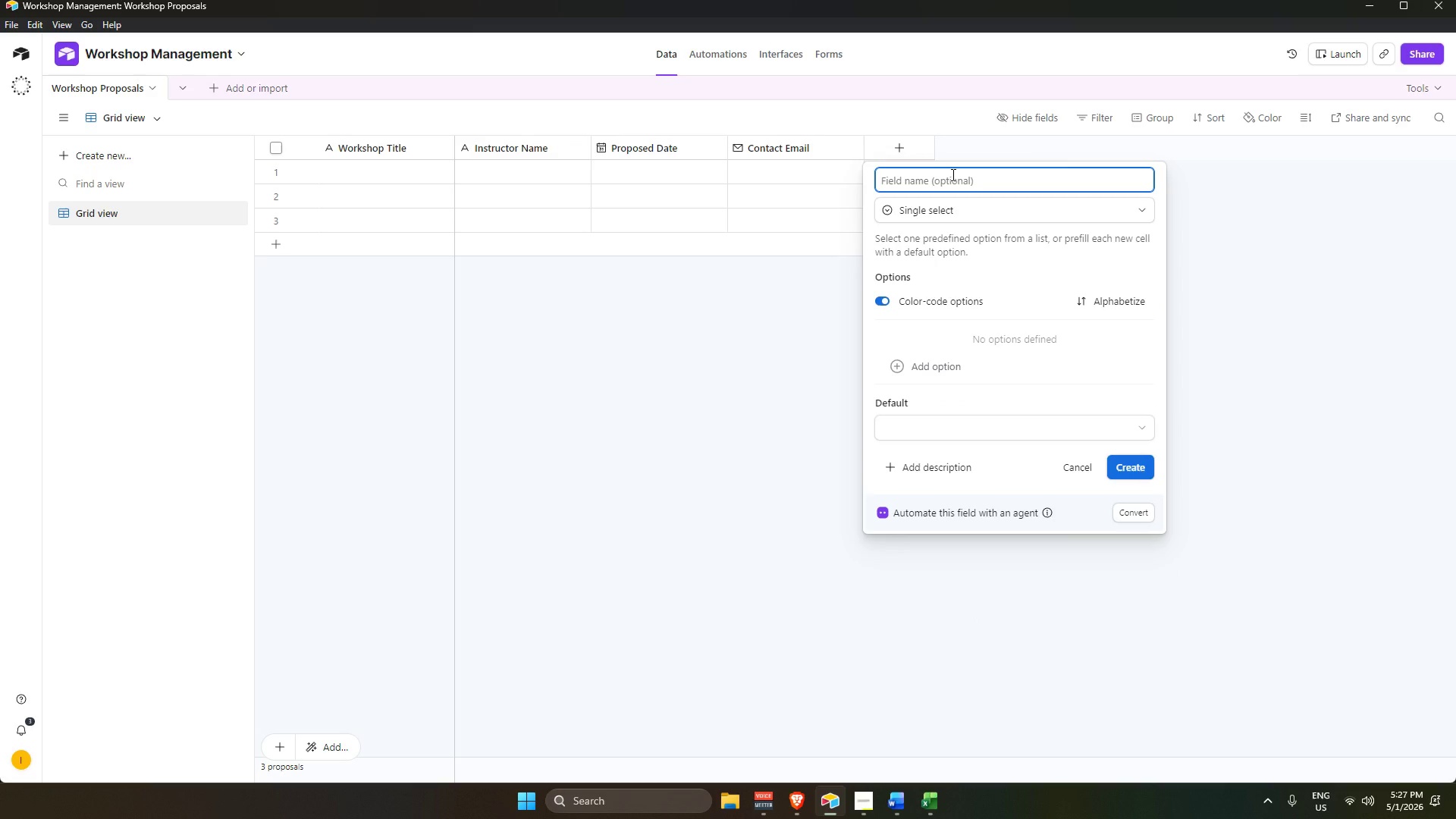 
type(Approval Status)
 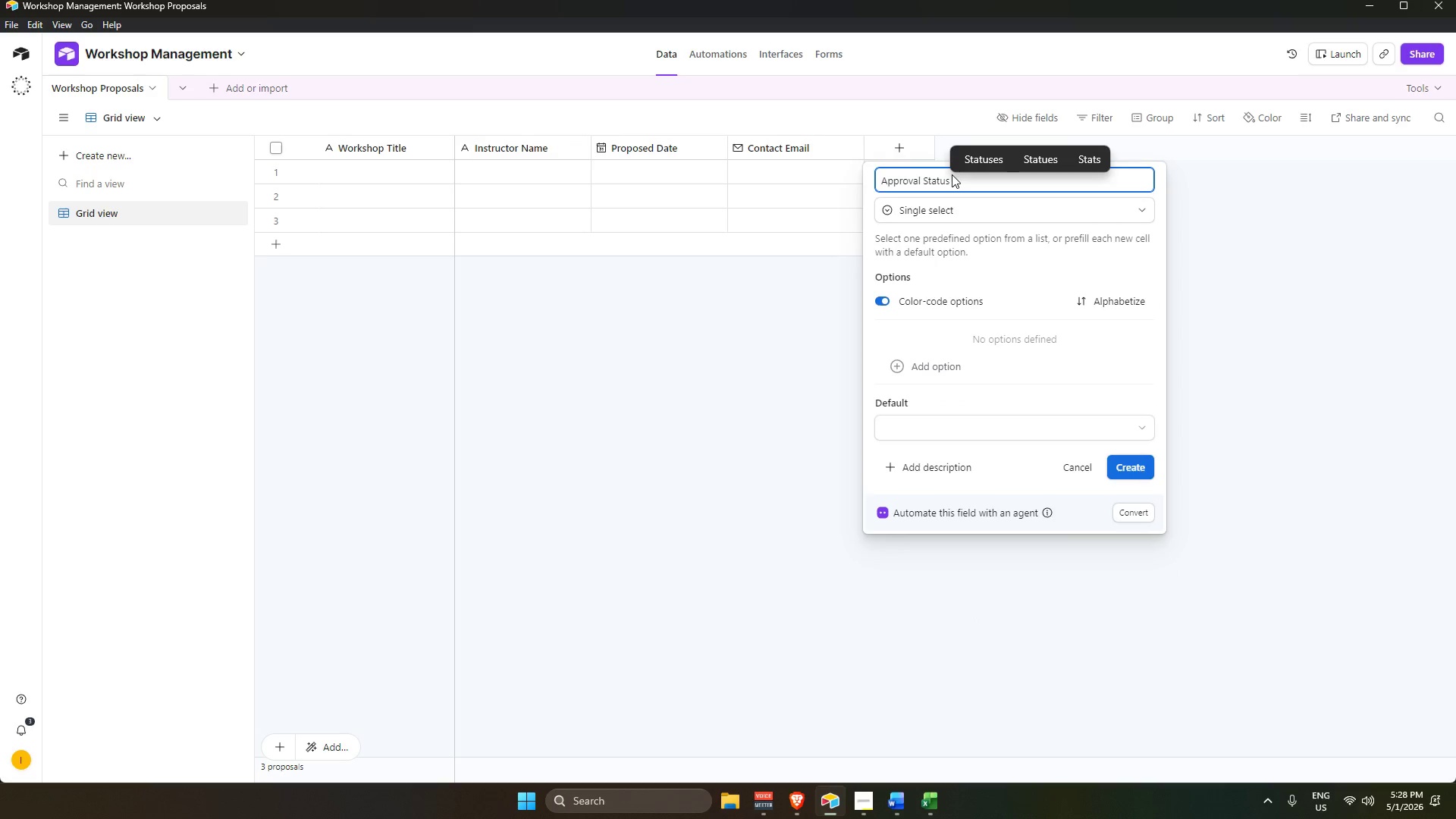 
left_click([927, 362])
 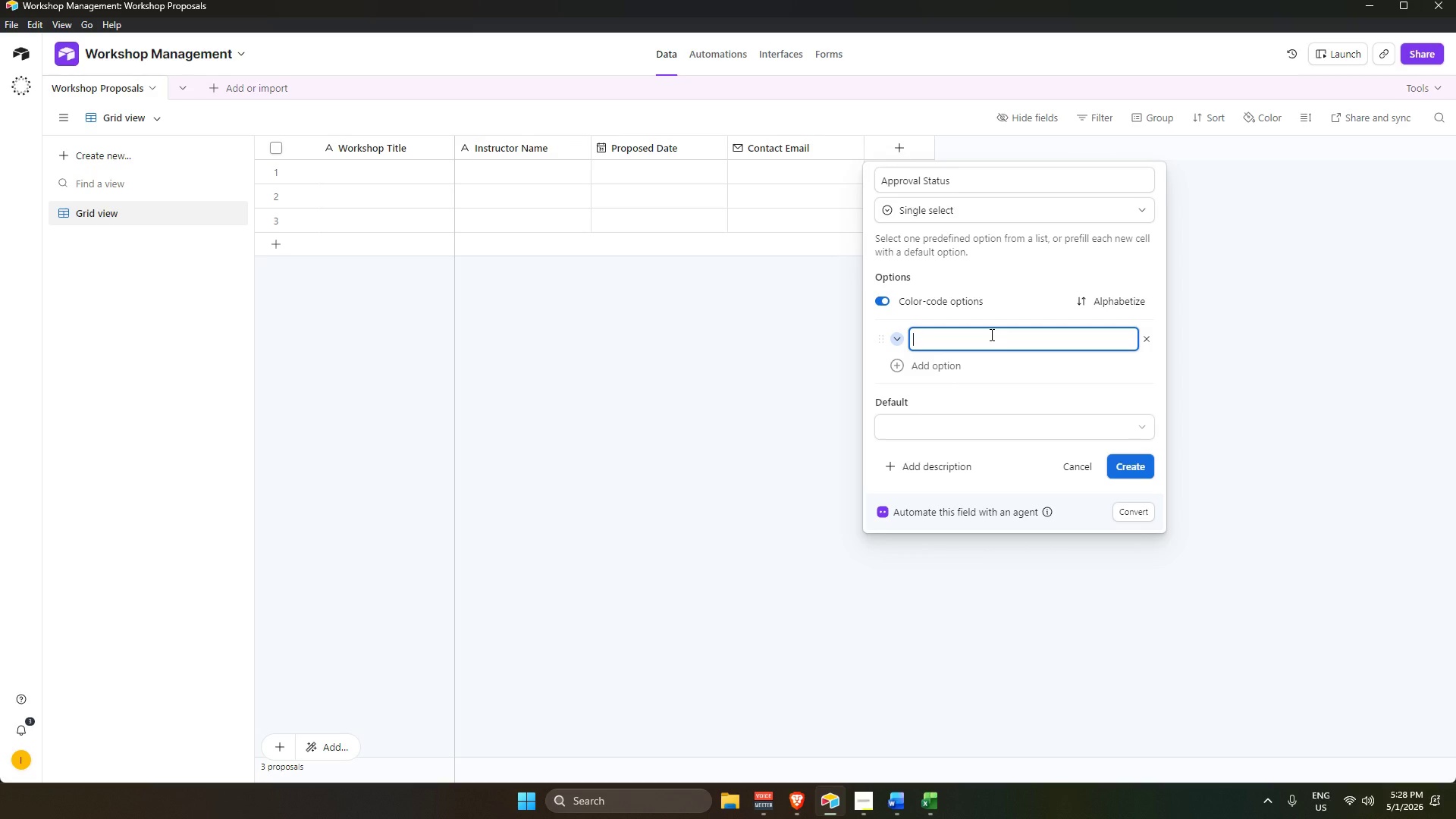 
type(Pendig)
key(Backspace)
type(ng)
 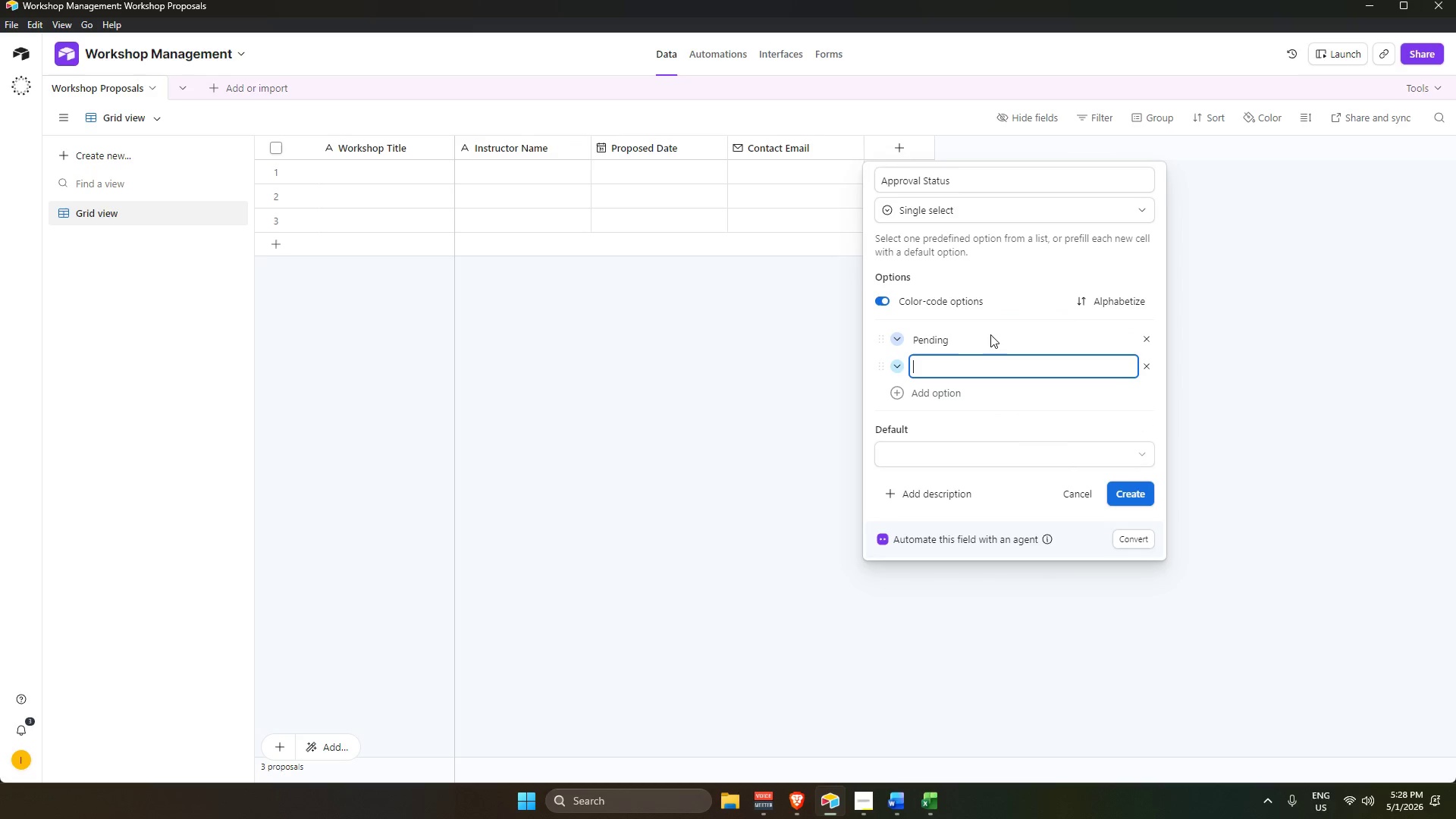 
key(Enter)
 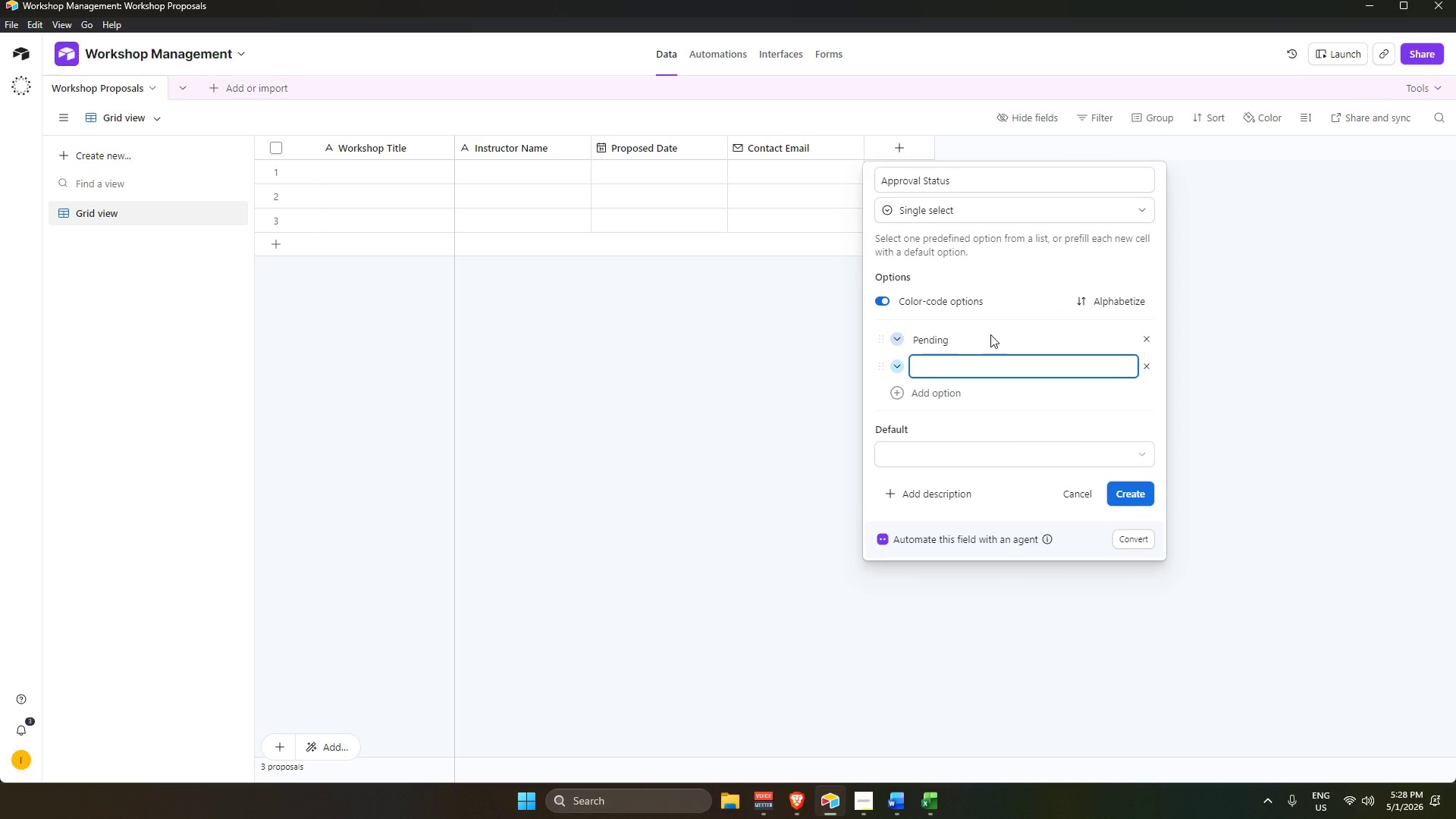 
type(APPROVED)
 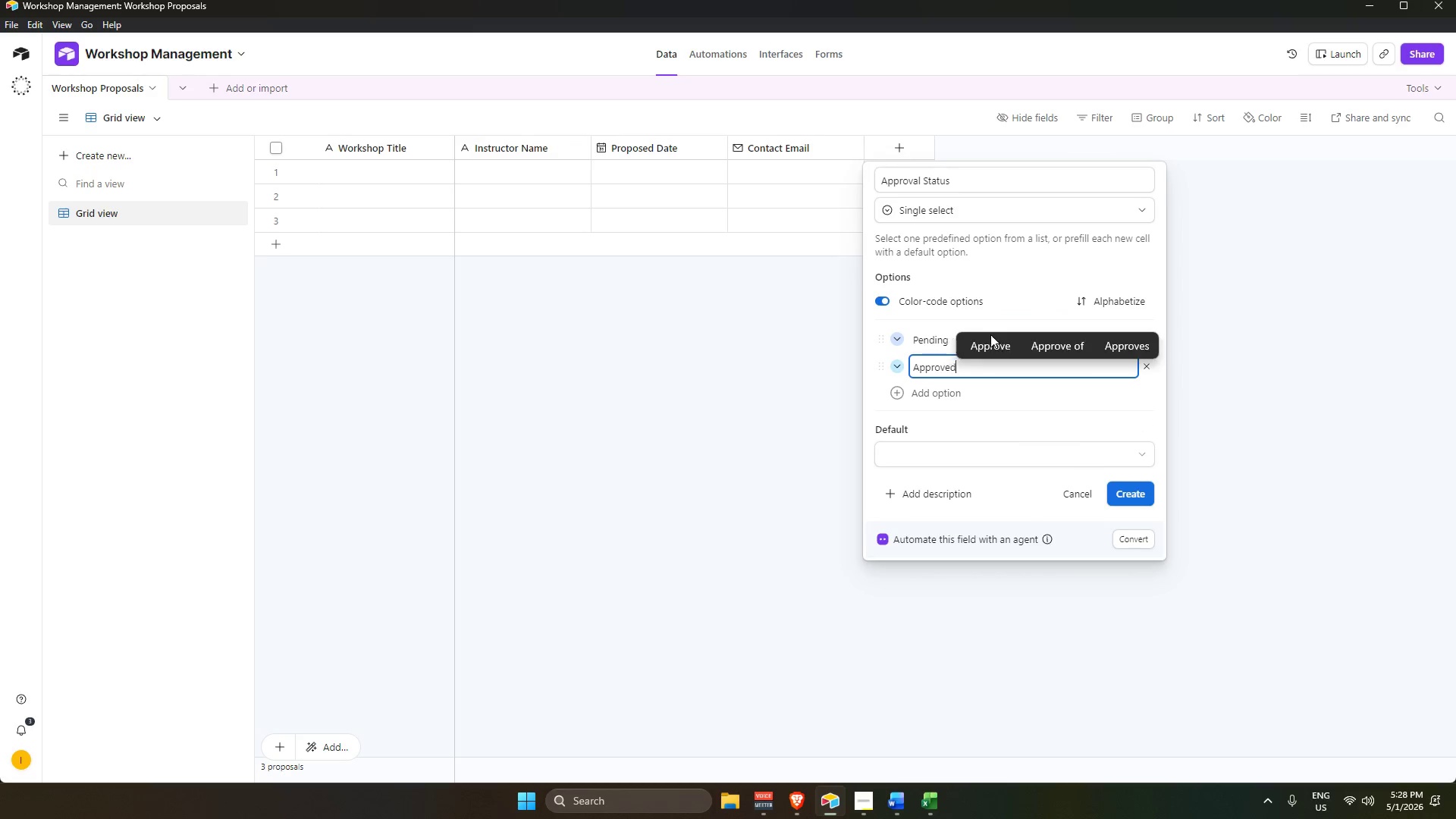 
key(Shift+Enter)
 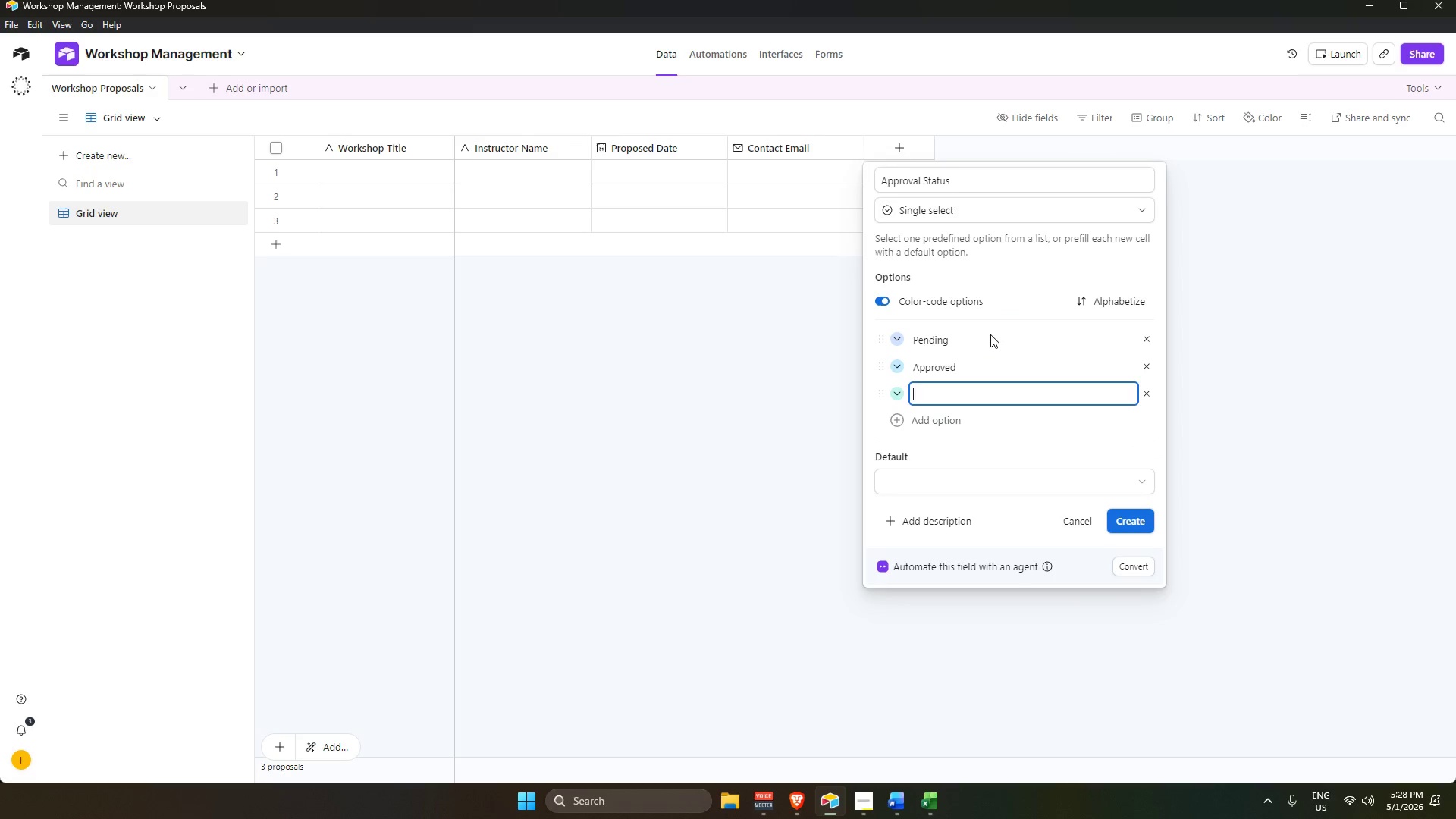 
type(Needs Revision)
 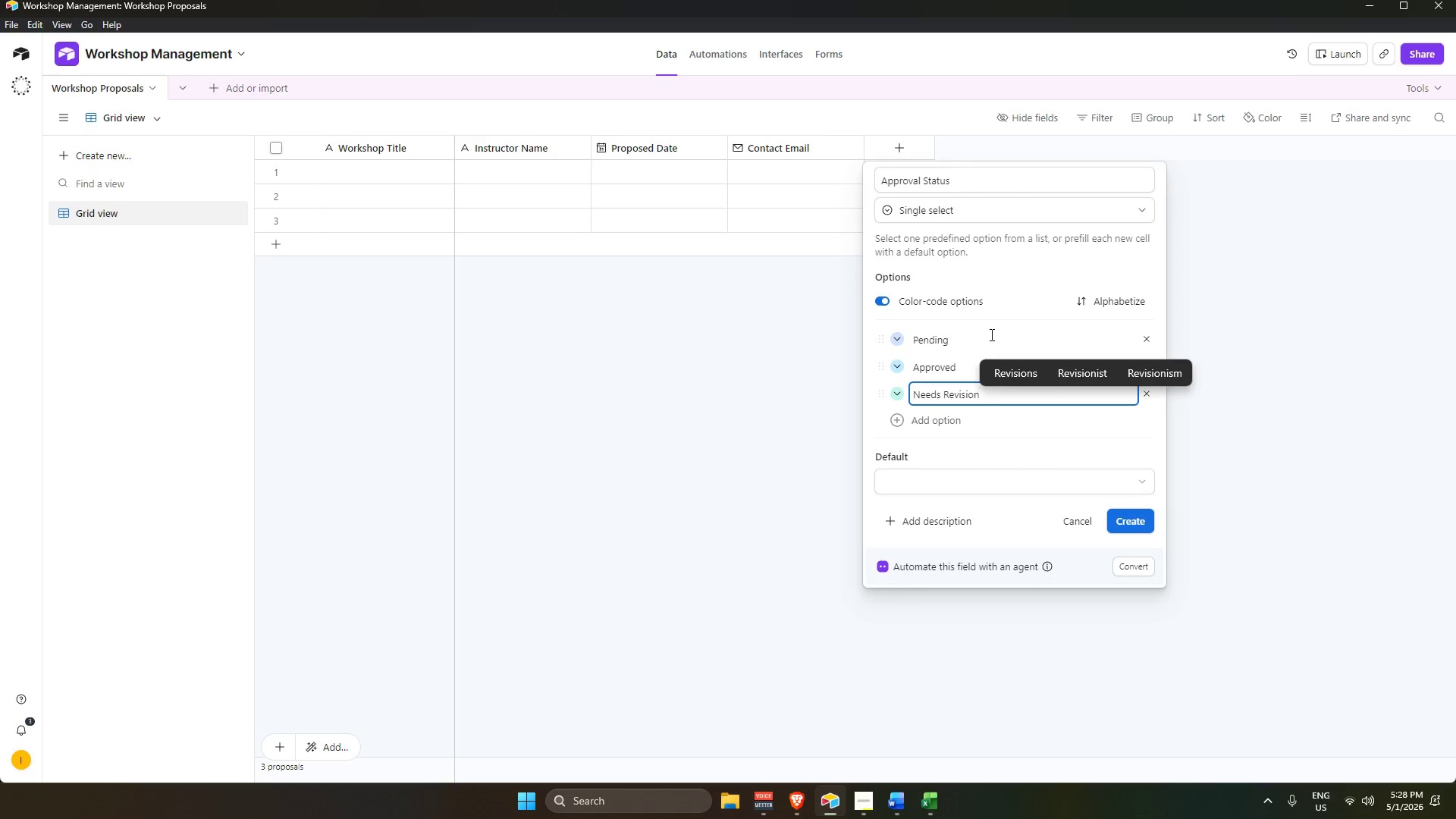 
key(Enter)
 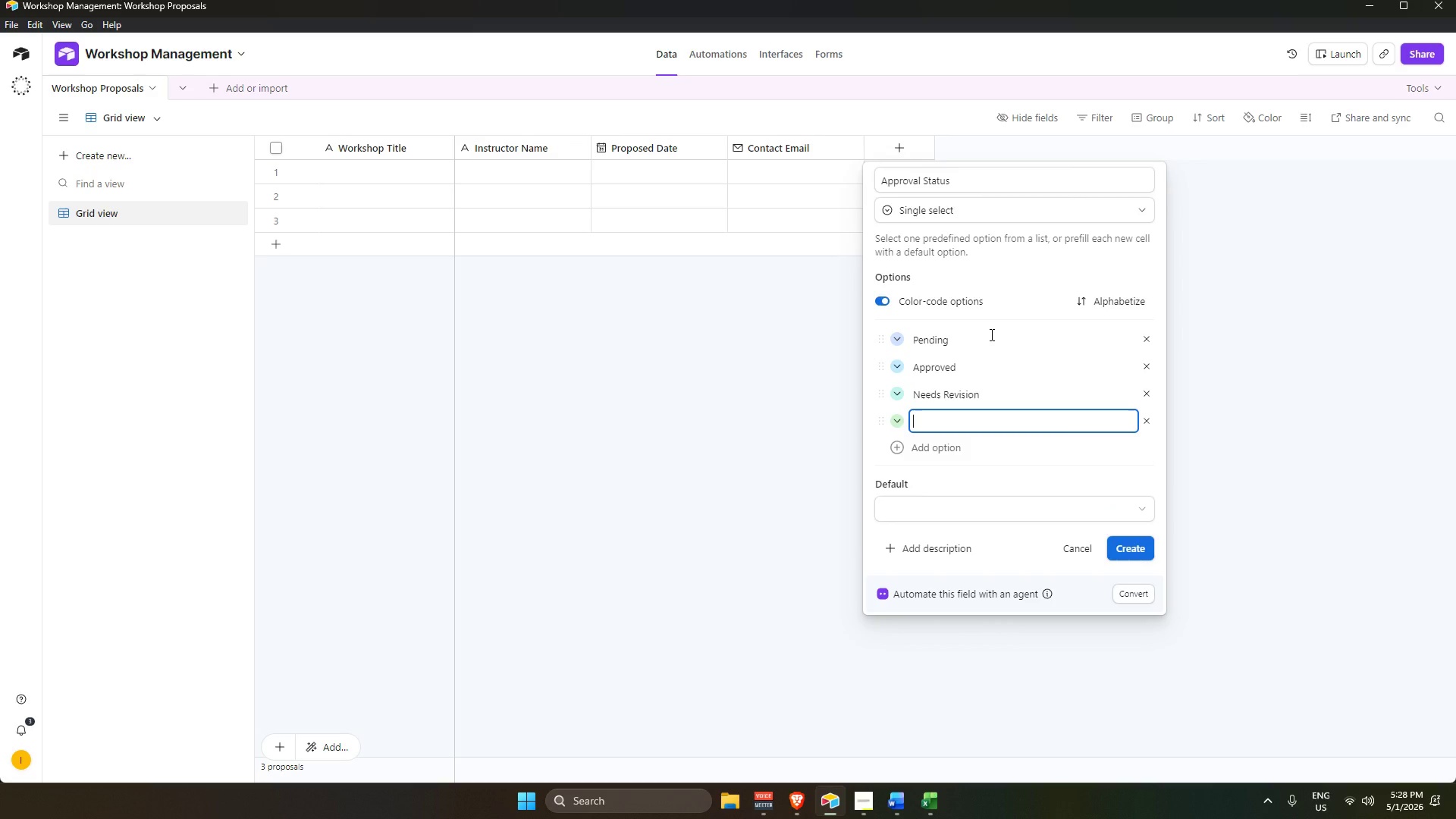 
type(Denid)
key(Backspace)
type(ed)
 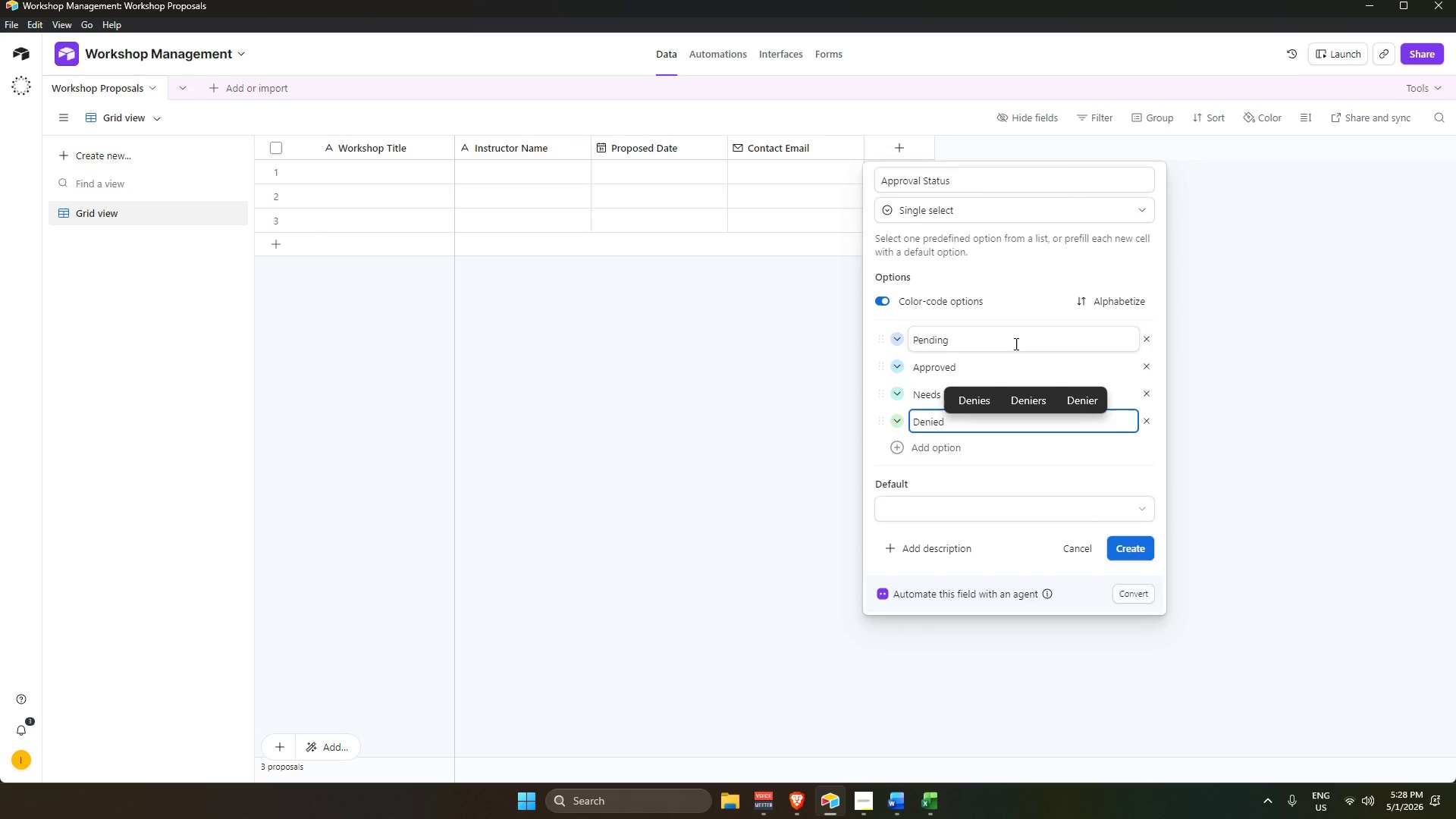 
left_click([1139, 547])
 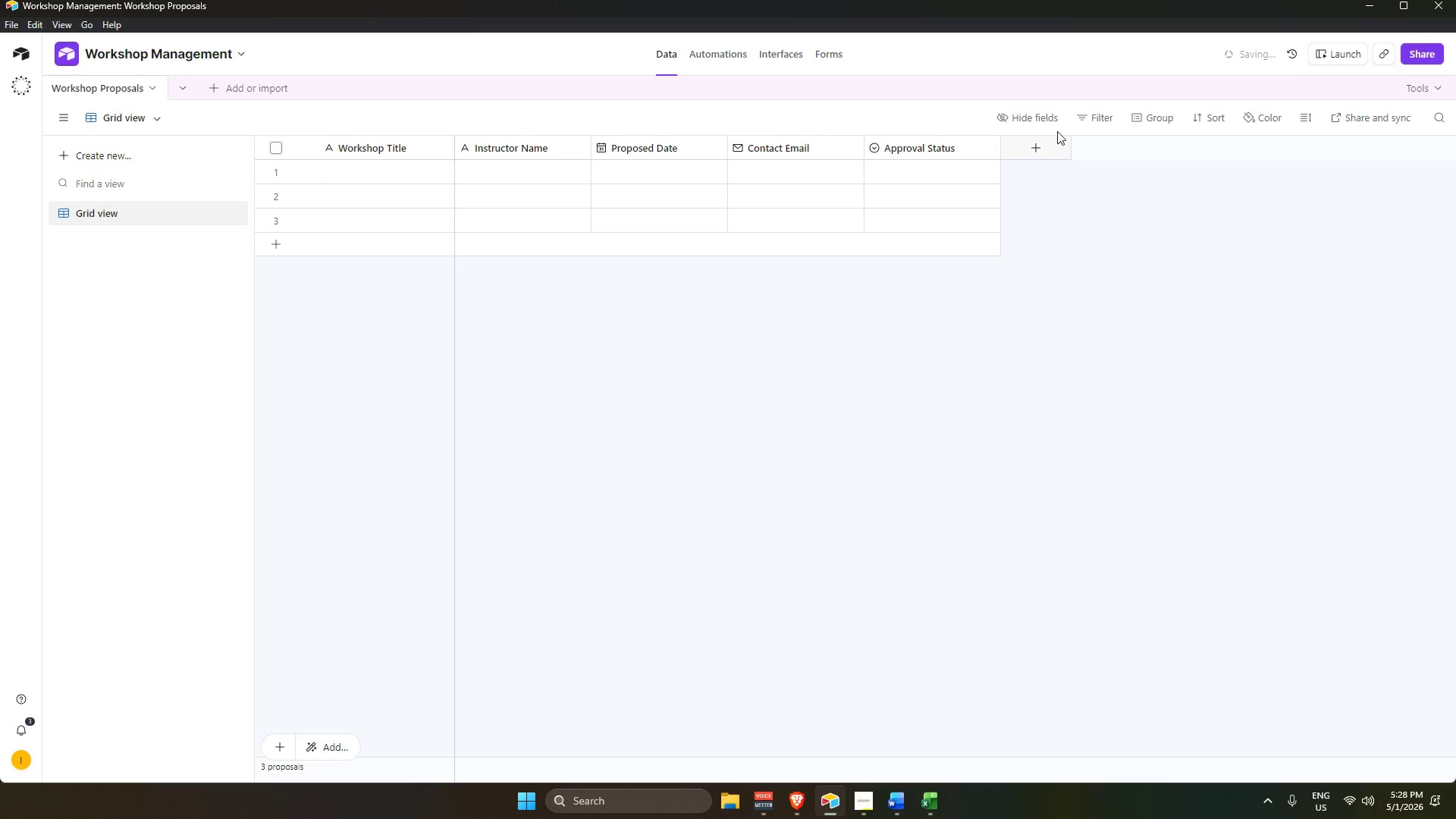 
left_click([1050, 154])
 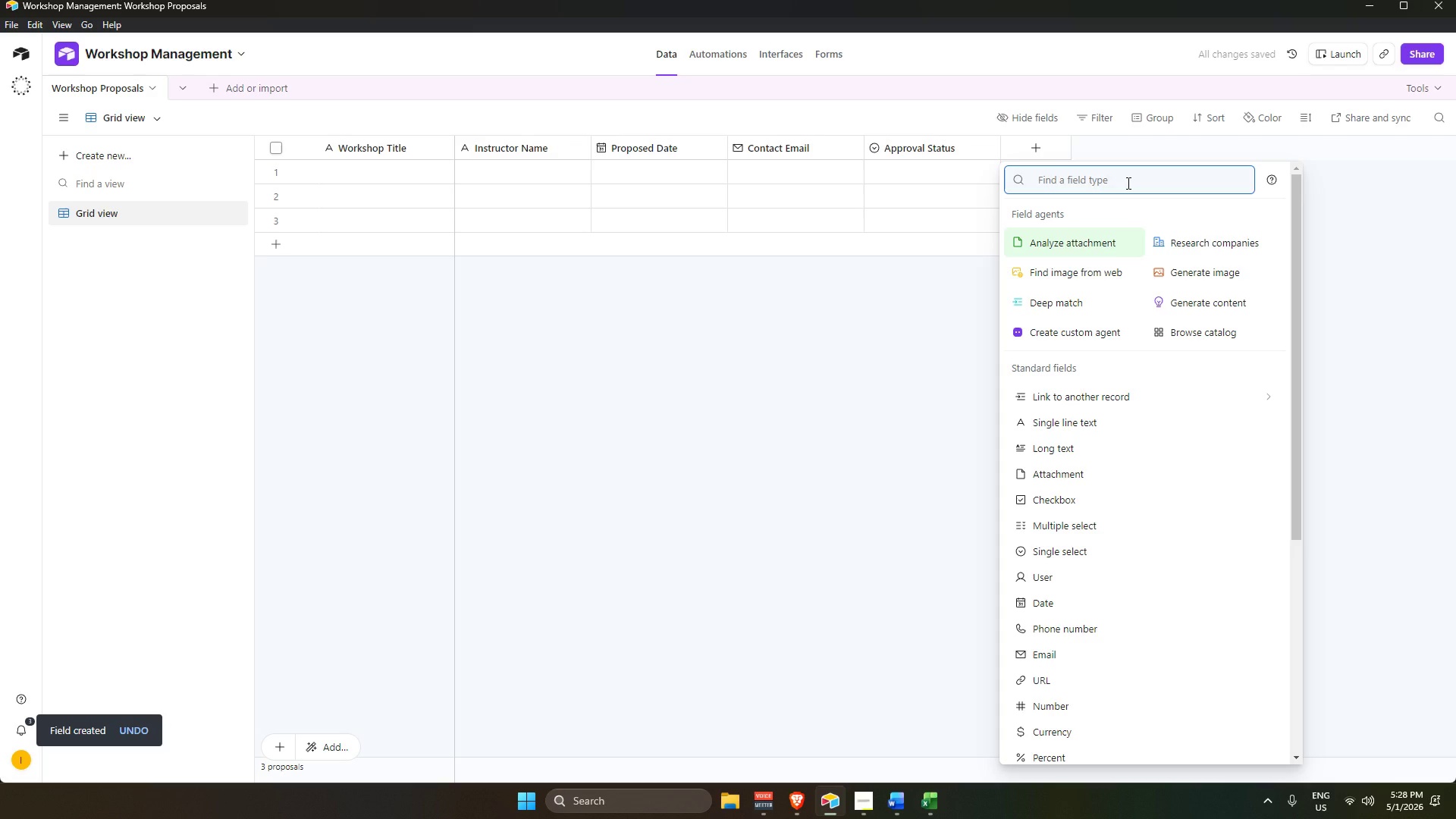 
wait(5.31)
 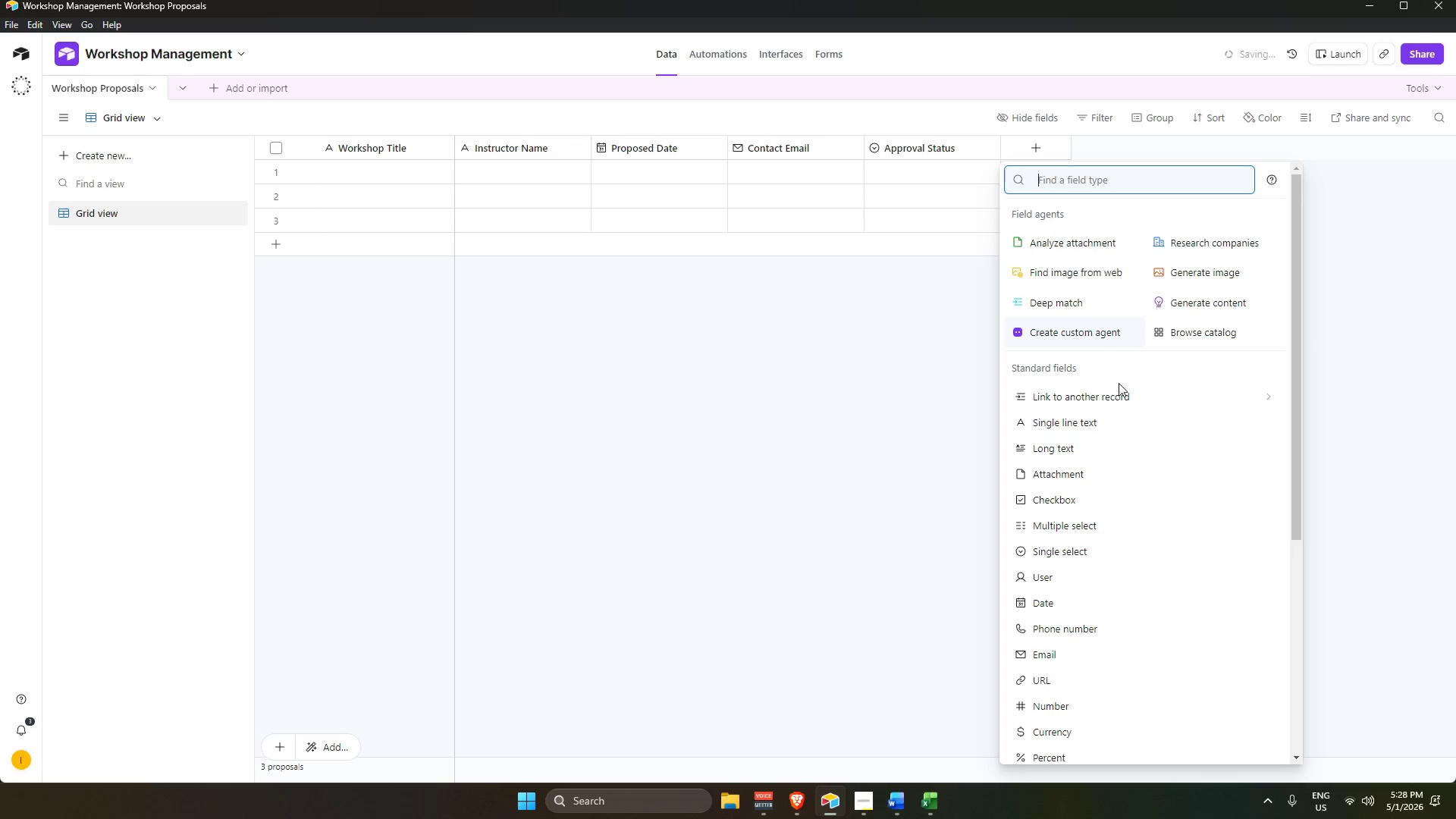 
type(nu)
 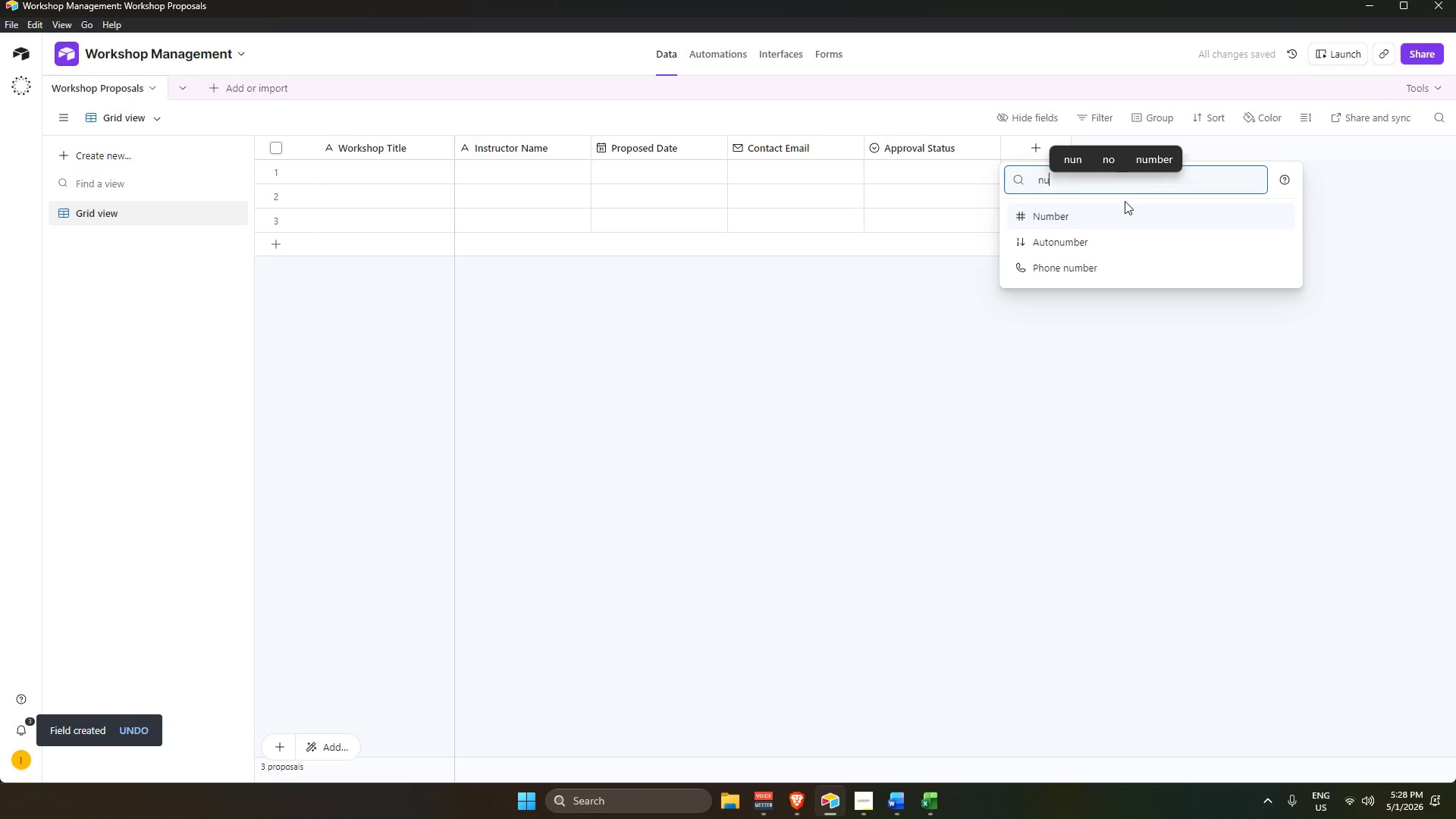 
left_click([1125, 213])
 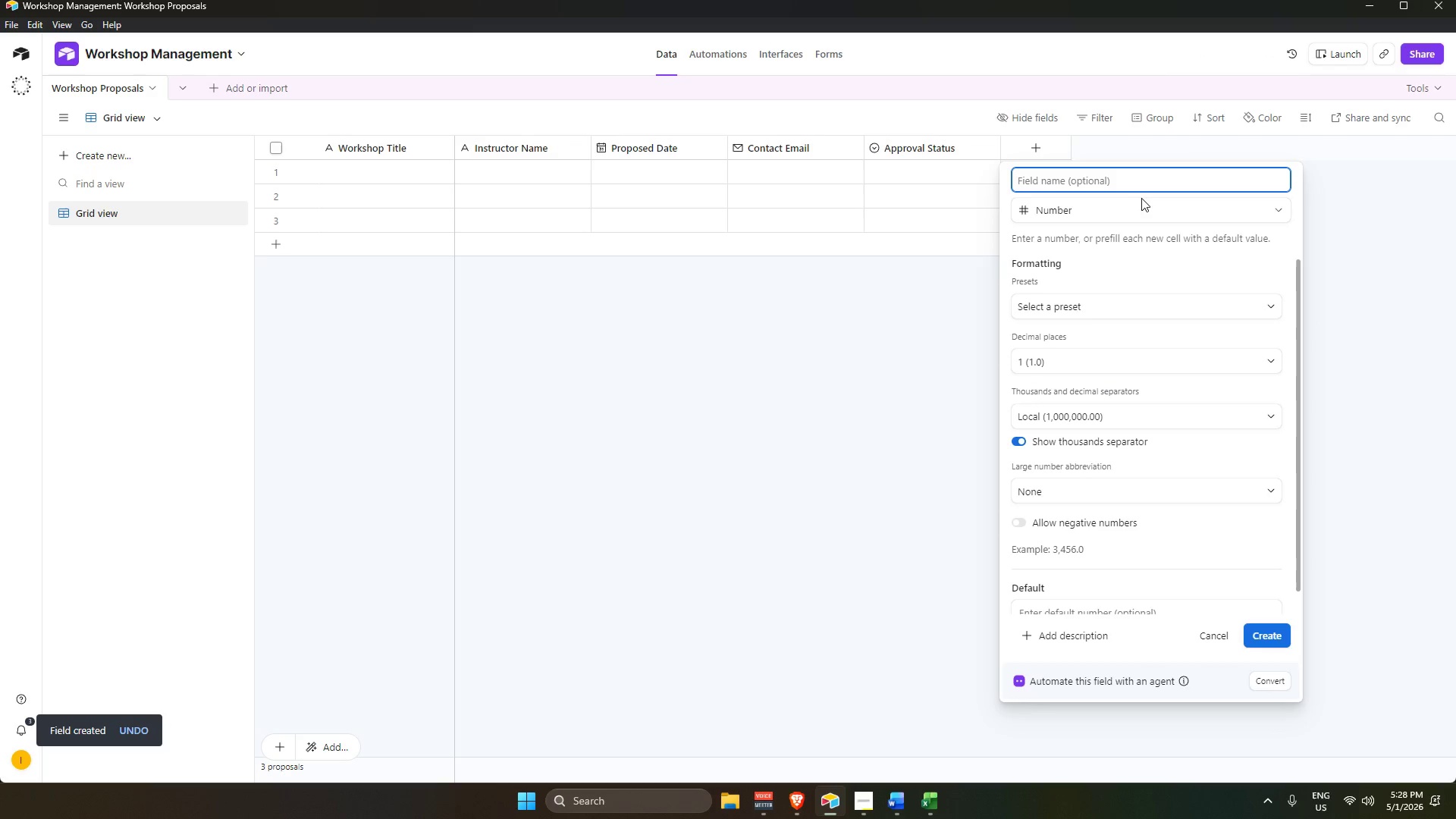 
type(Duration )
key(Backspace)
 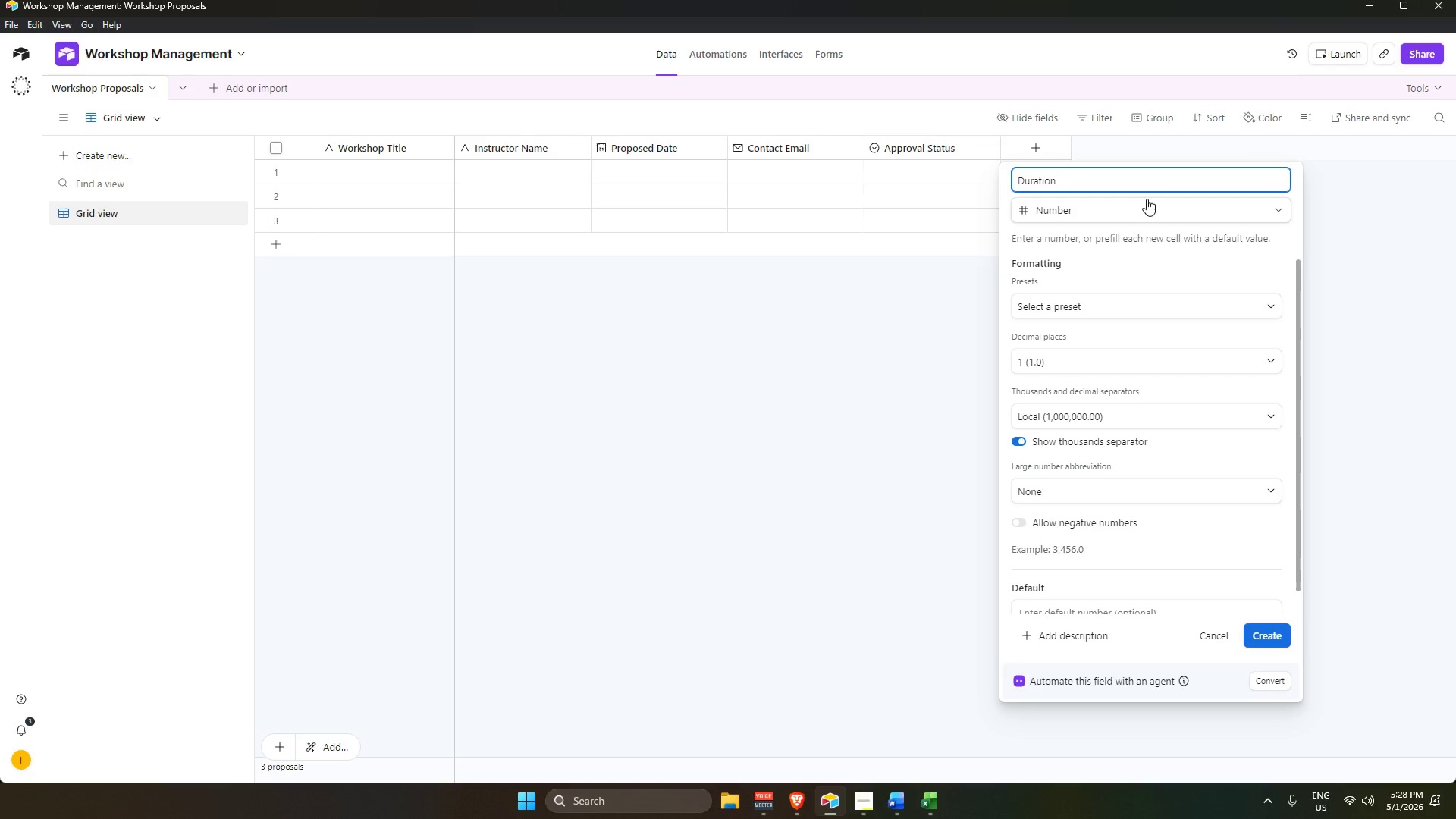 
left_click([1159, 315])
 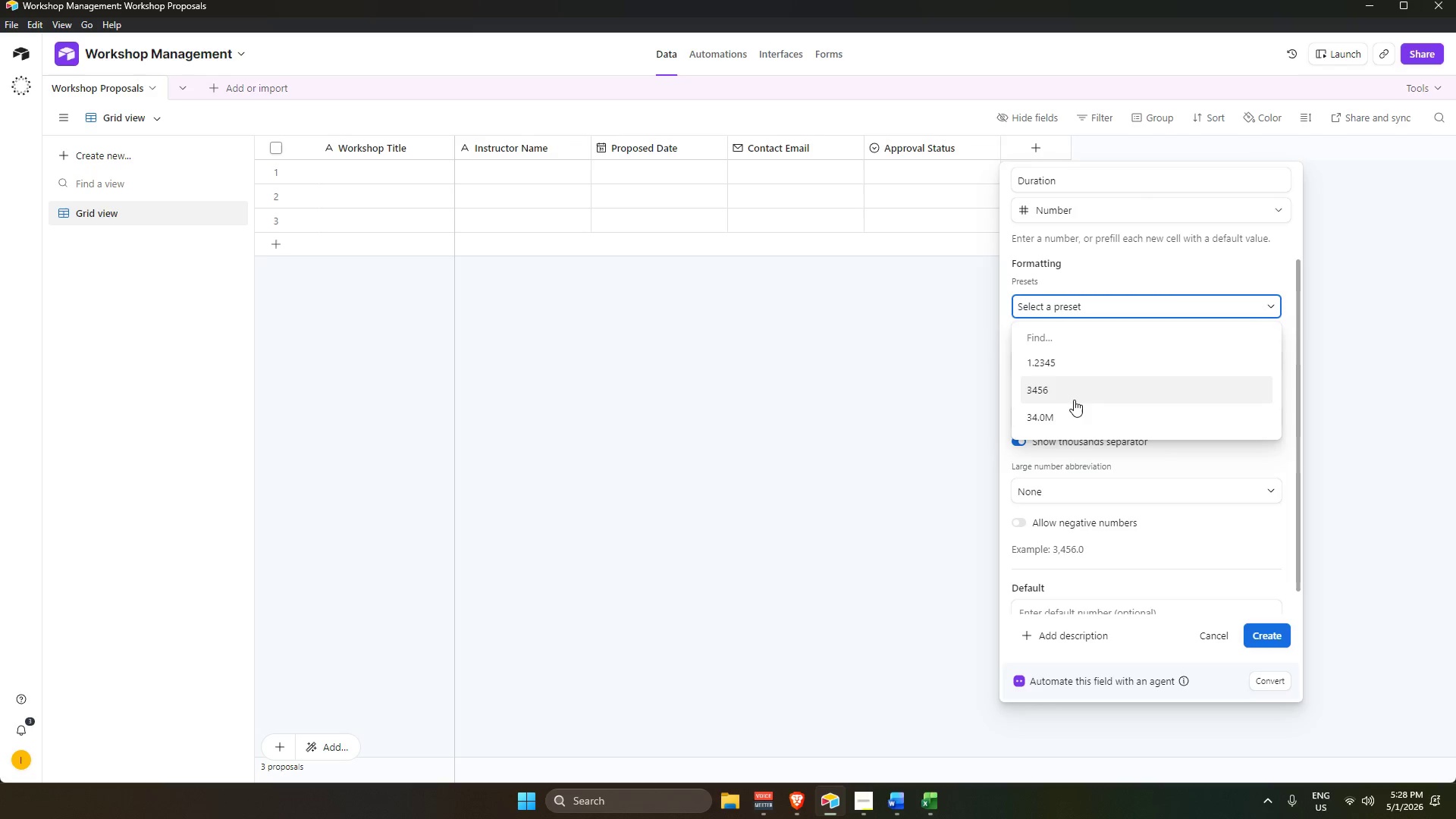 
scroll: coordinate [1074, 400], scroll_direction: down, amount: 3.0
 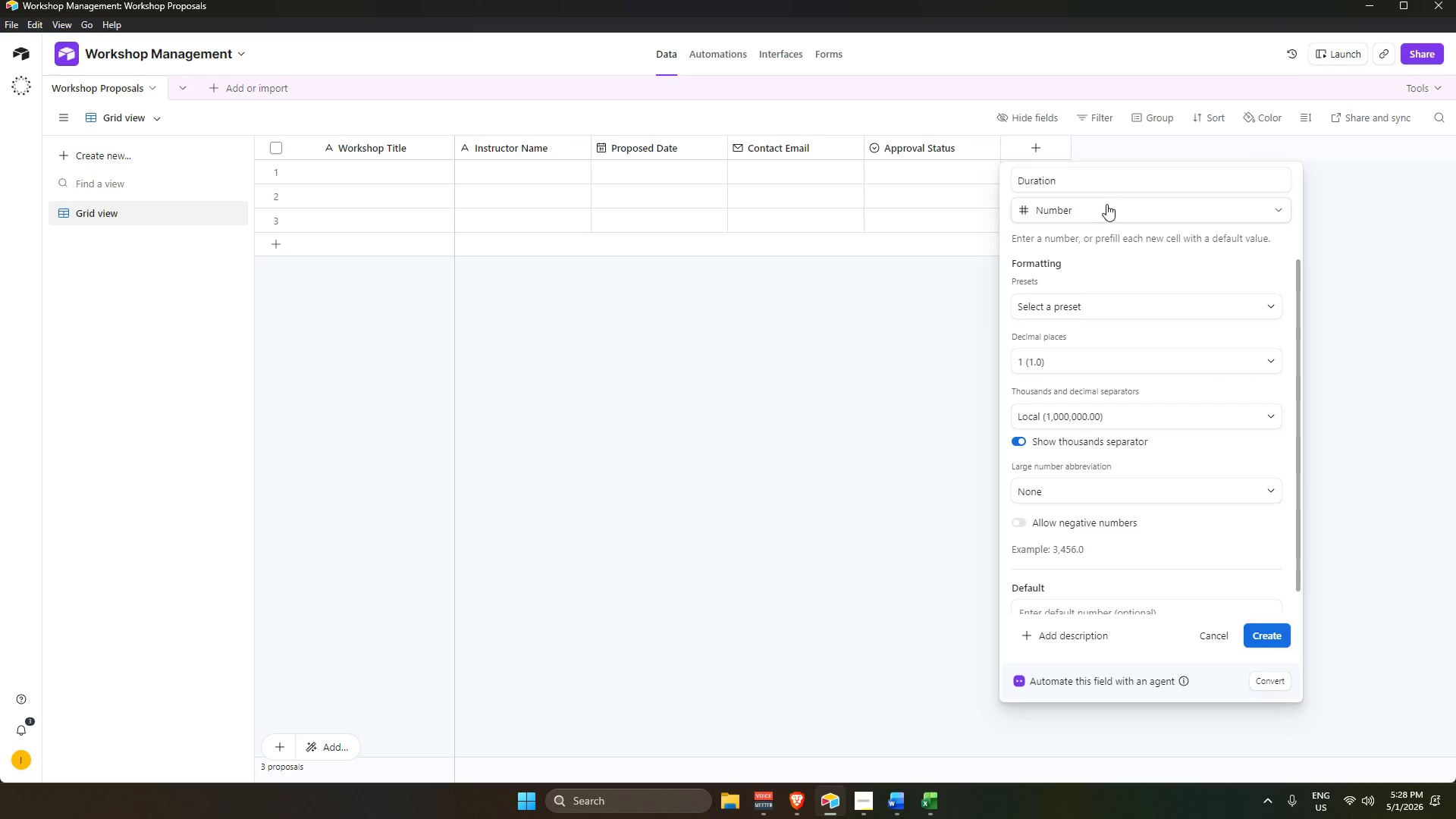 
left_click([1095, 184])
 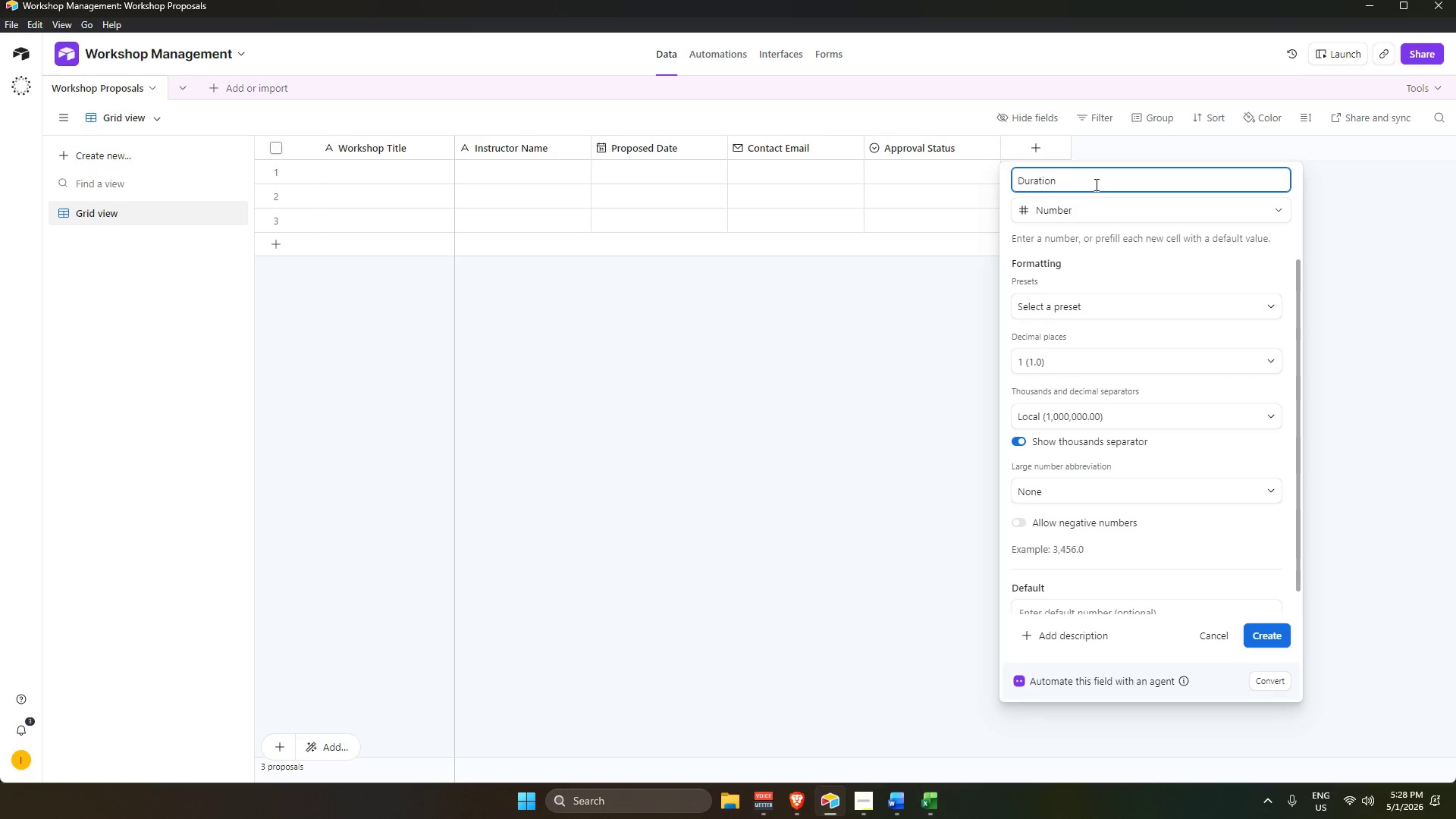 
type( (MINITUEs)
key(Backspace)
key(Backspace)
key(Backspace)
key(Backspace)
key(Backspace)
type(utes)
 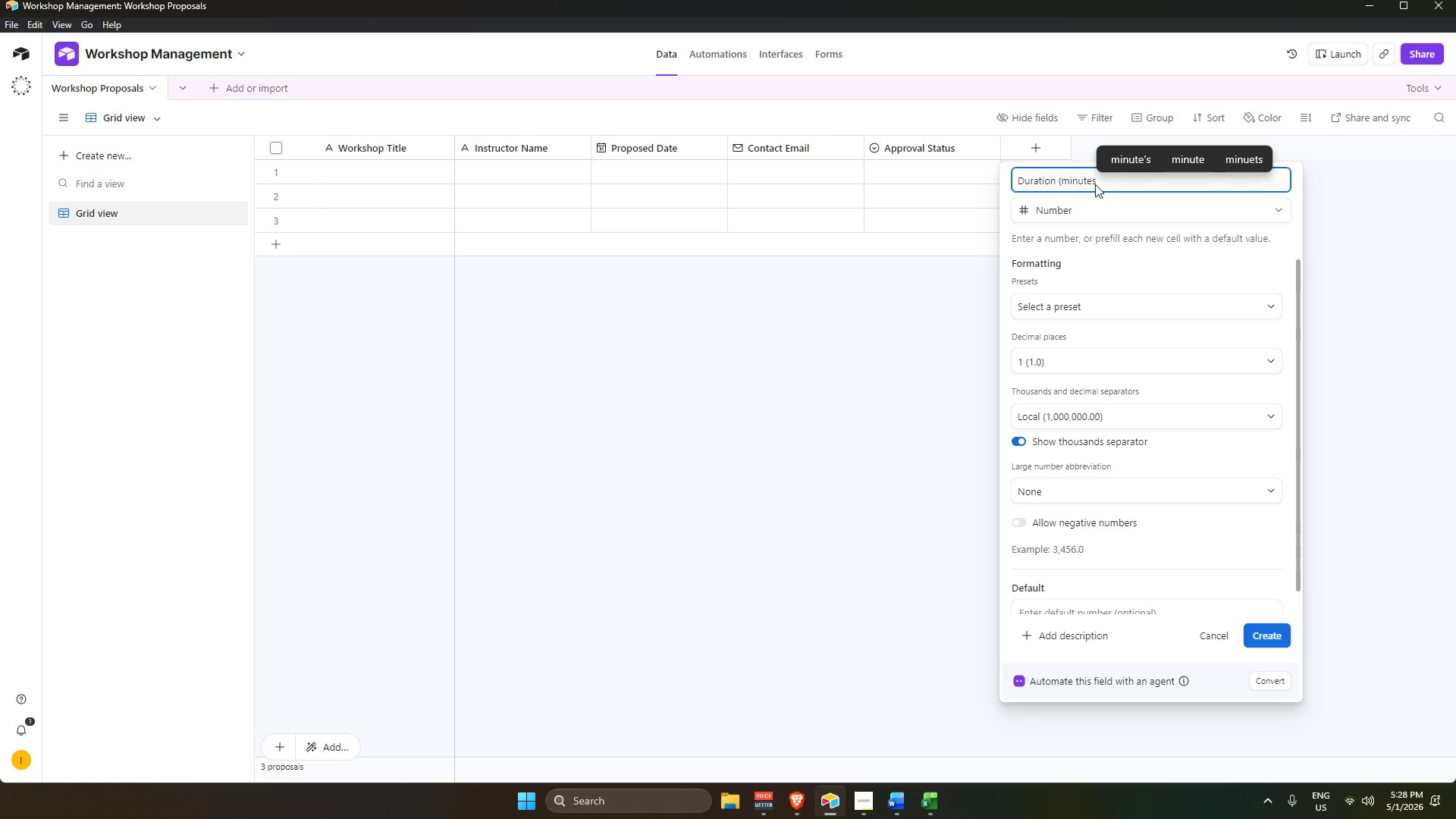 
key(Shift+0)
 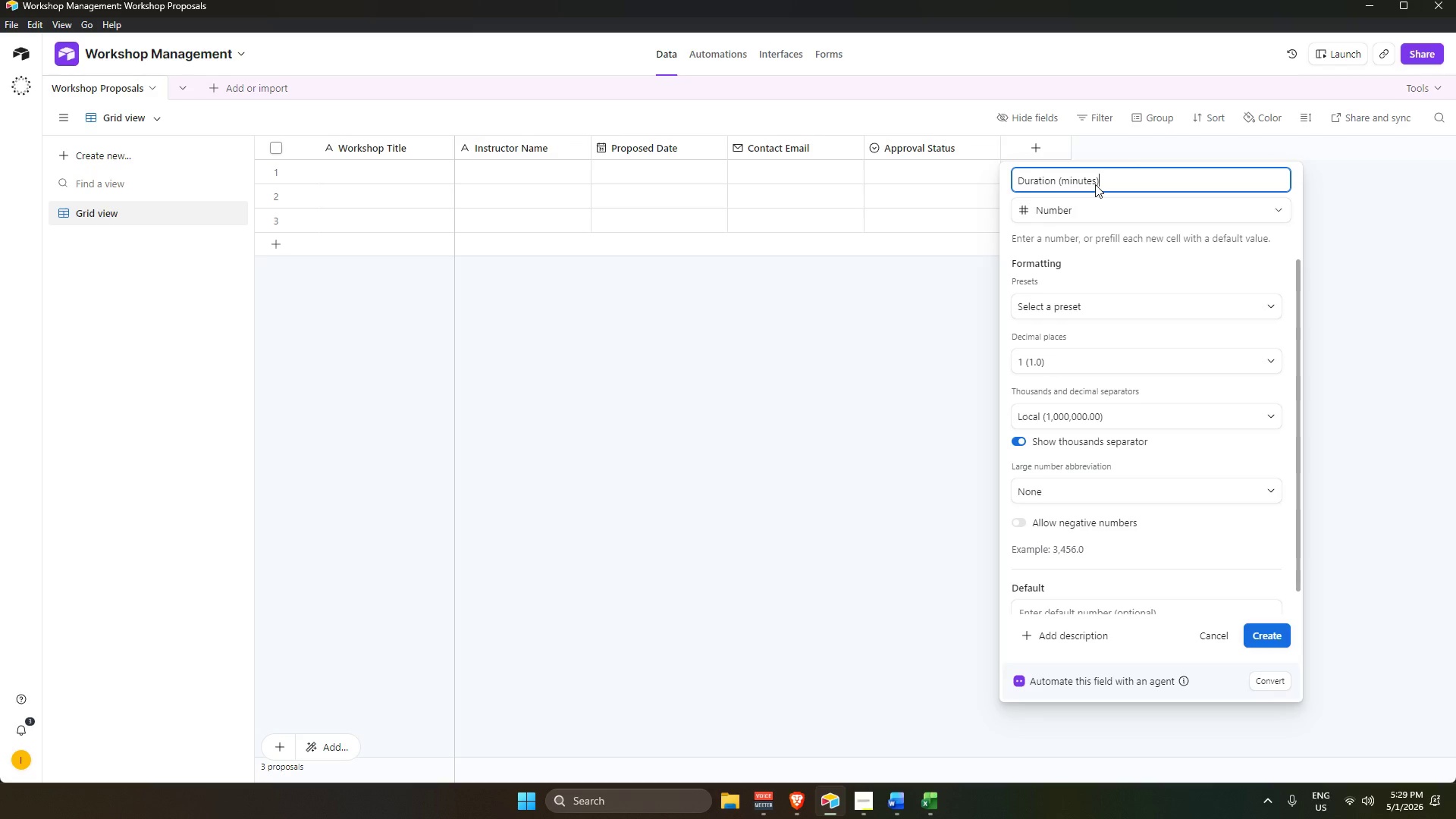 
key(Enter)
 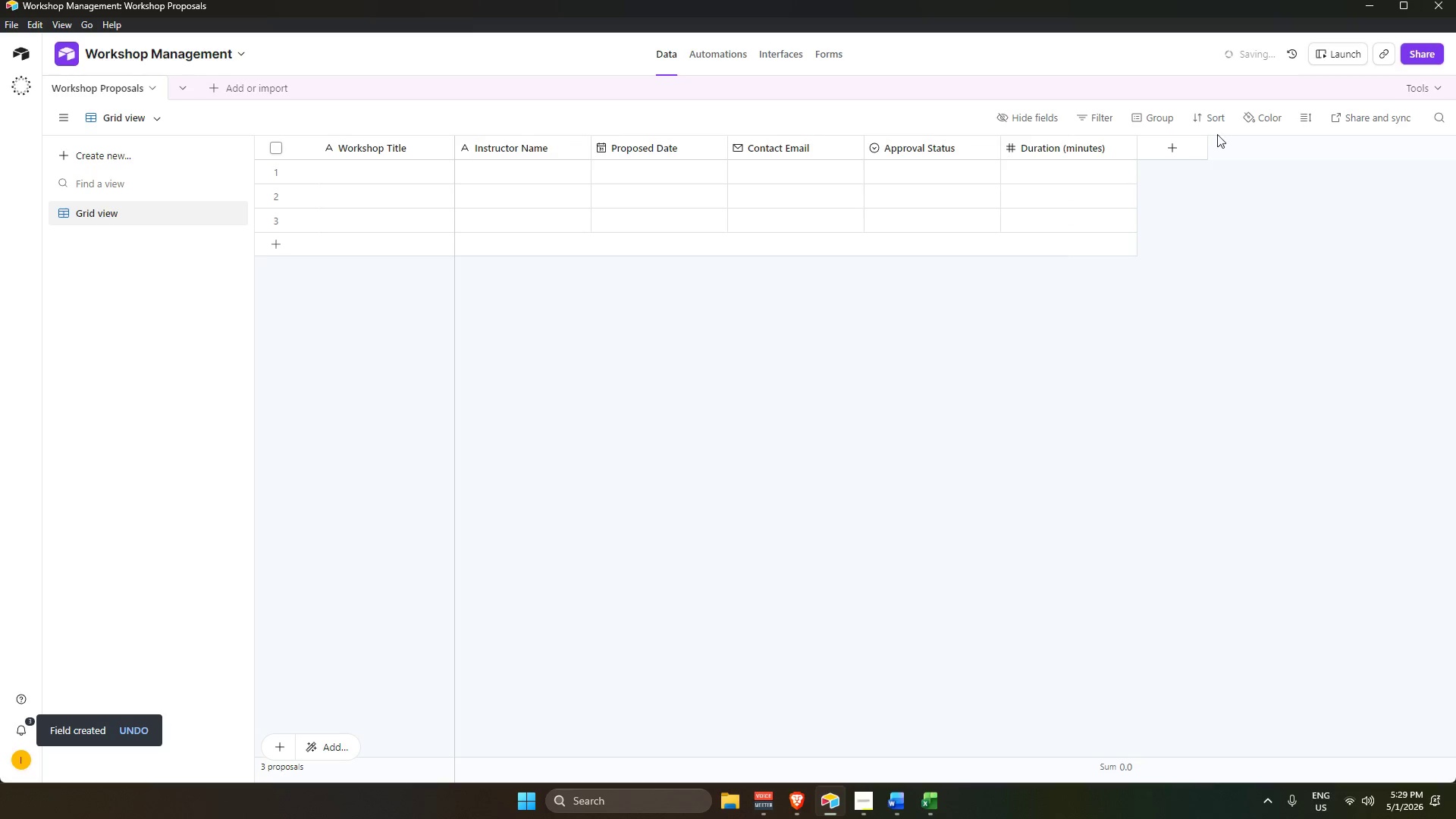 
left_click([1179, 154])
 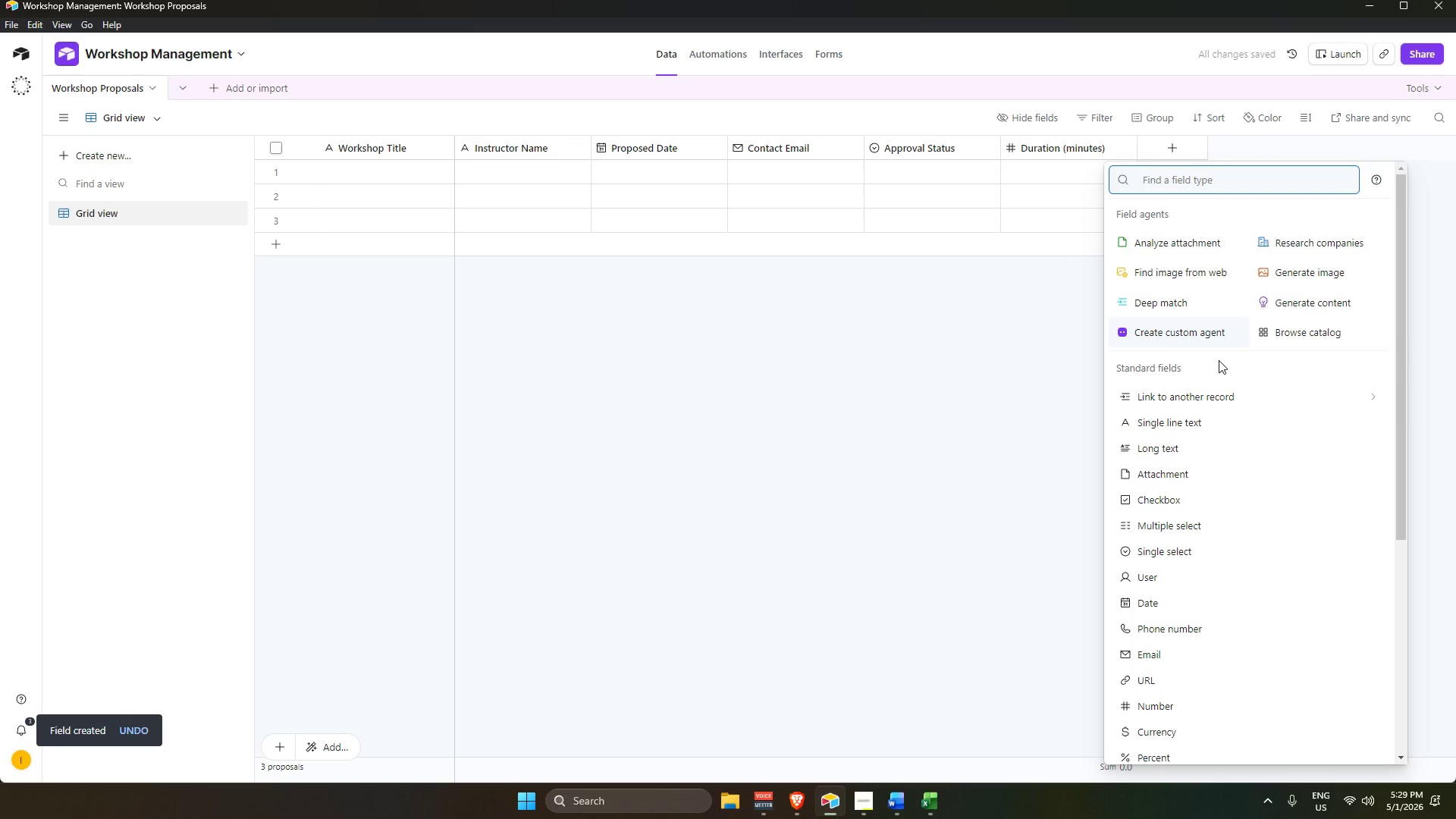 
wait(5.41)
 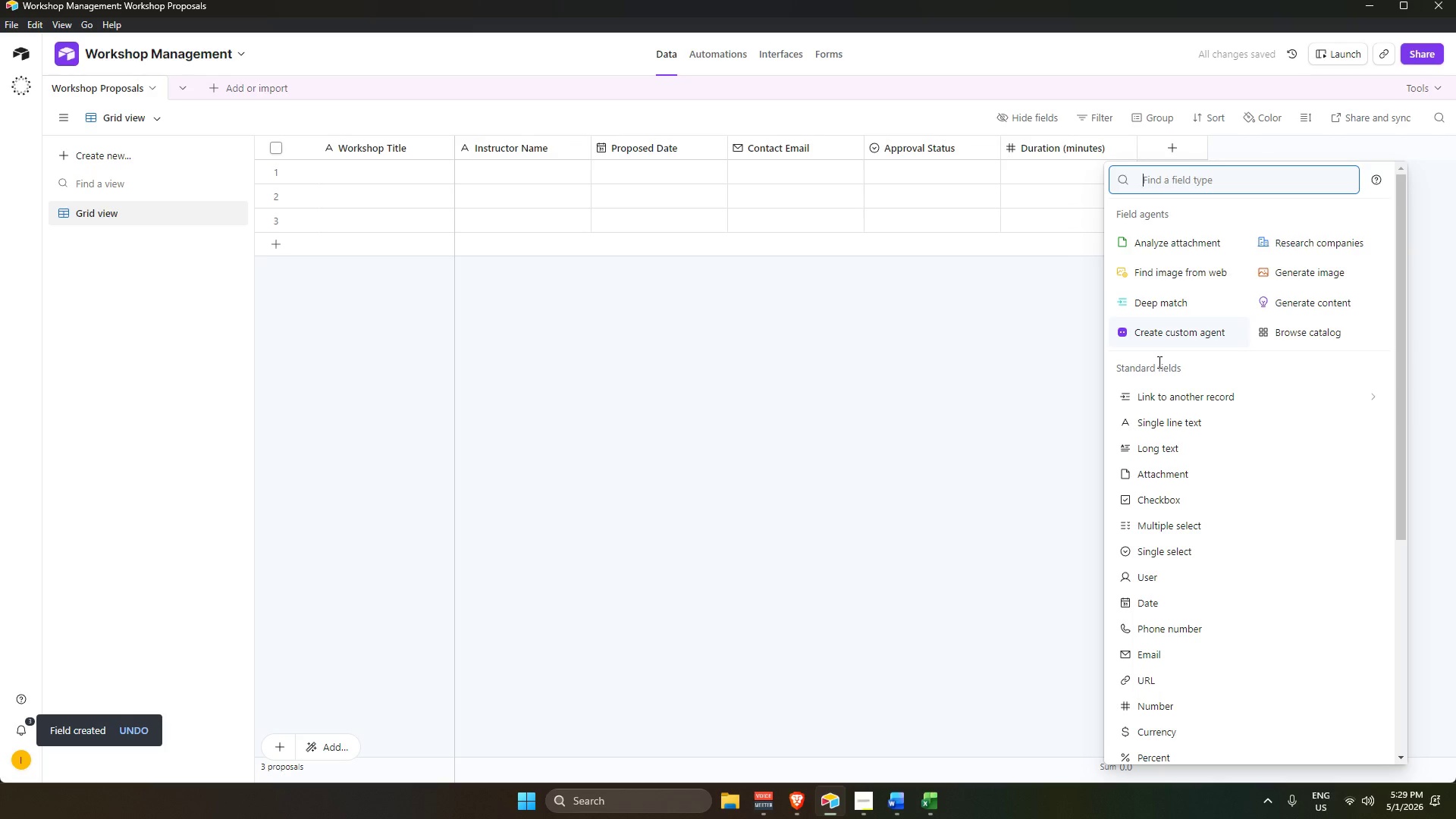 
type(cu)
 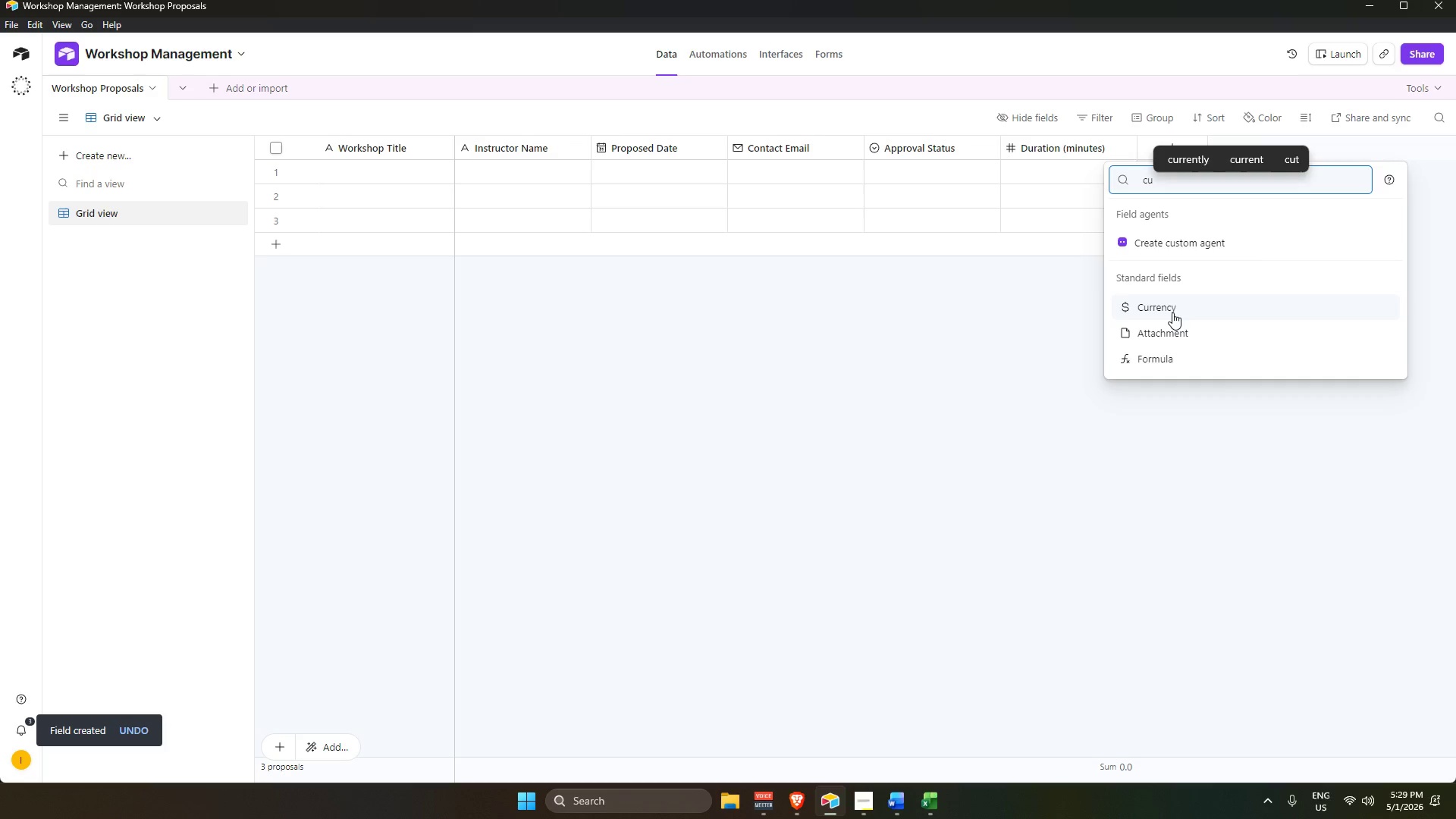 
left_click([1172, 313])
 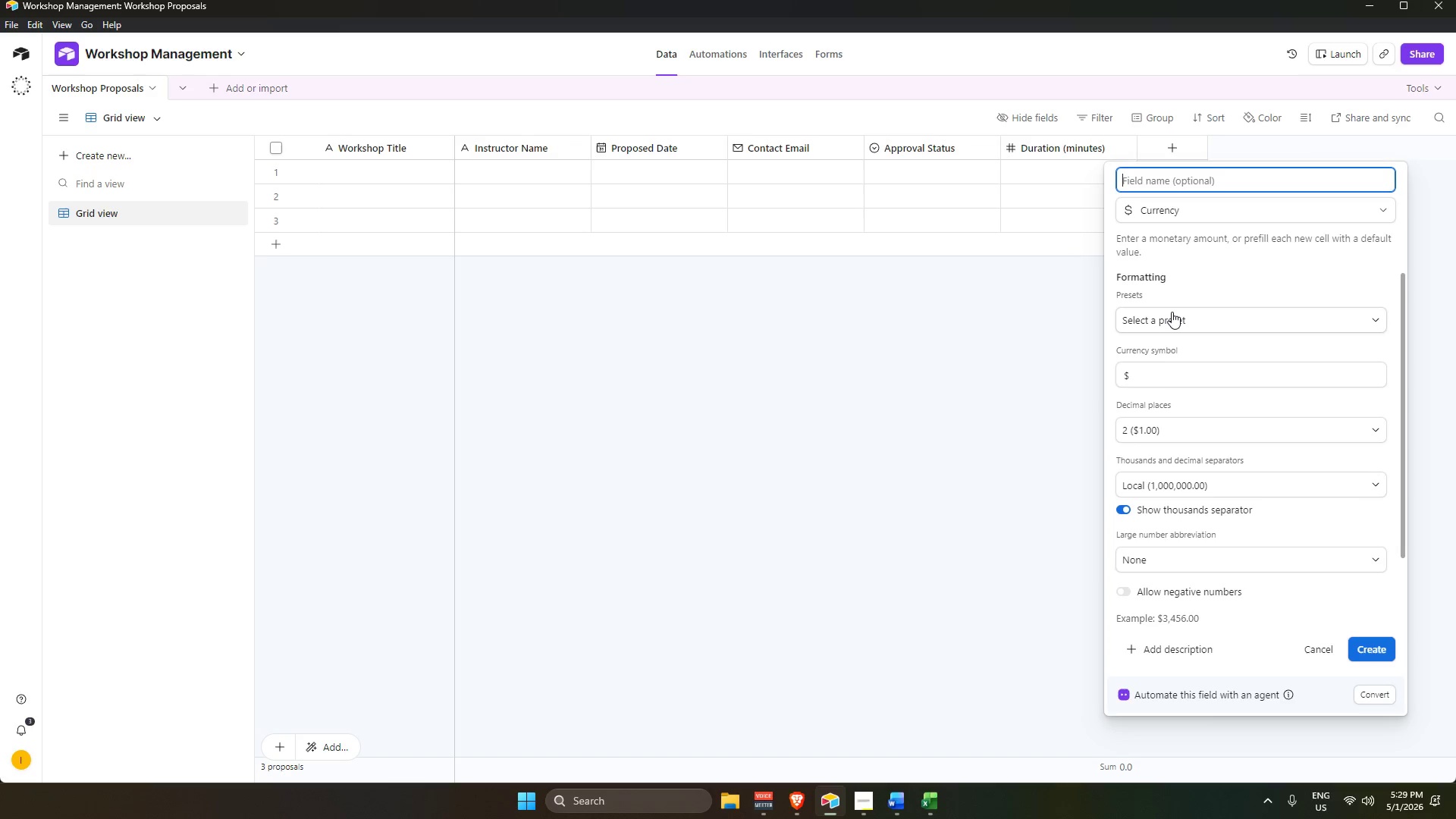 
type(Proposed Fee)
 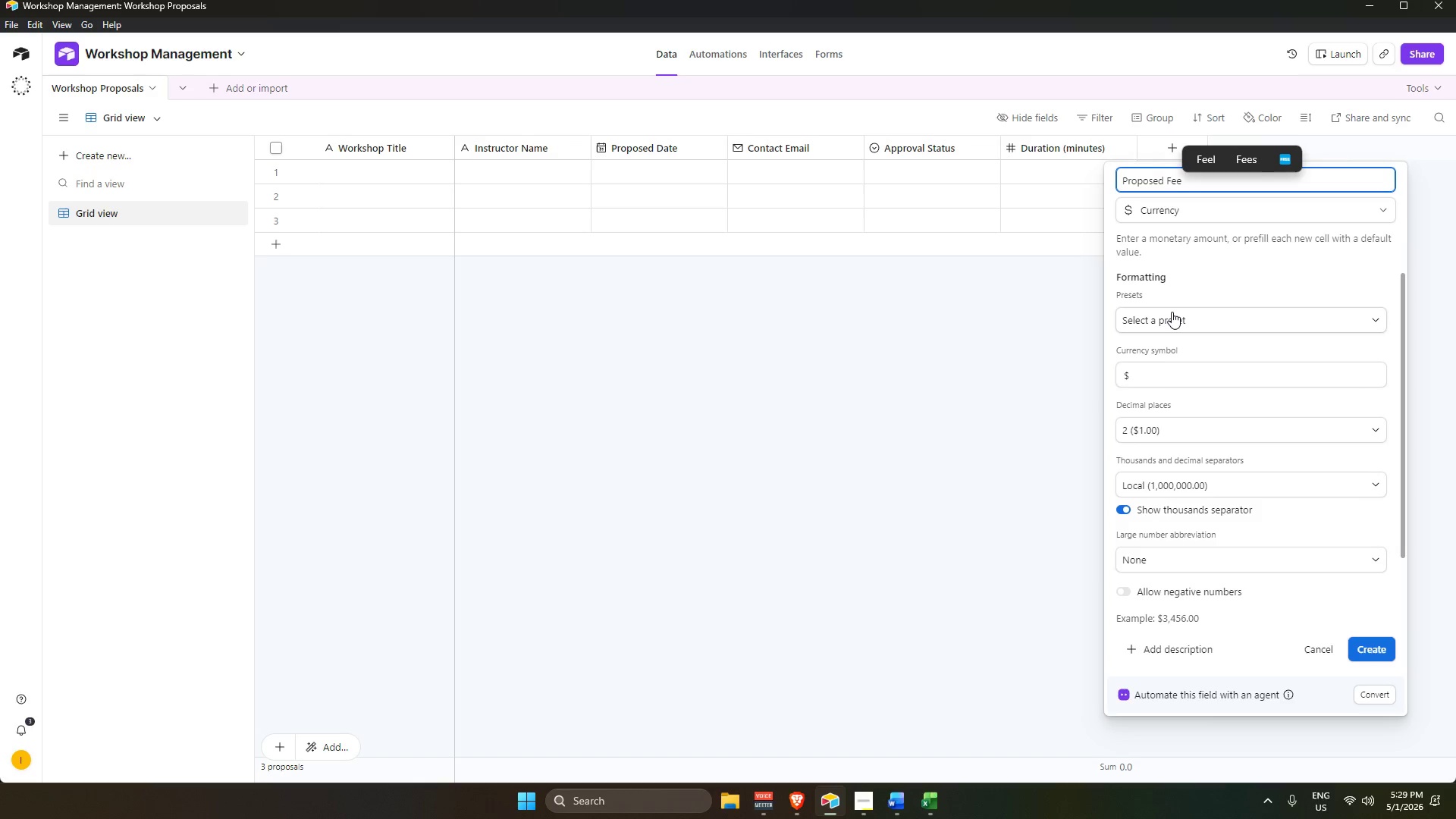 
left_click([1200, 424])
 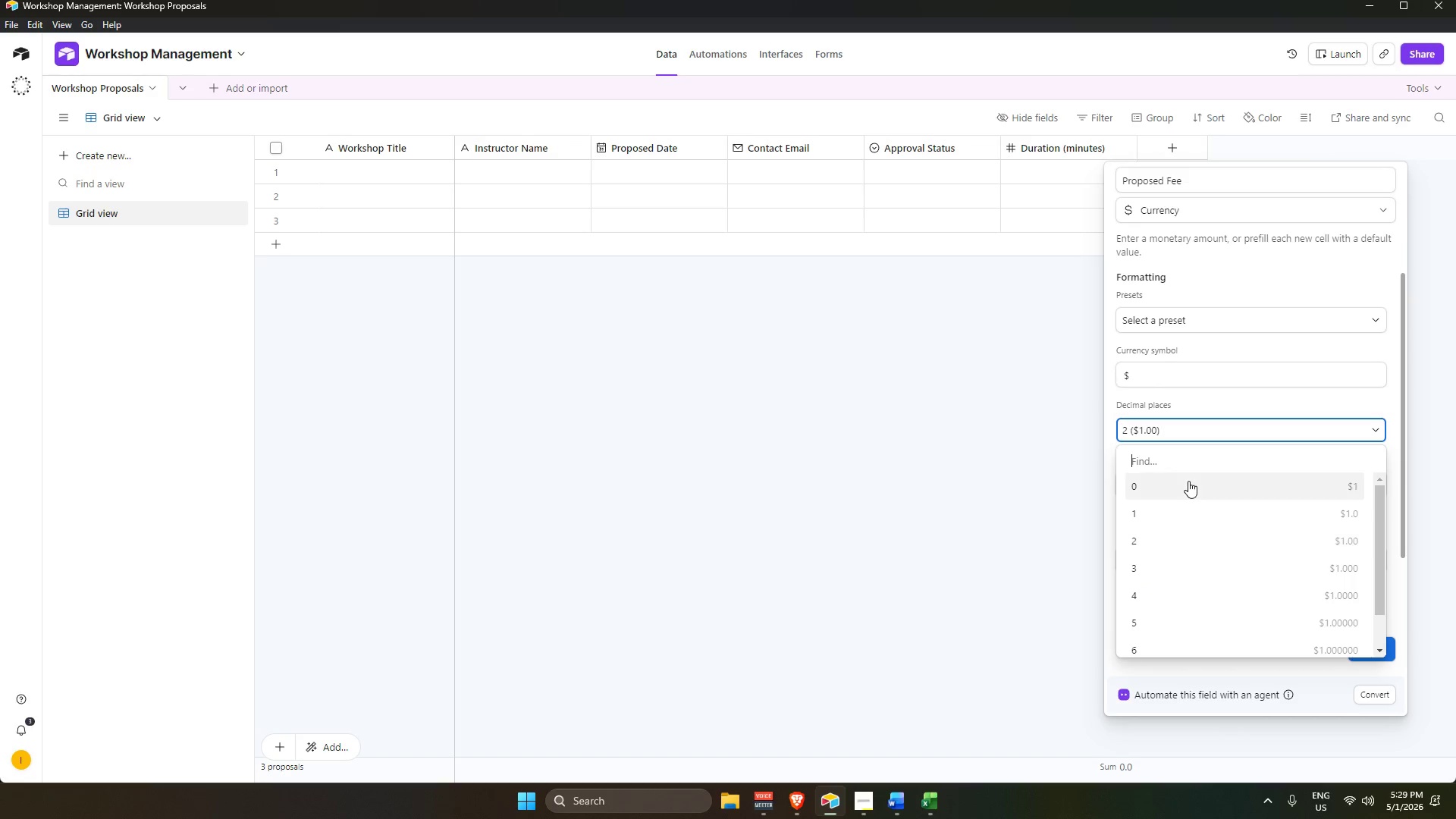 
left_click([1188, 481])
 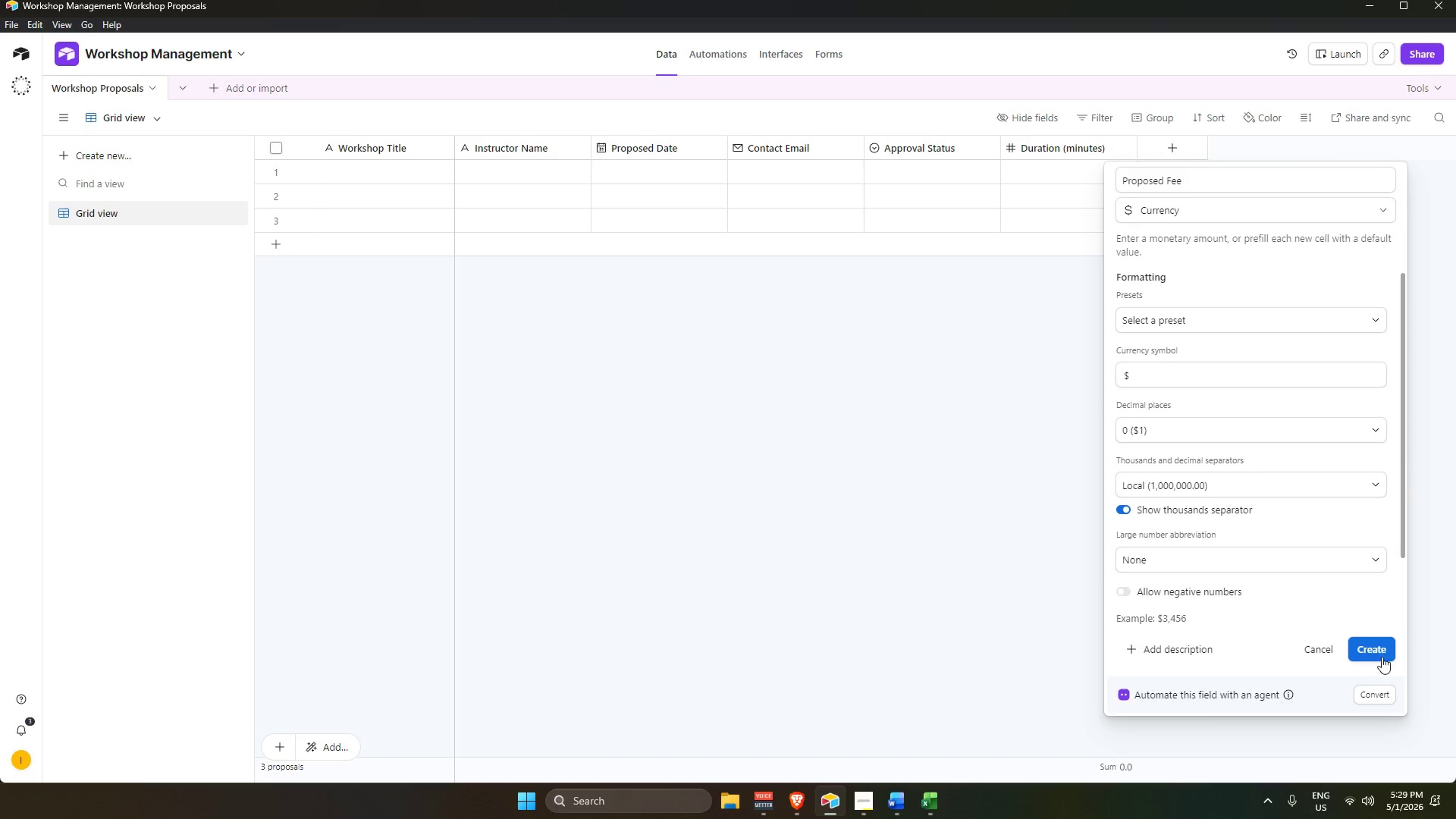 
left_click([1376, 651])
 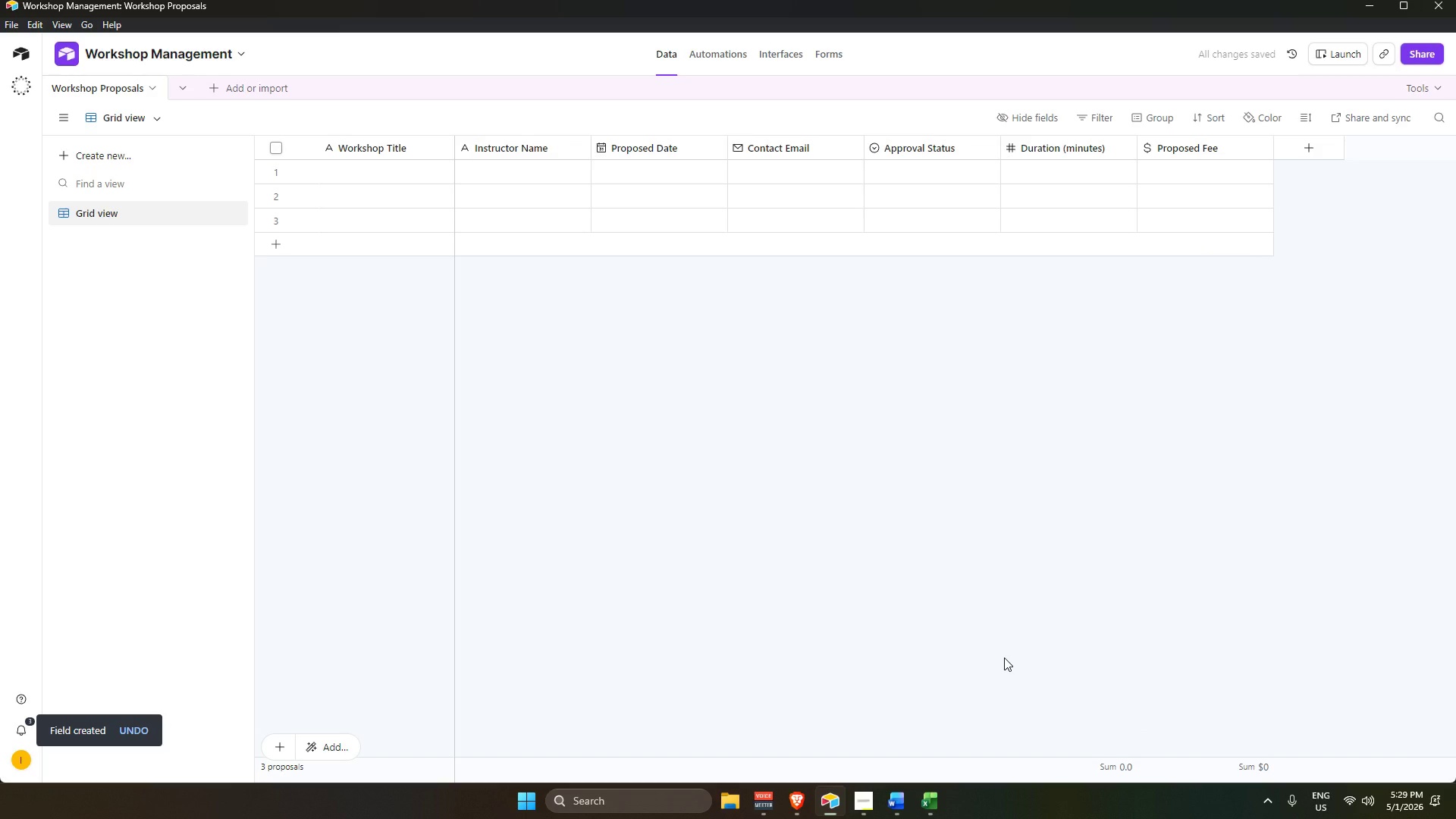 
left_click([1316, 141])
 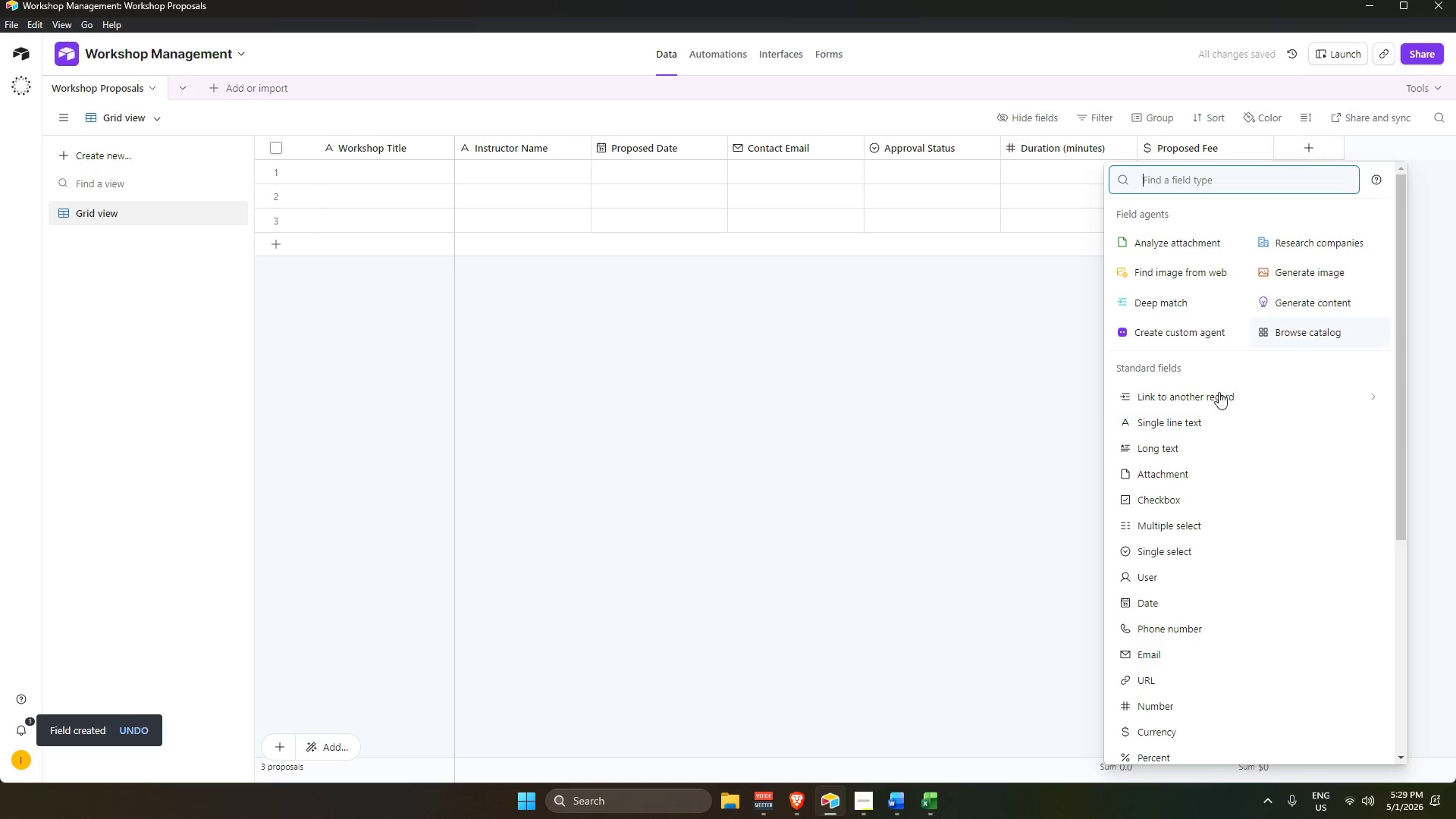 
mouse_move([1175, 450])
 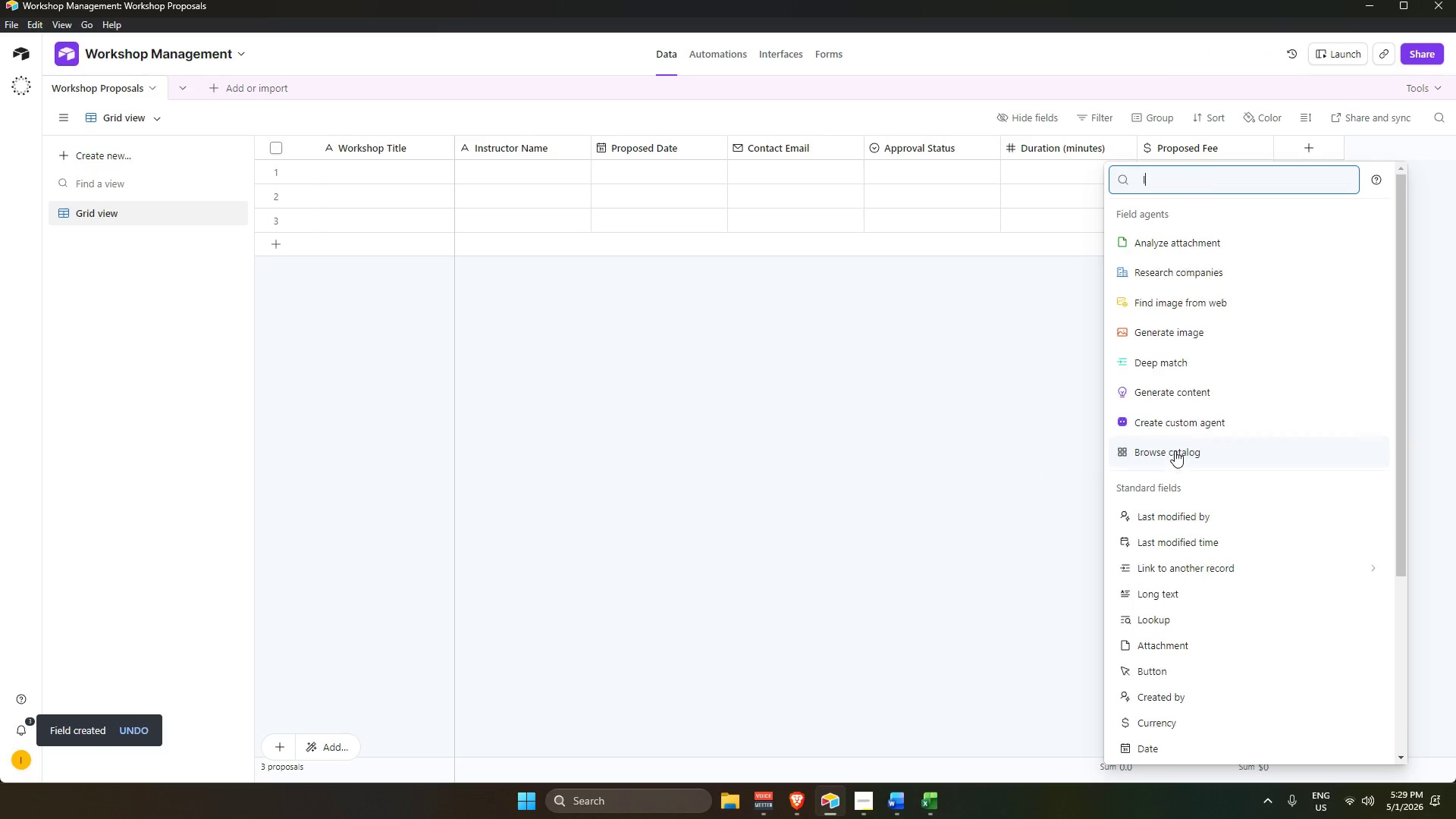 
type(lo)
 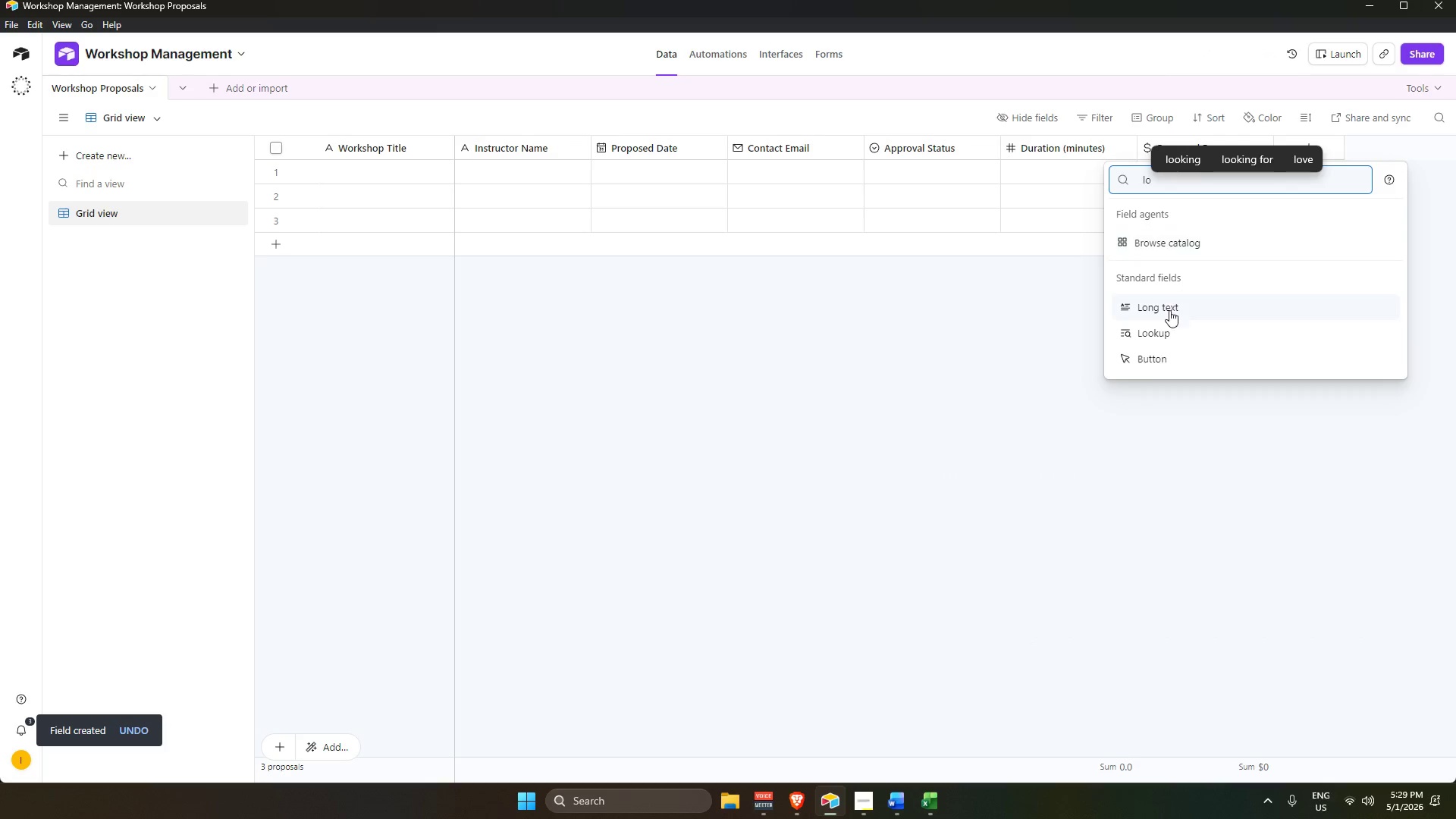 
left_click([1163, 315])
 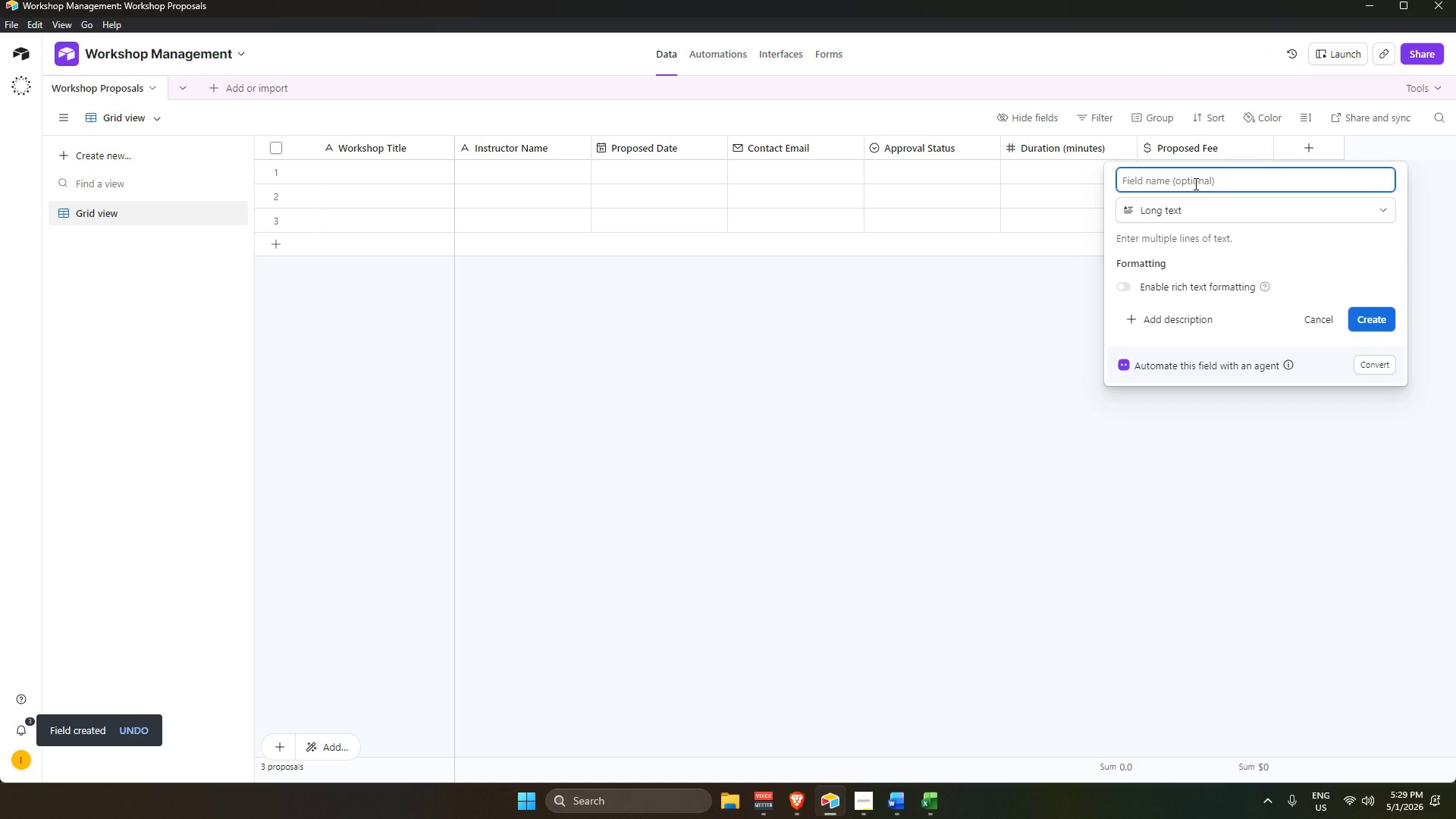 
type(Brief Description)
 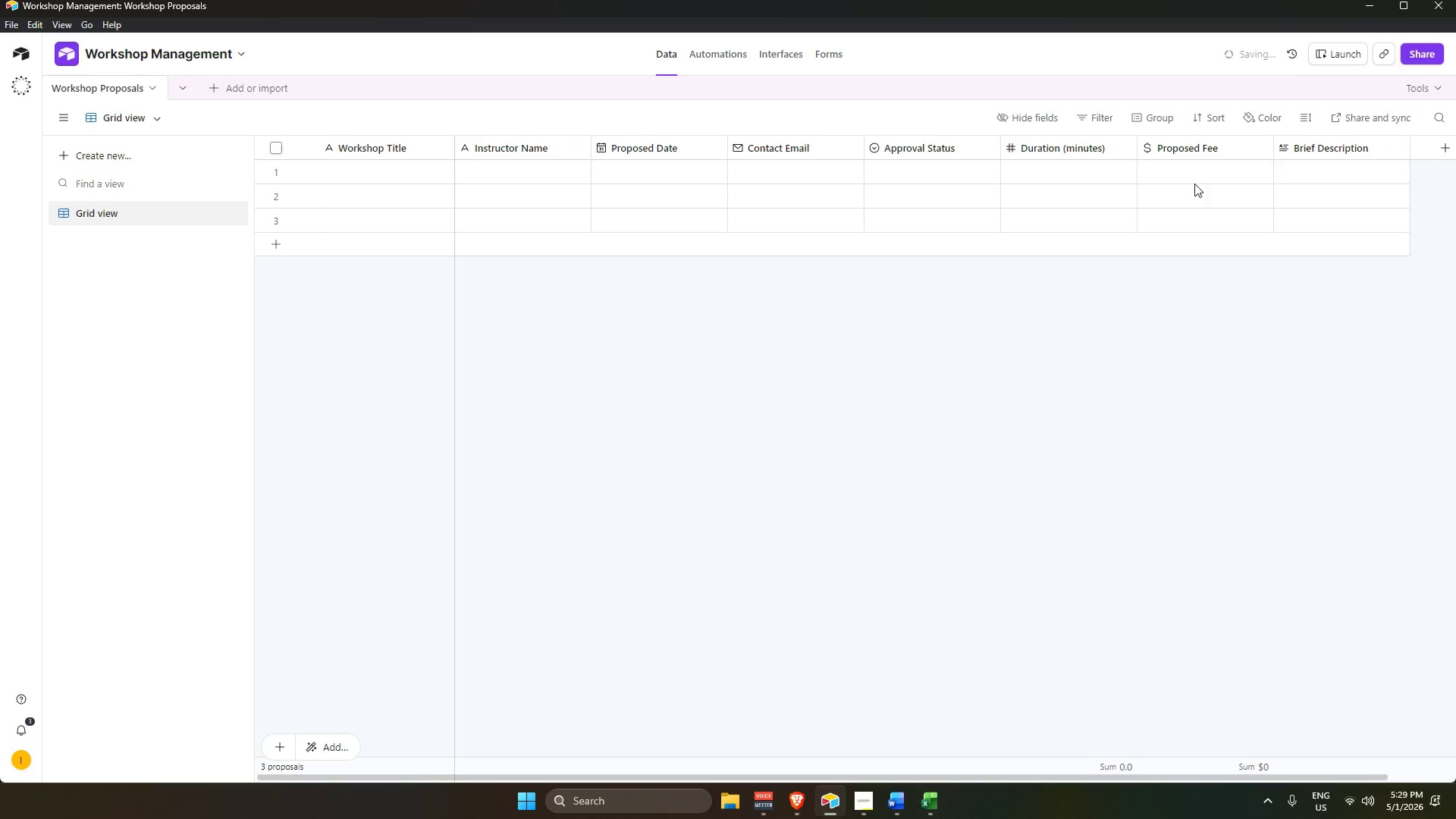 
 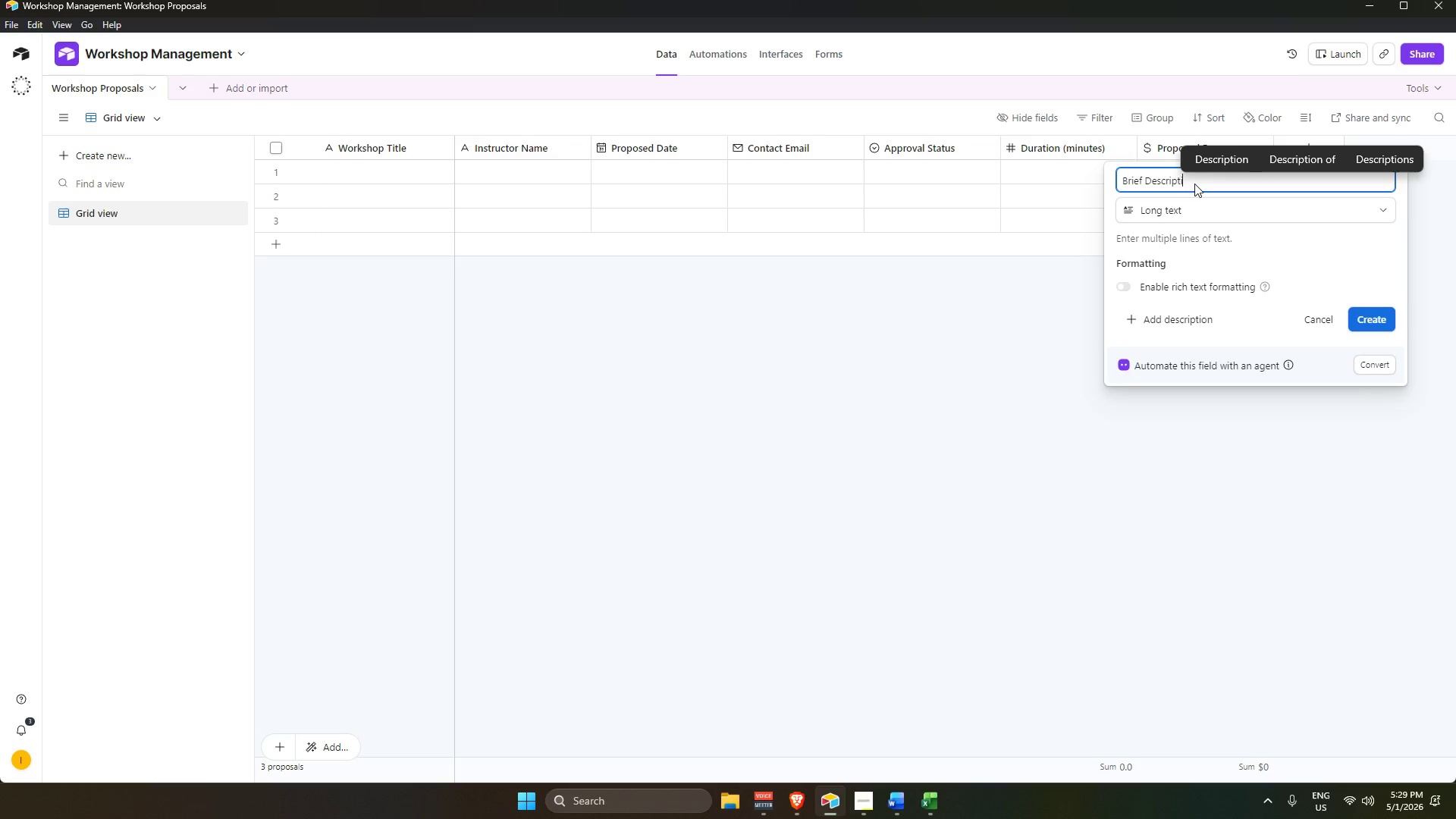 
key(Enter)
 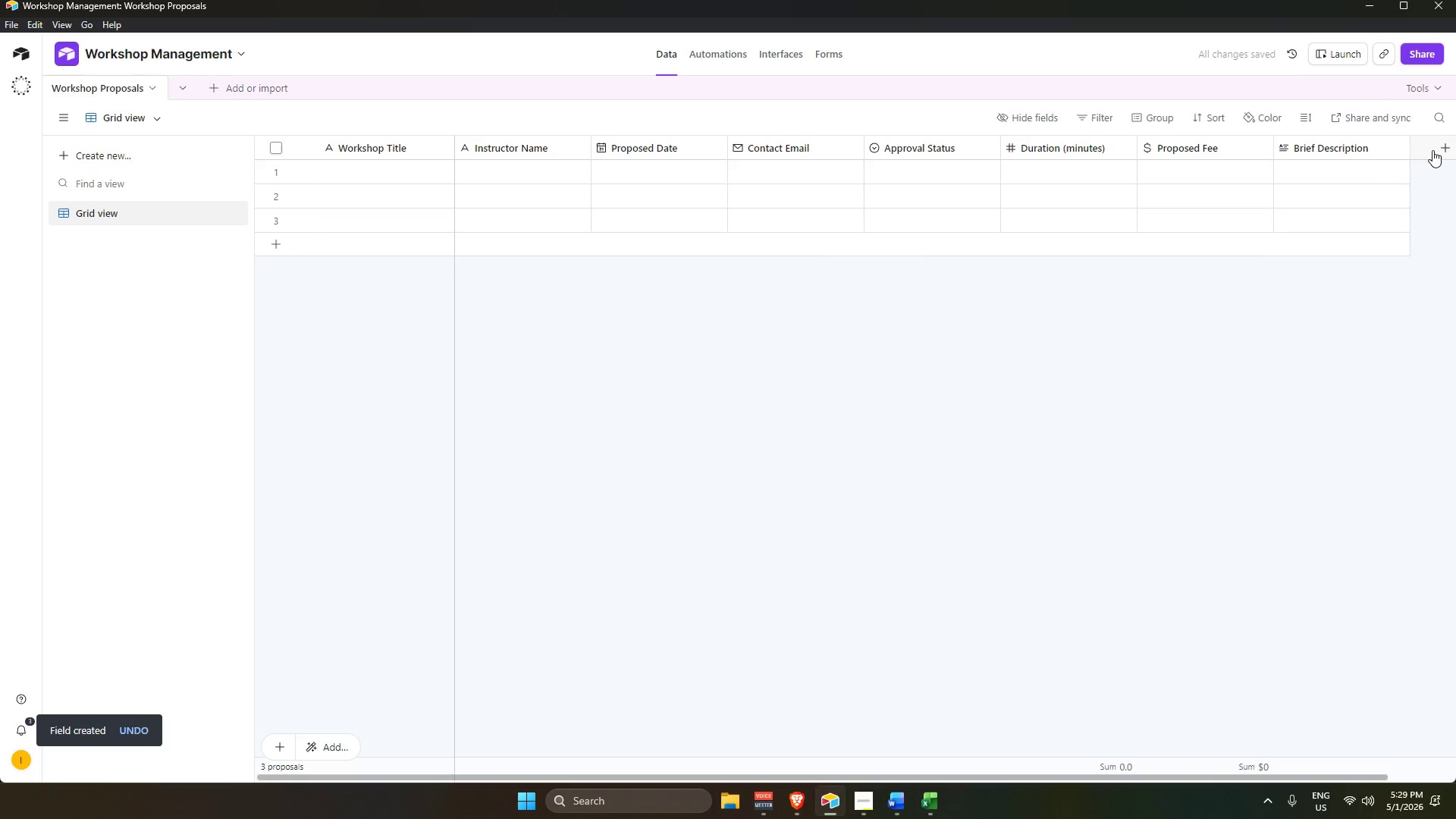 
key(Alt+AltLeft)
 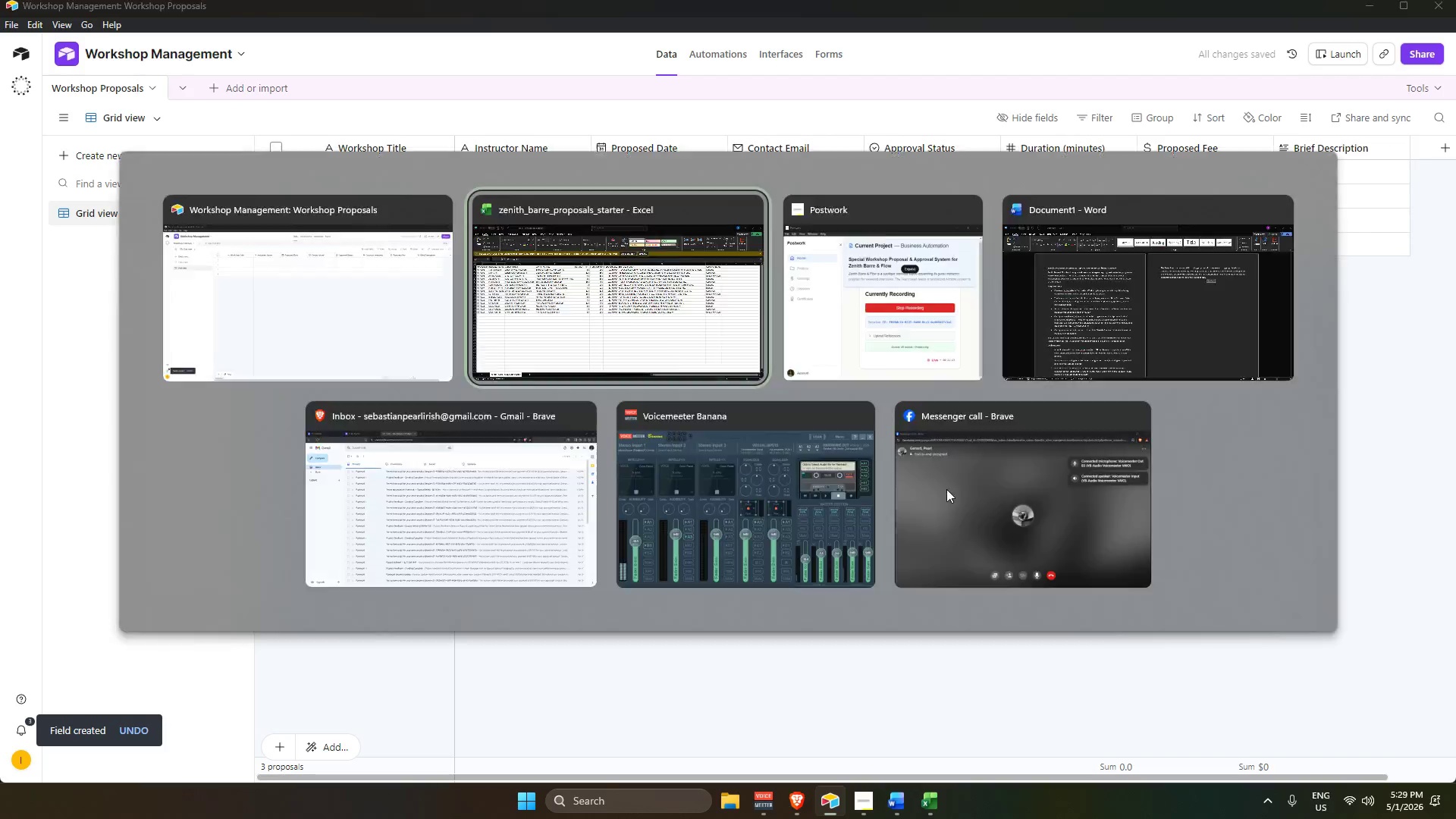 
key(Alt+Tab)
 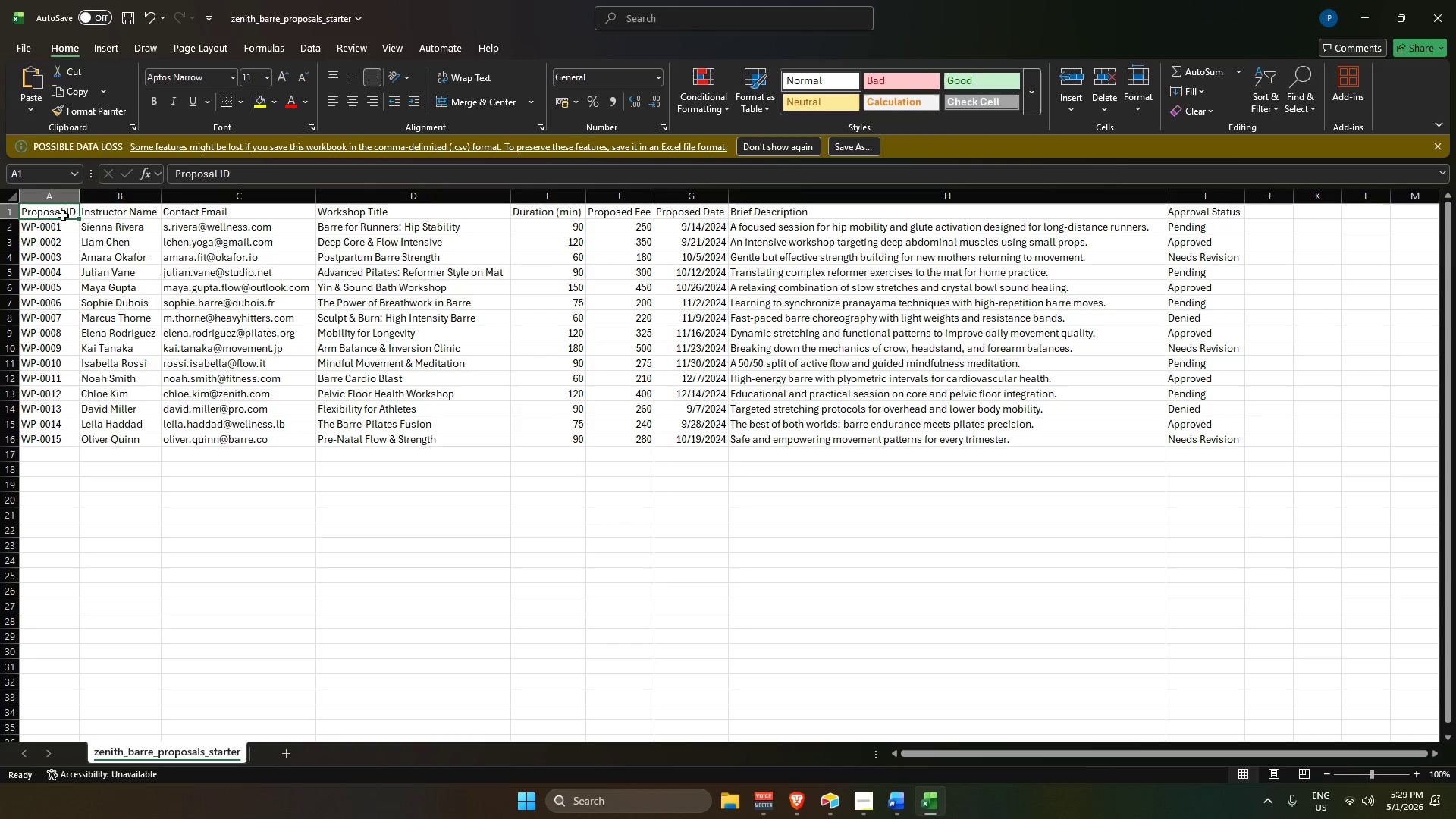 
key(Alt+AltLeft)
 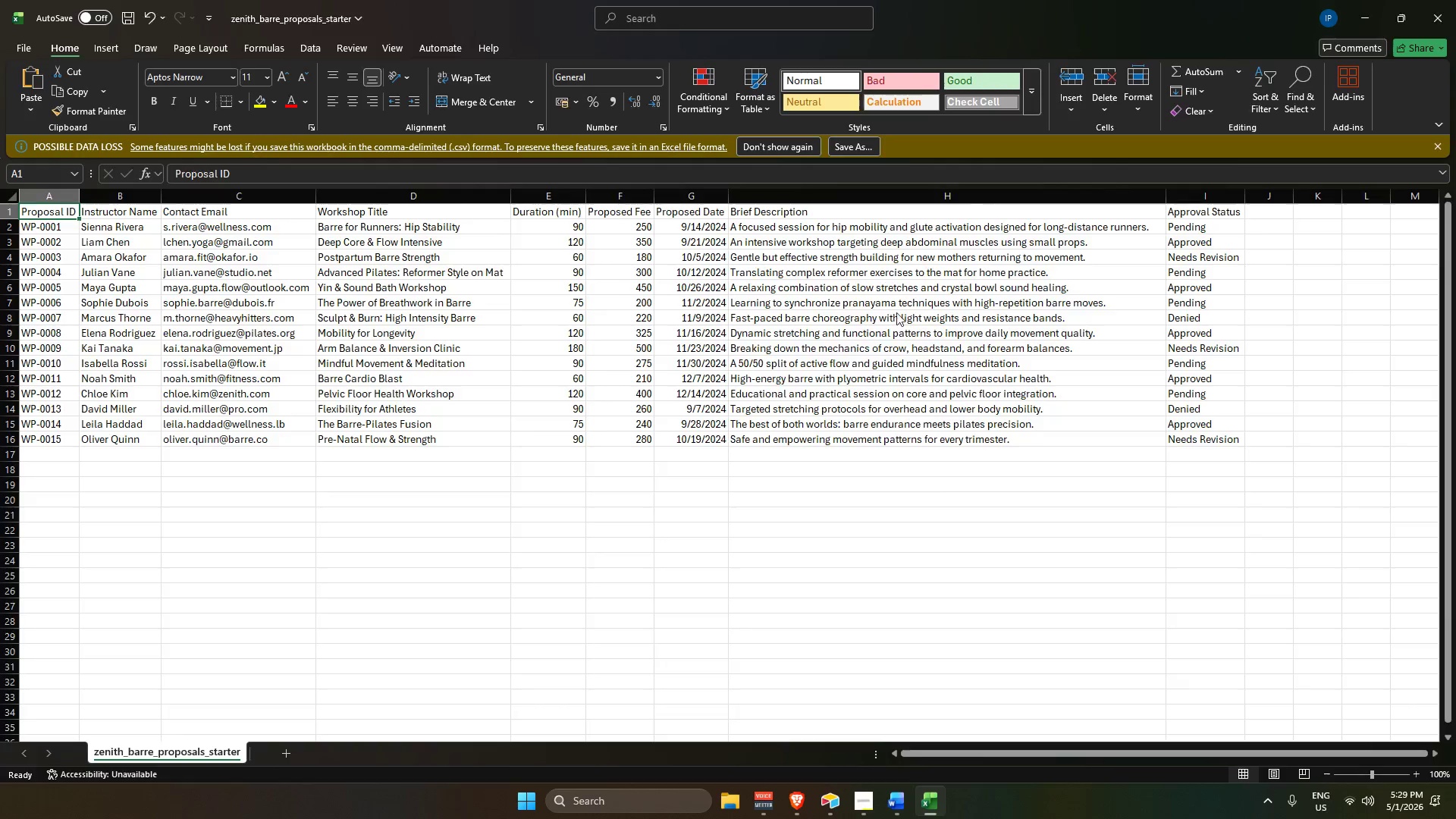 
key(Alt+Tab)
 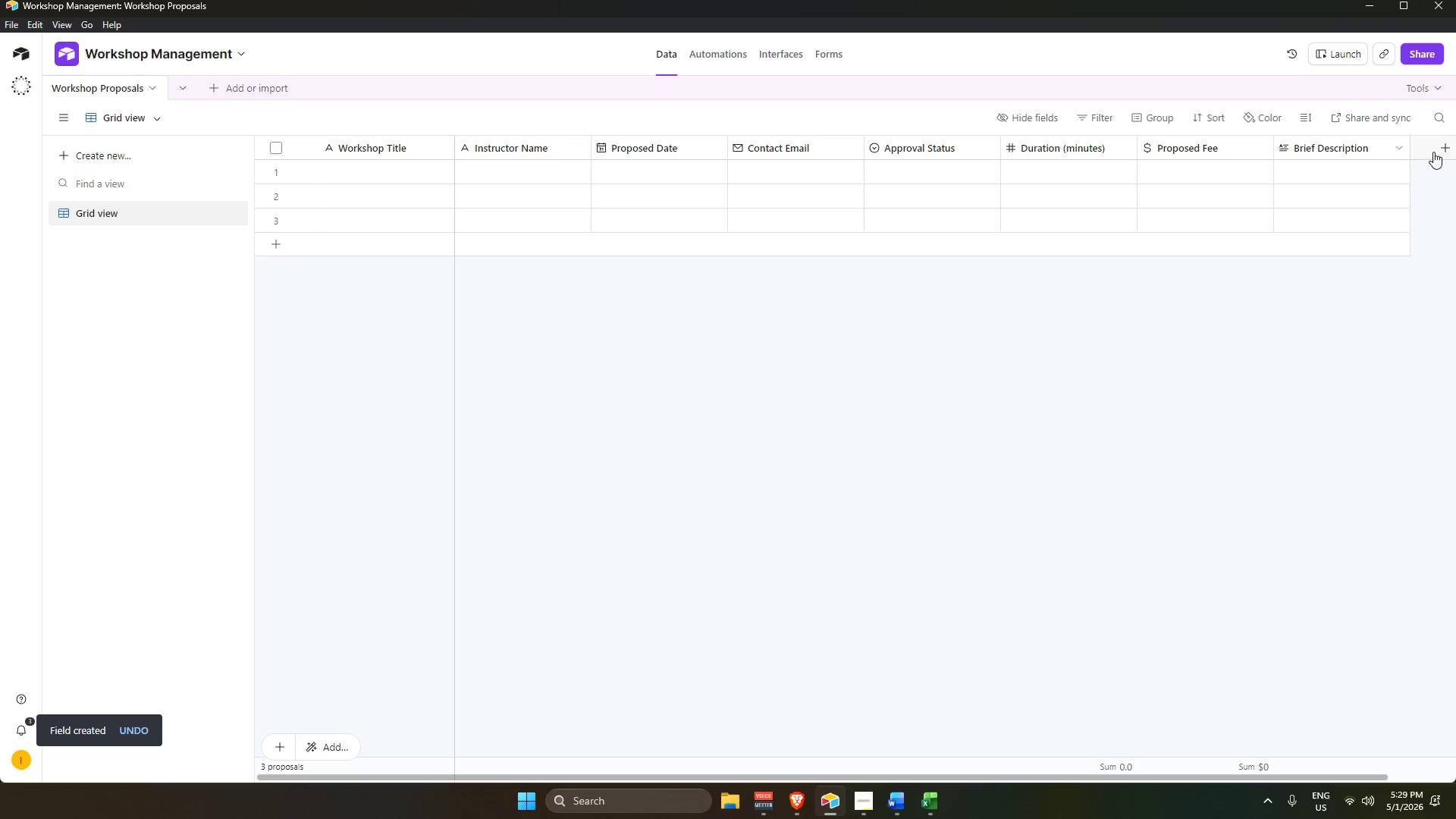 
left_click([1440, 152])
 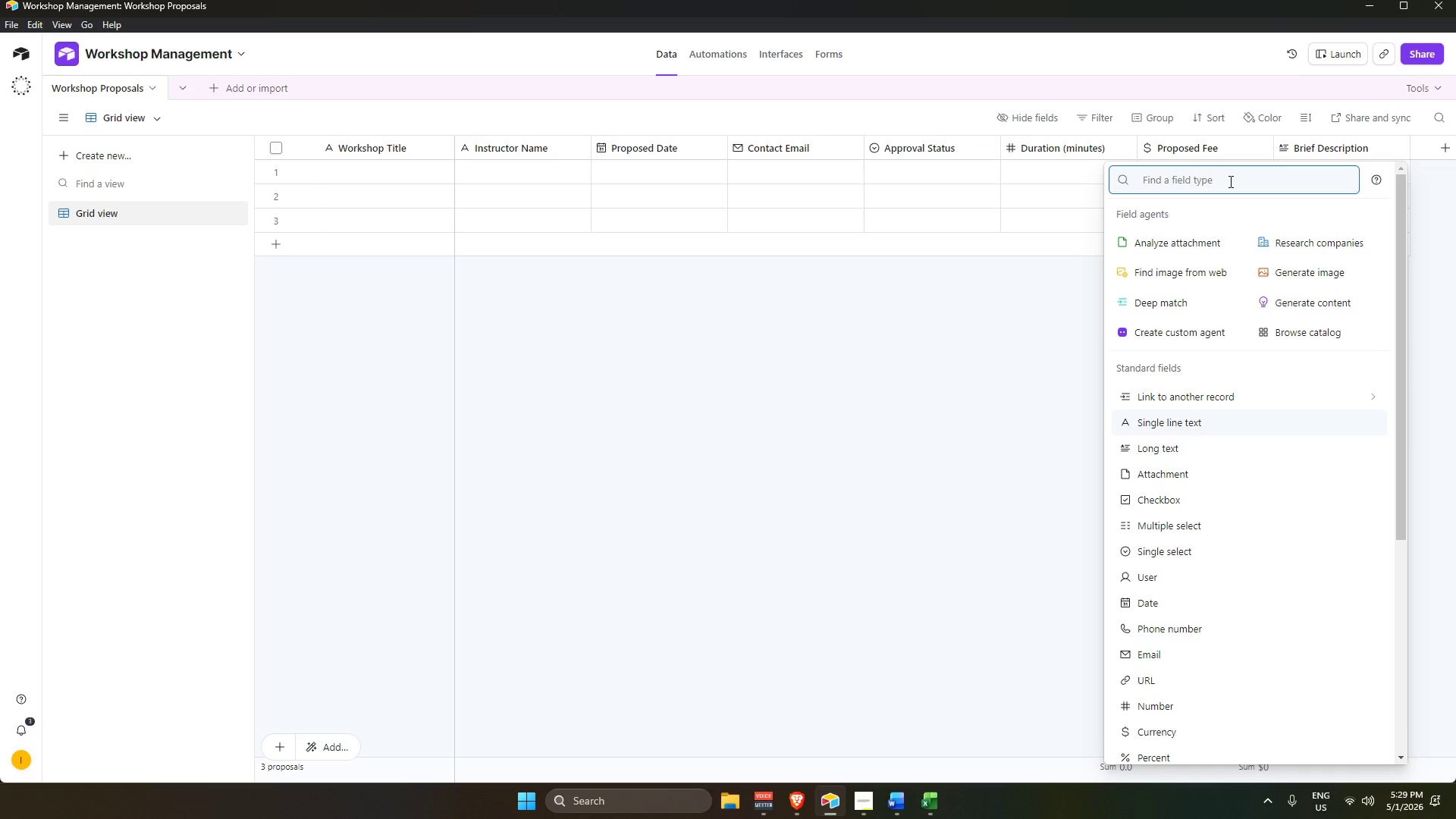 
hold_key(key=ShiftLeft, duration=0.92)
 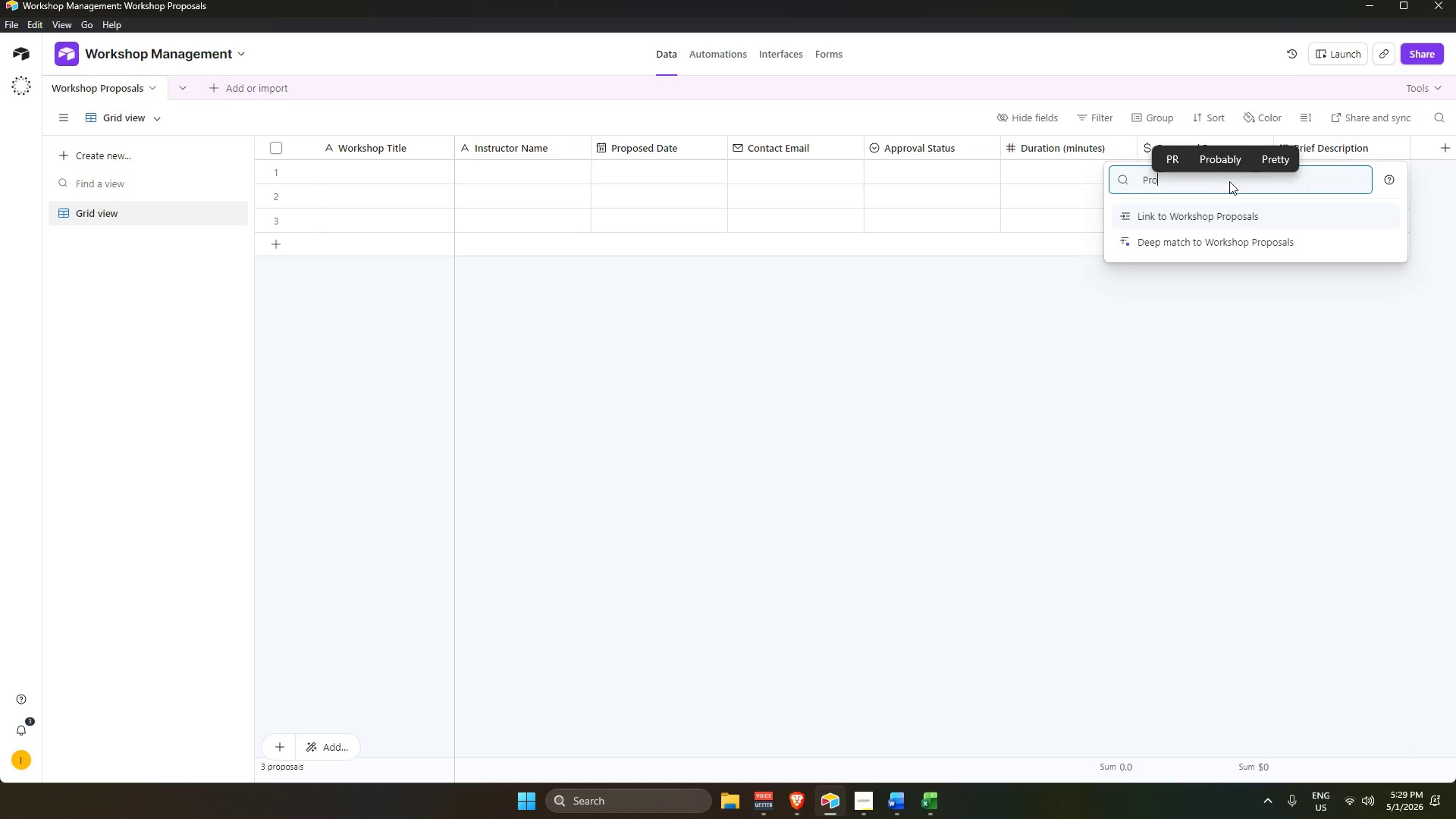 
type(pro)
 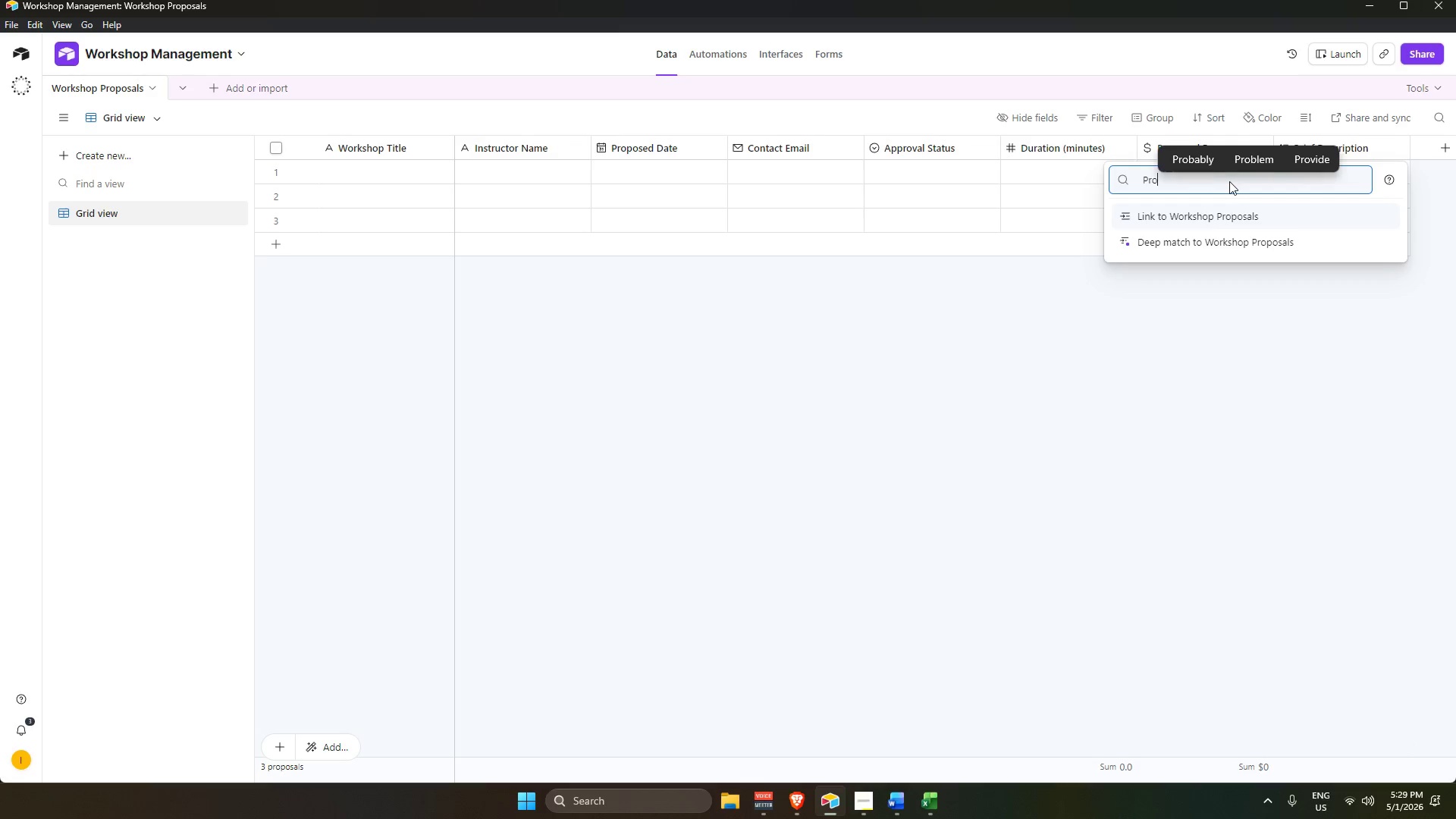 
key(Alt+AltLeft)
 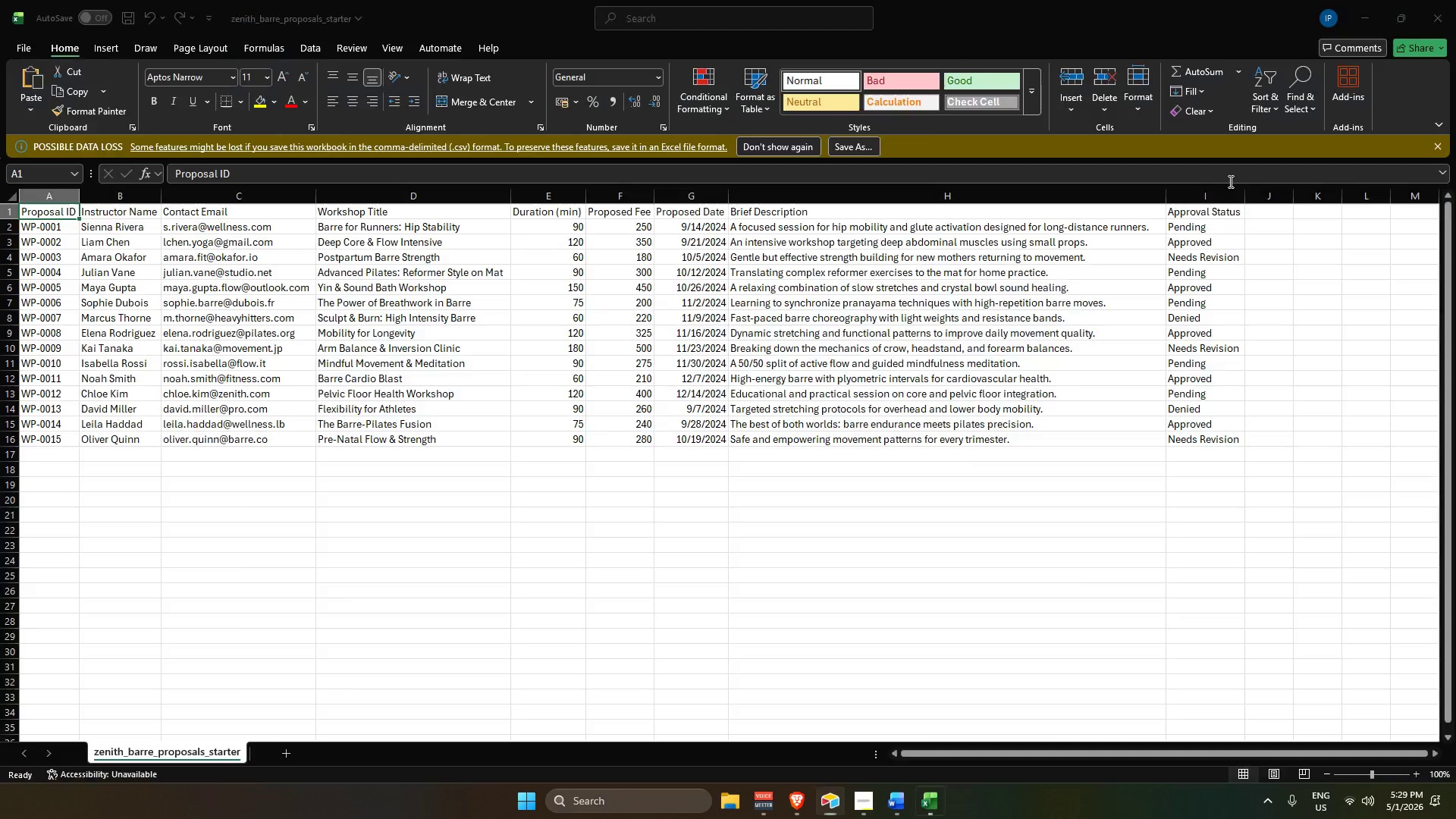 
key(Alt+Tab)
 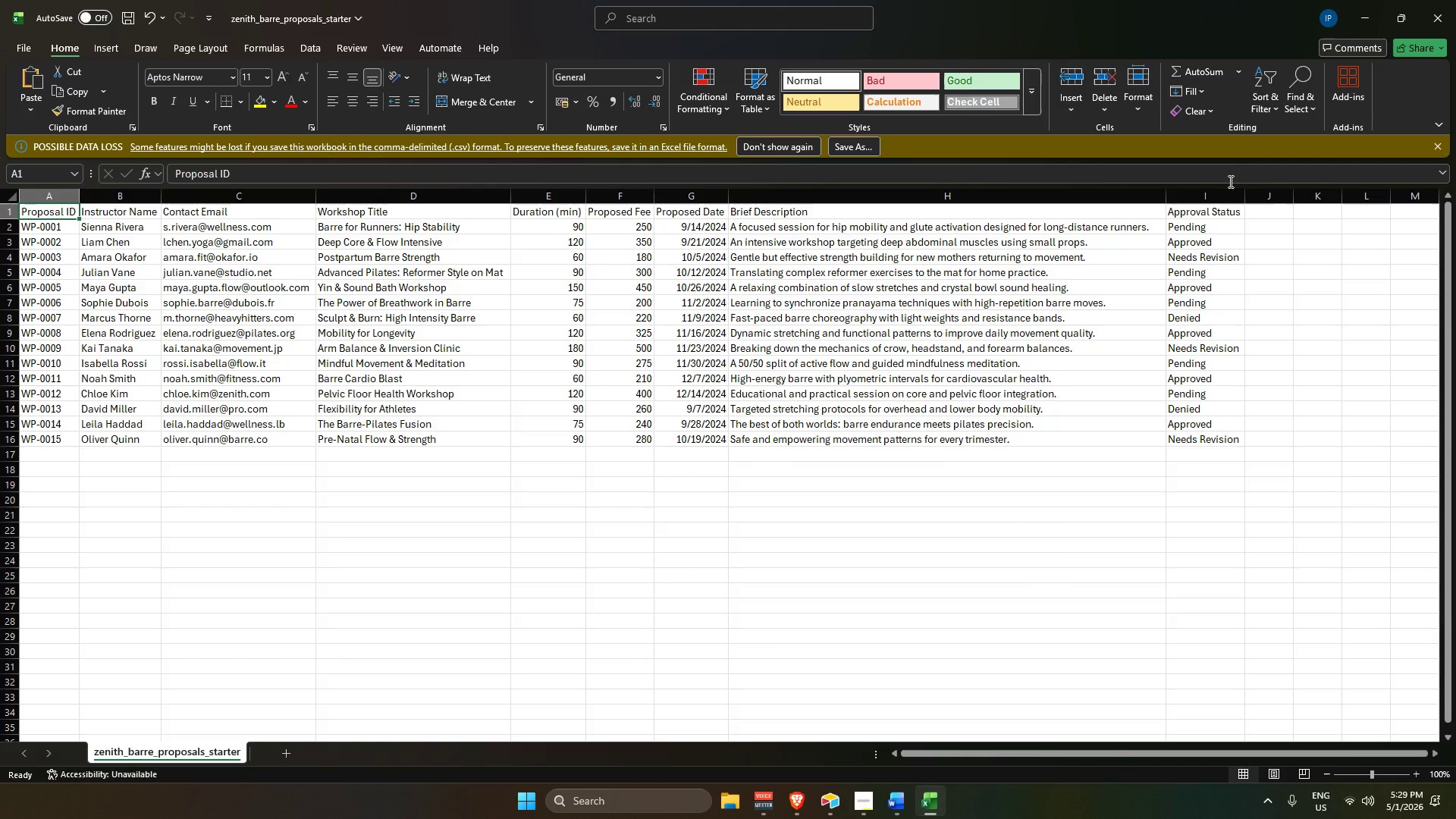 
key(Alt+AltLeft)
 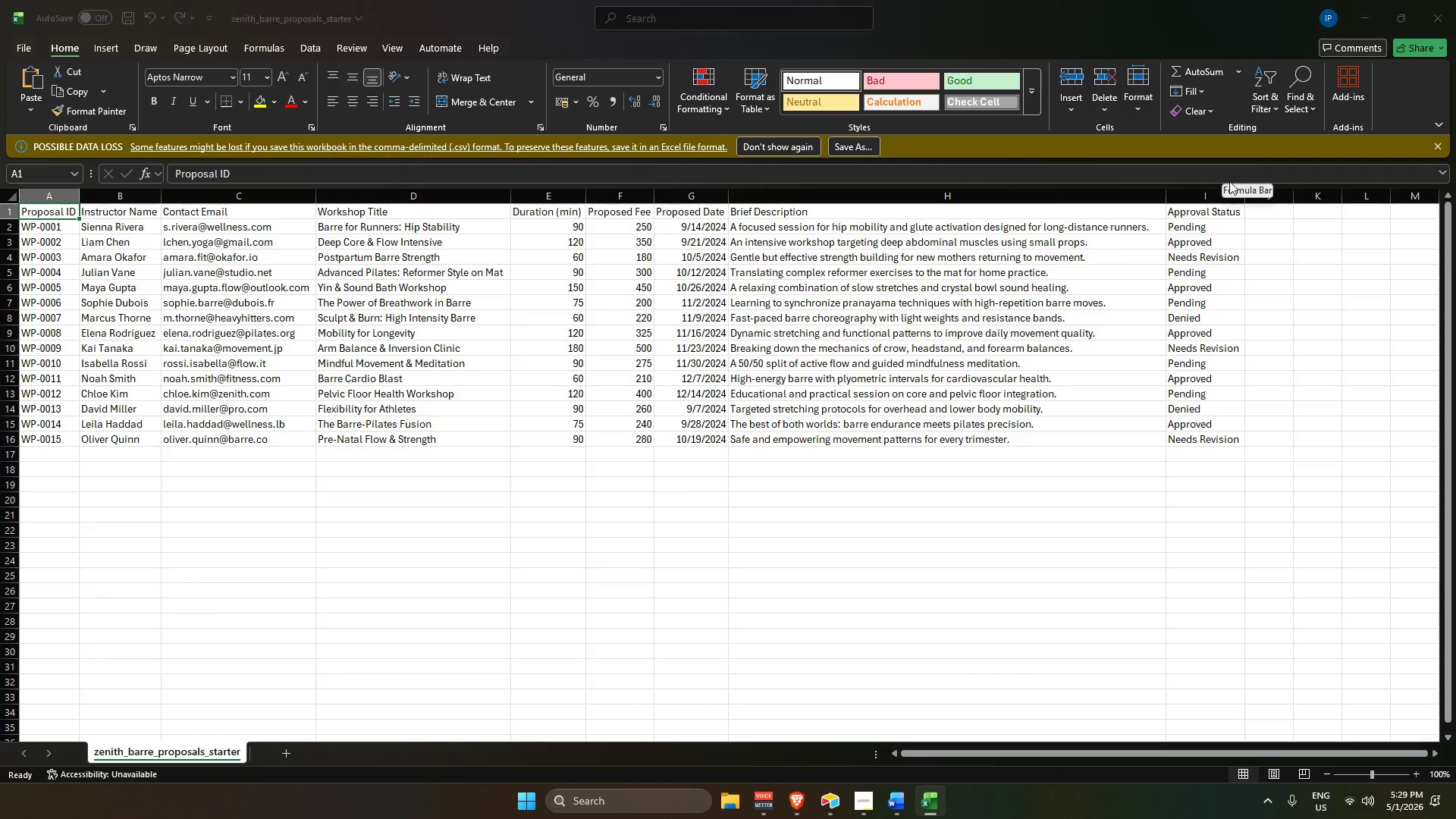 
key(Alt+Tab)
 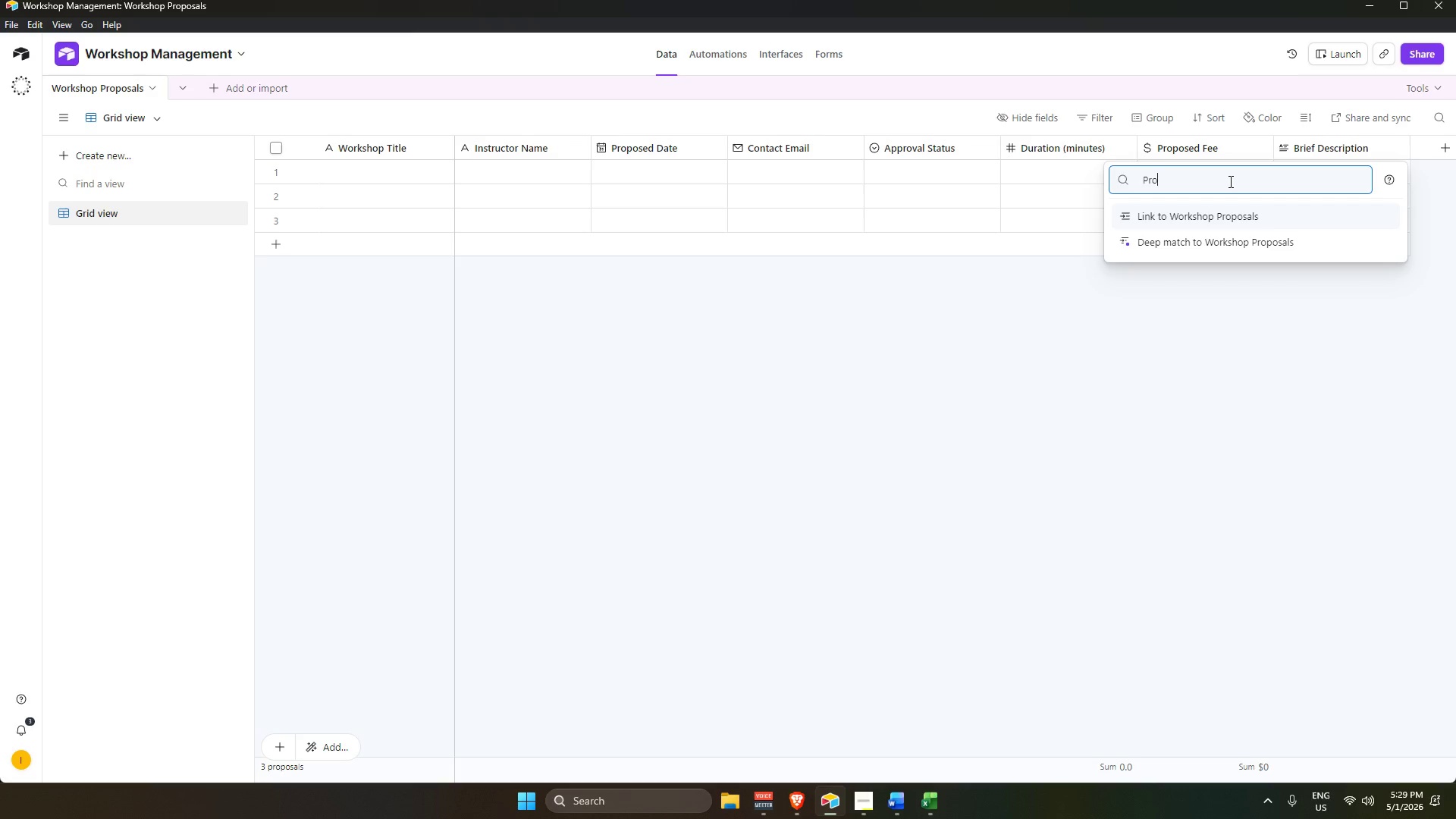 
key(Backspace)
 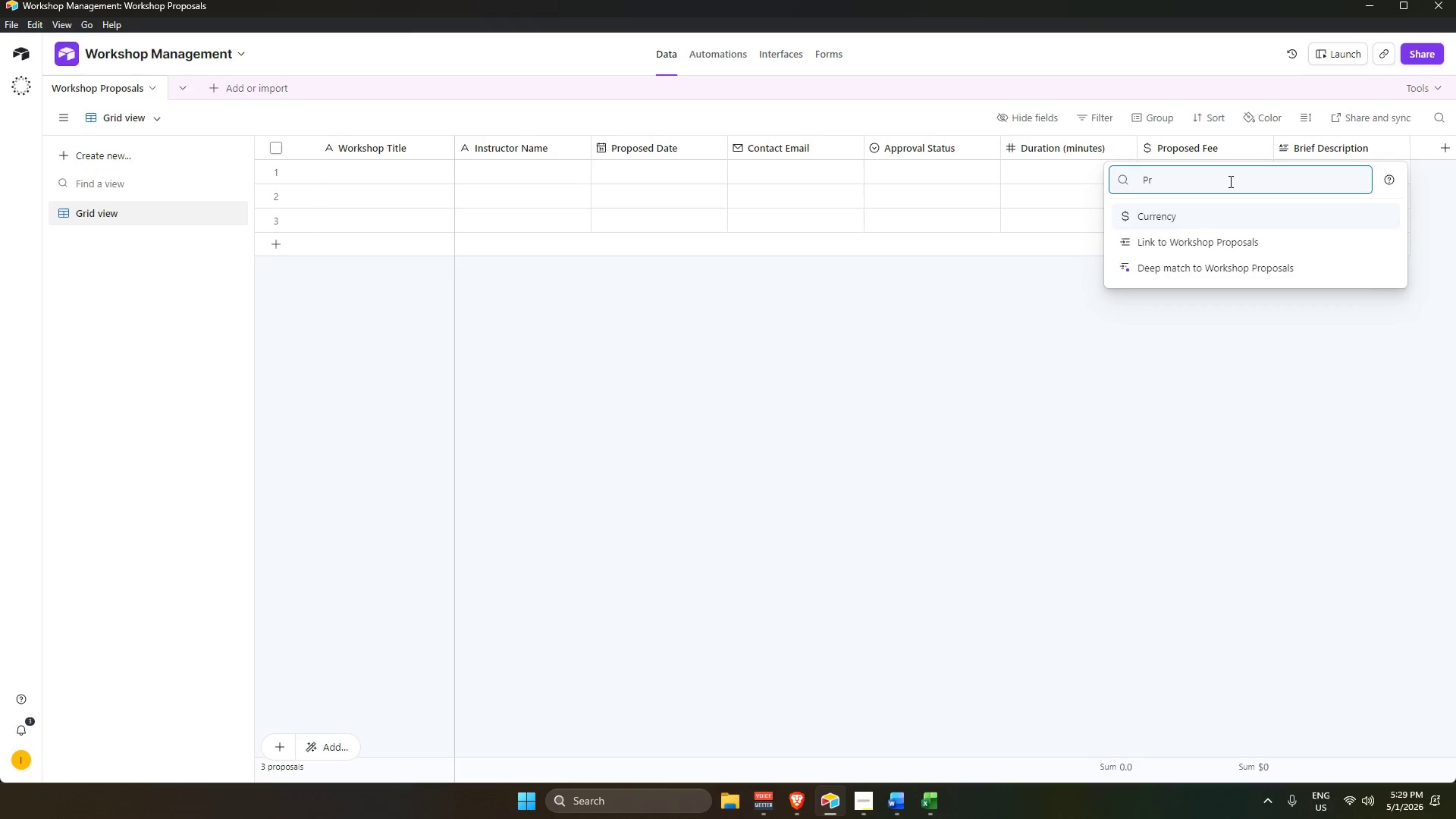 
key(Backspace)
 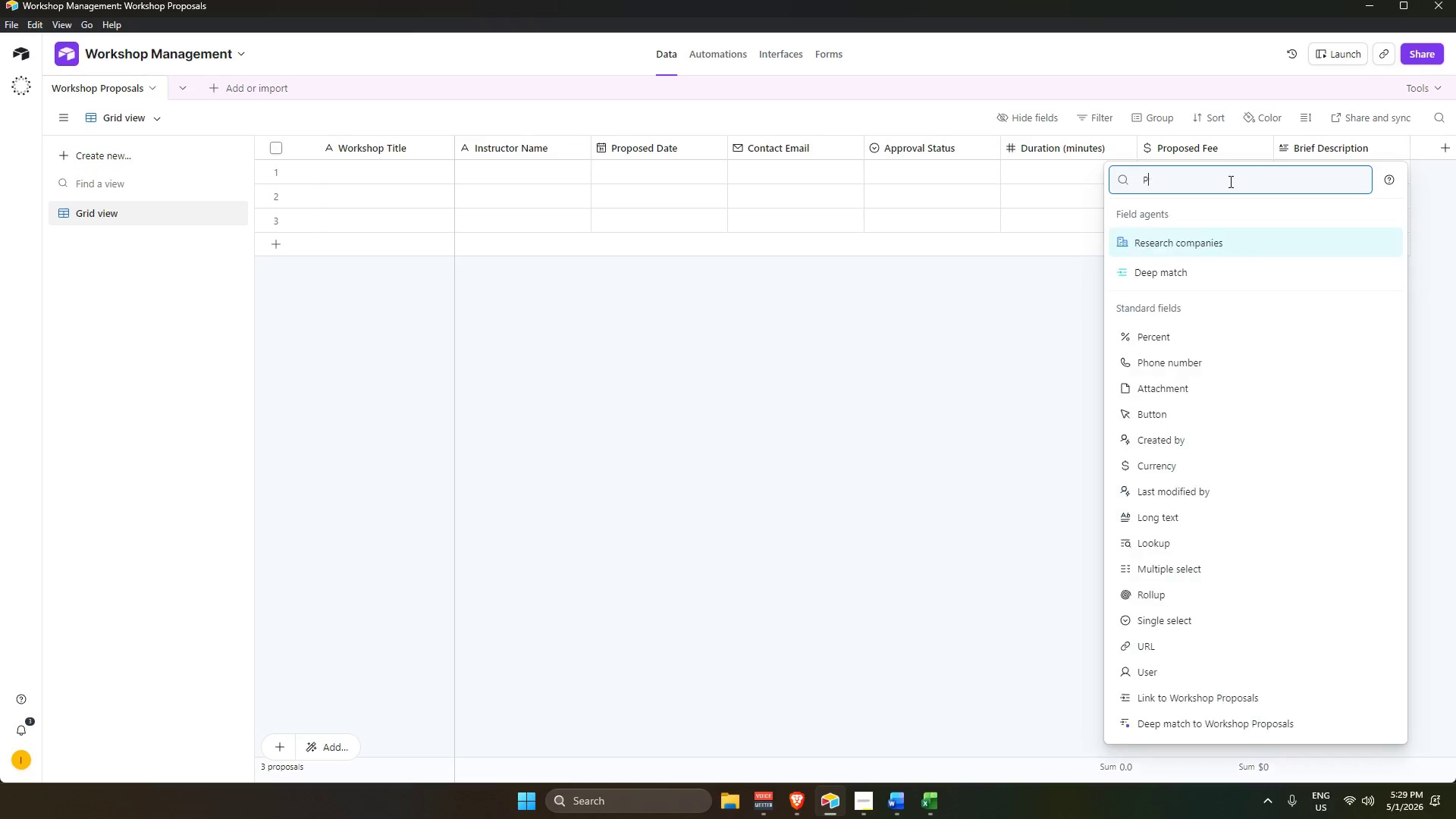 
key(Backspace)
 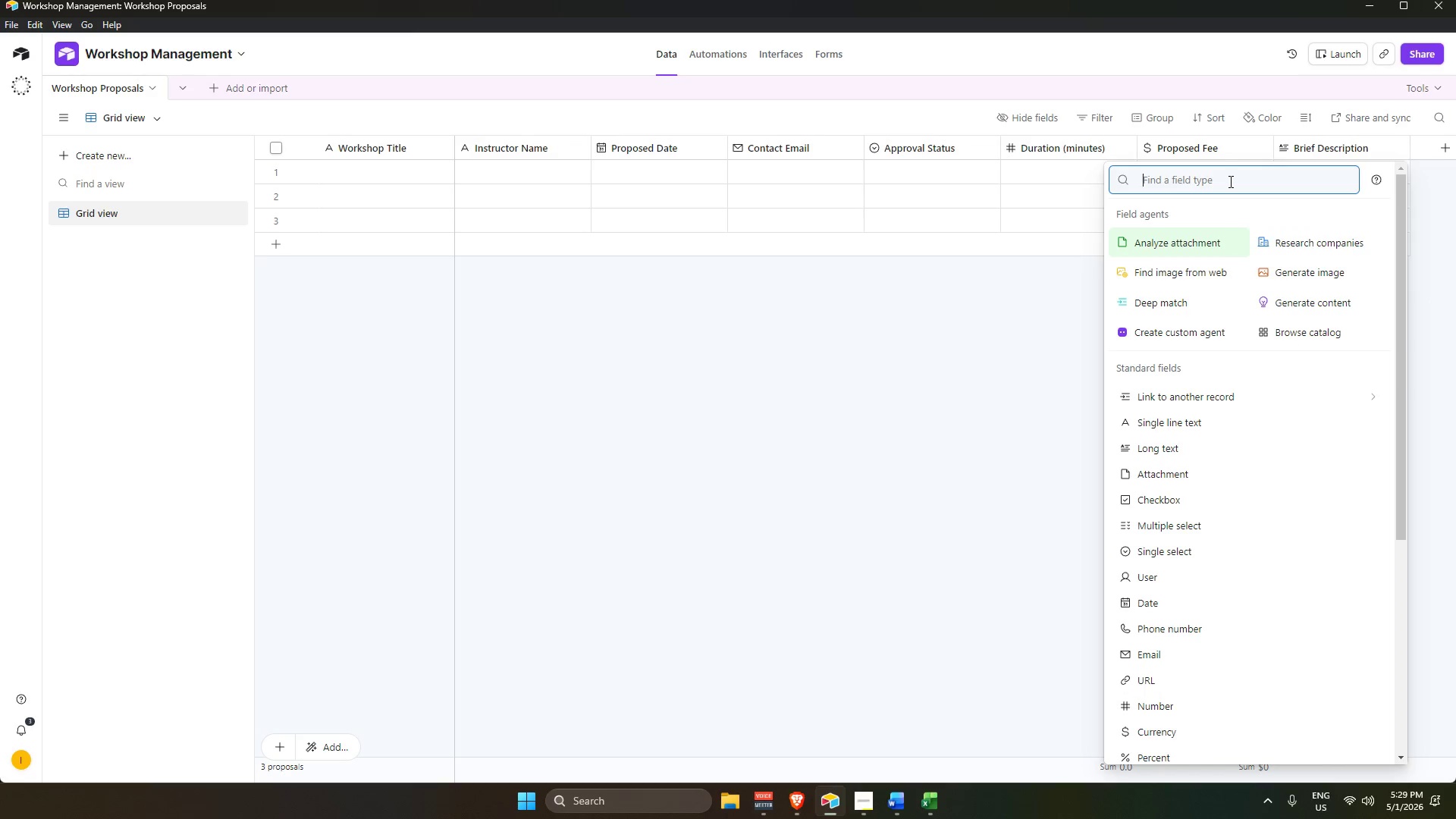 
key(Backspace)
 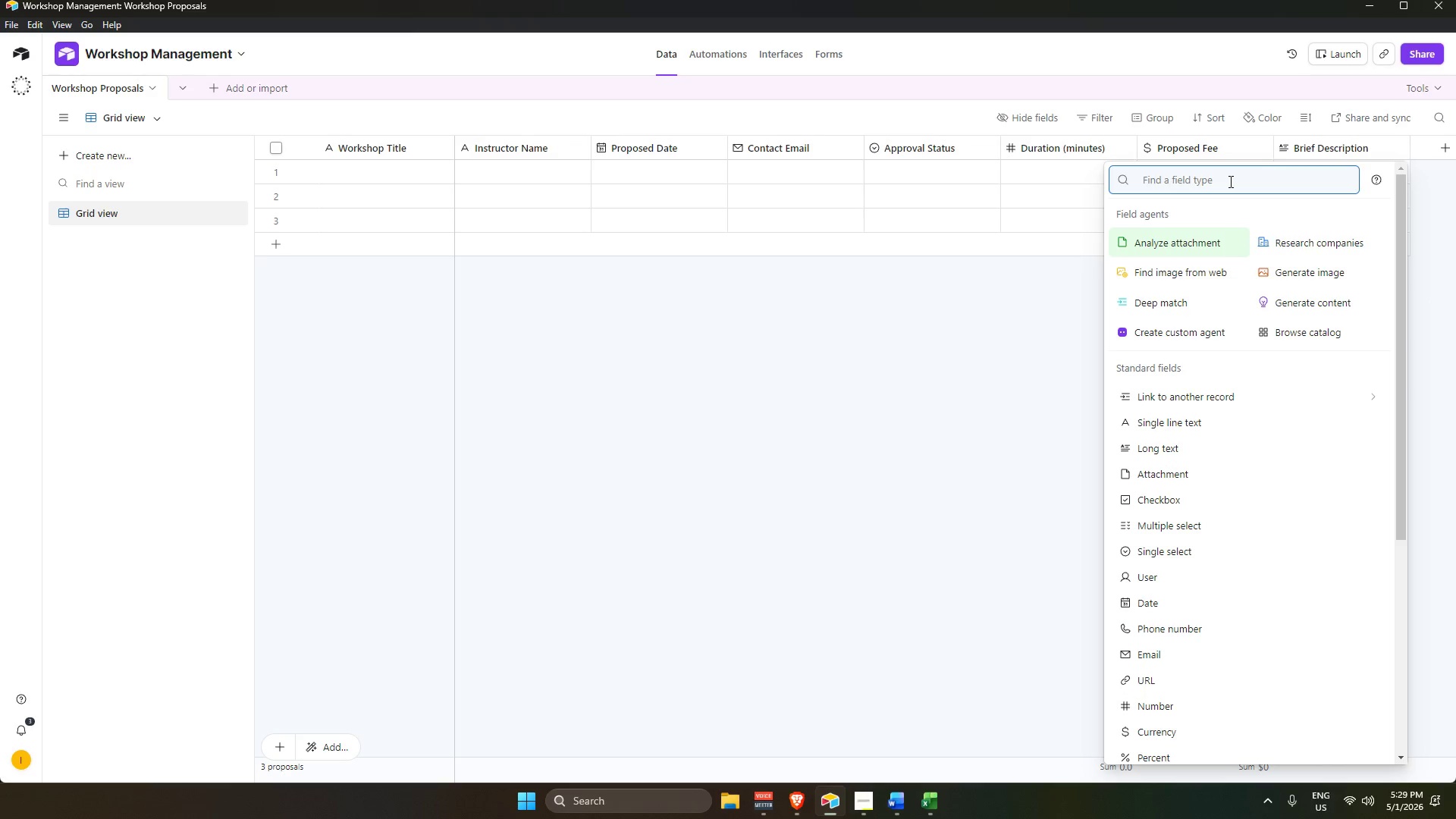 
key(Alt+AltLeft)
 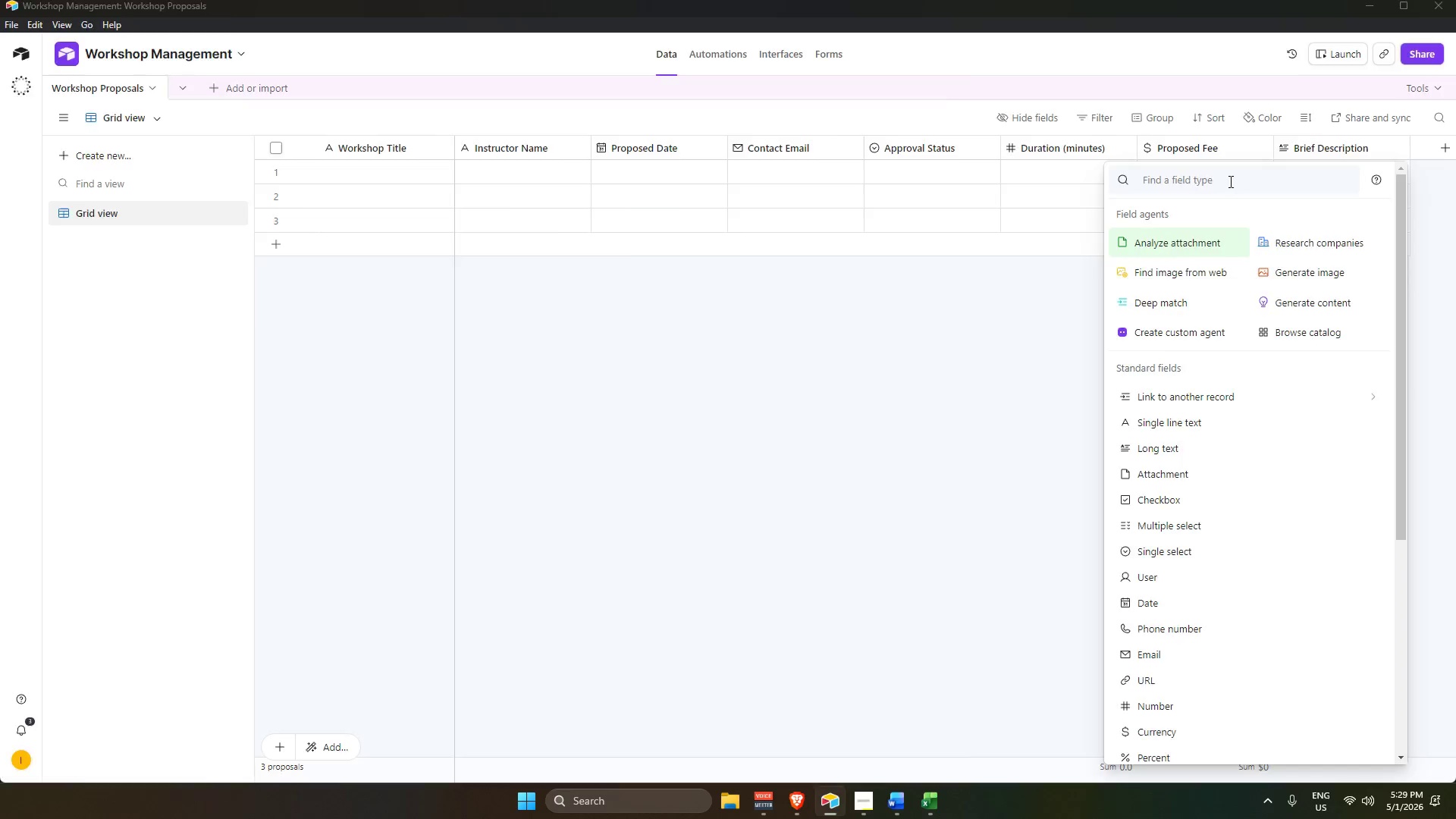 
key(Alt+Tab)
 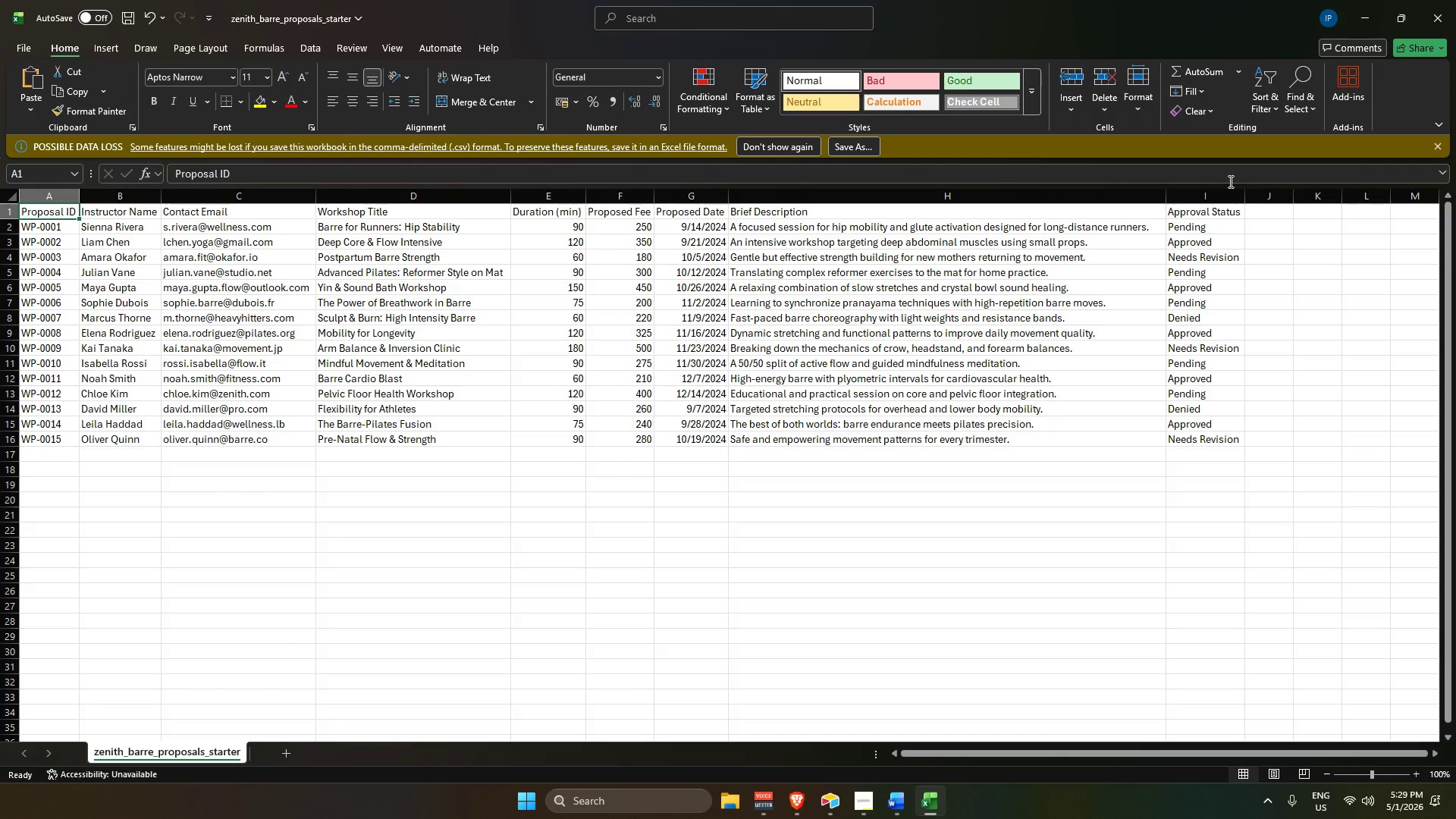 
key(Alt+AltLeft)
 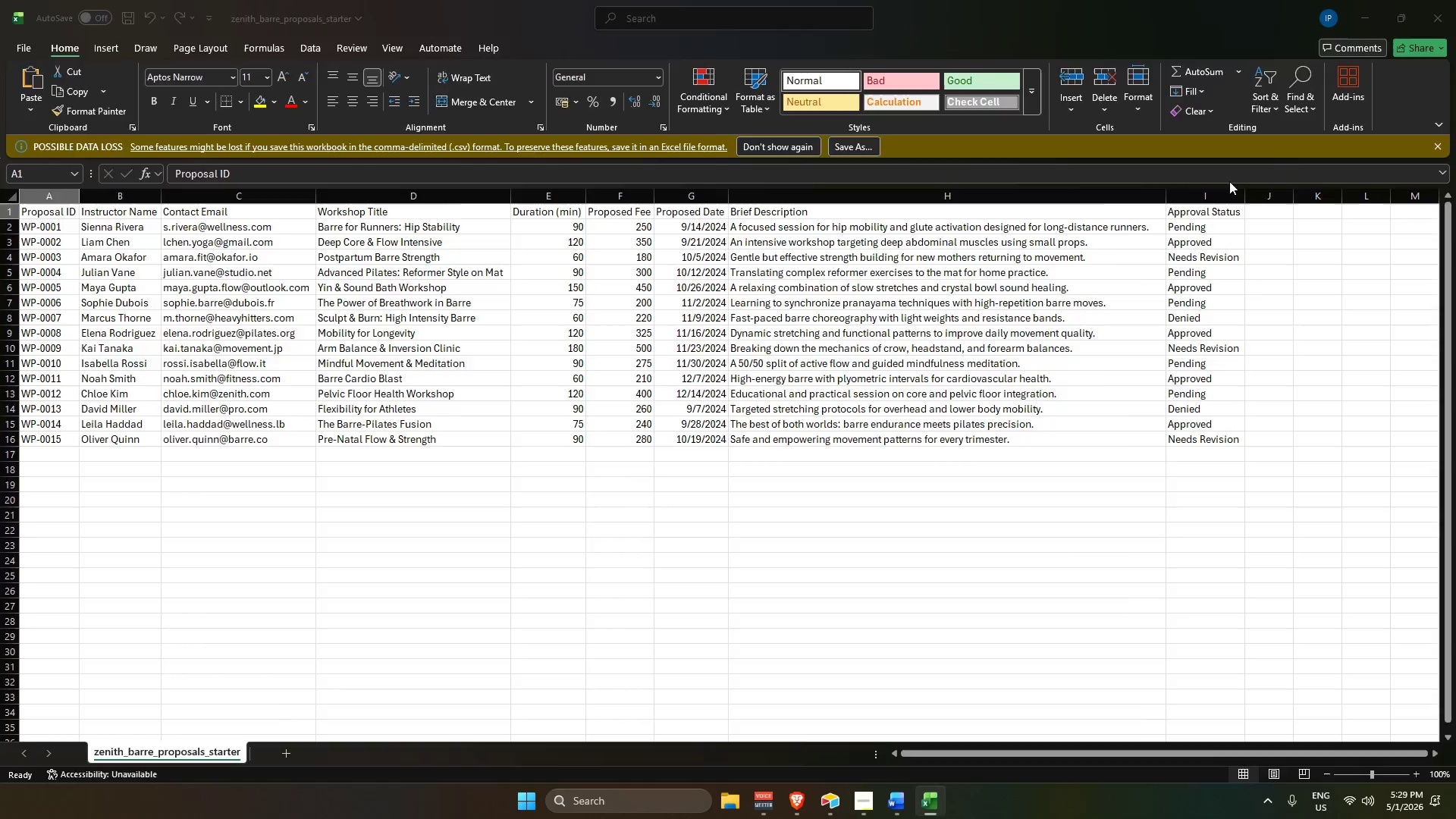 
key(Alt+Tab)
 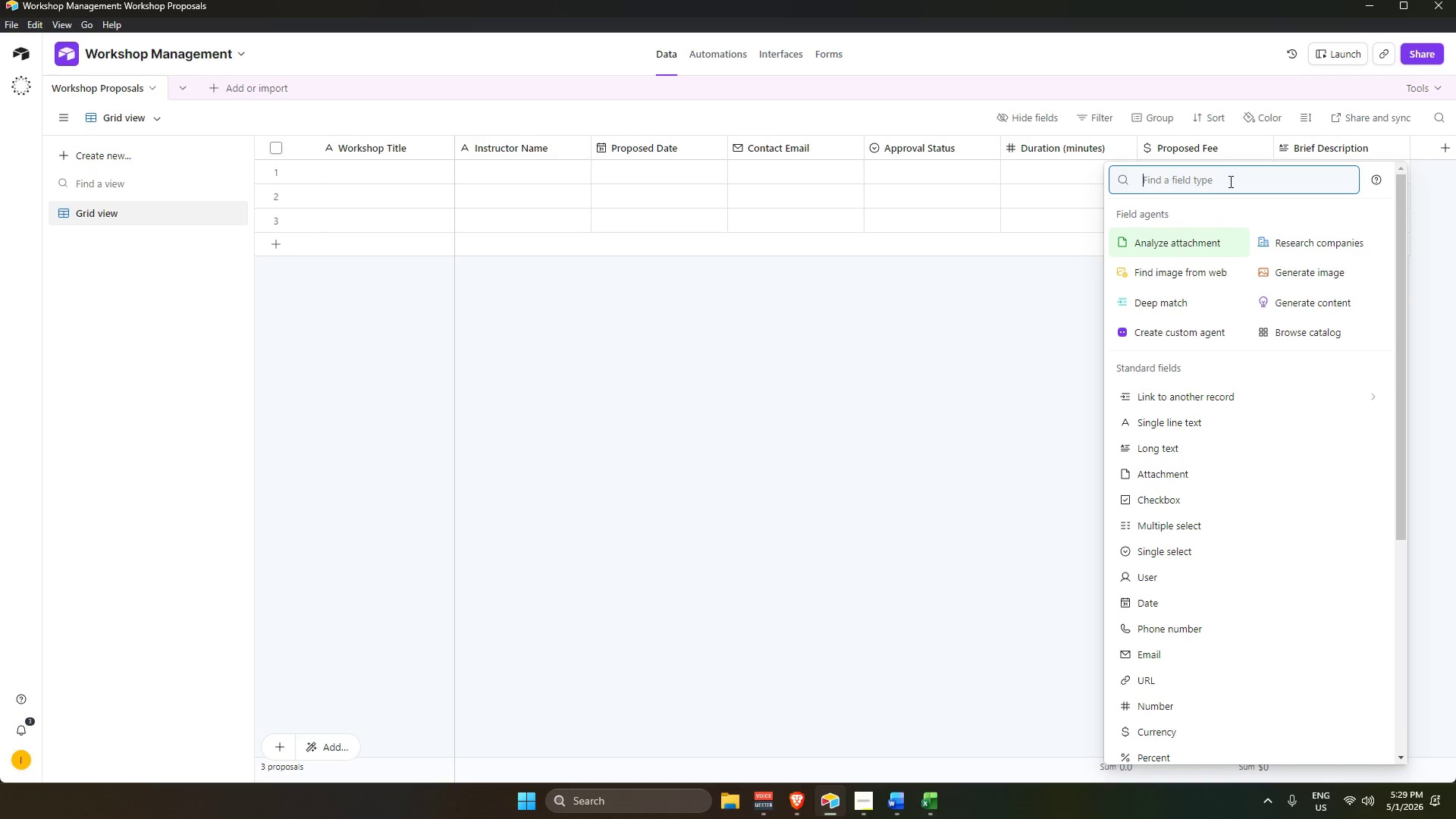 
left_click([1224, 418])
 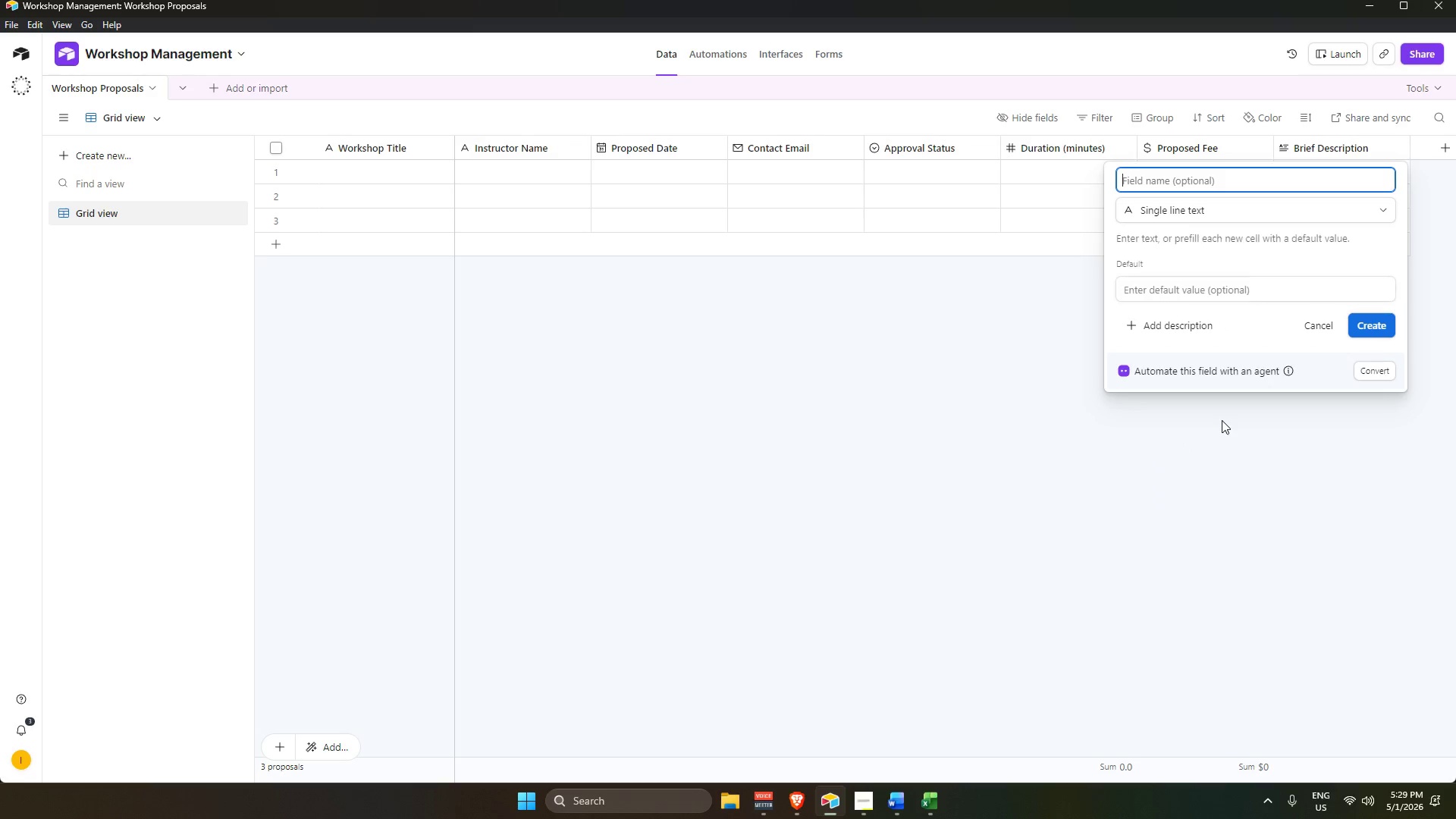 
type(Proposal ID)
 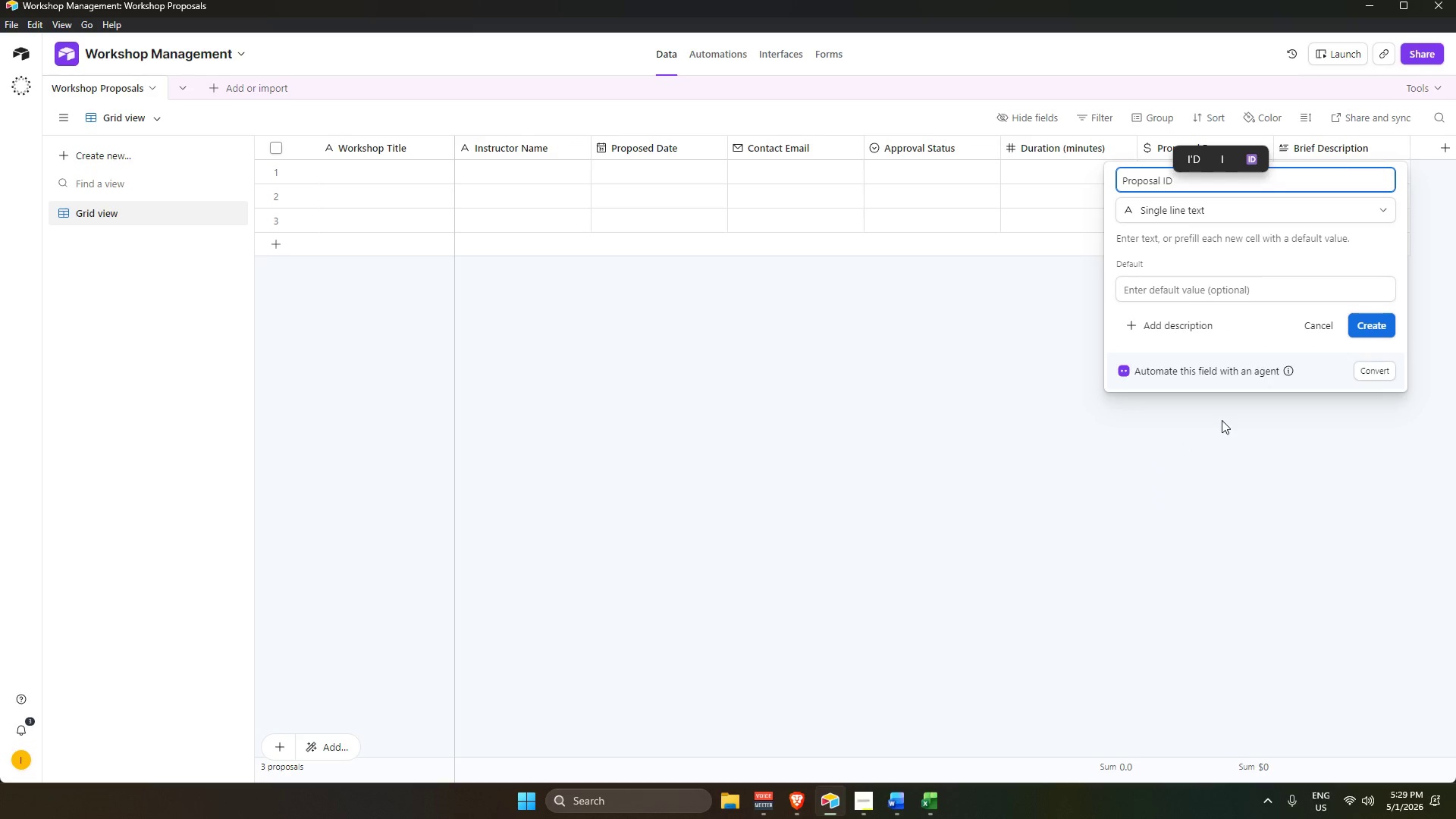 
key(Enter)
 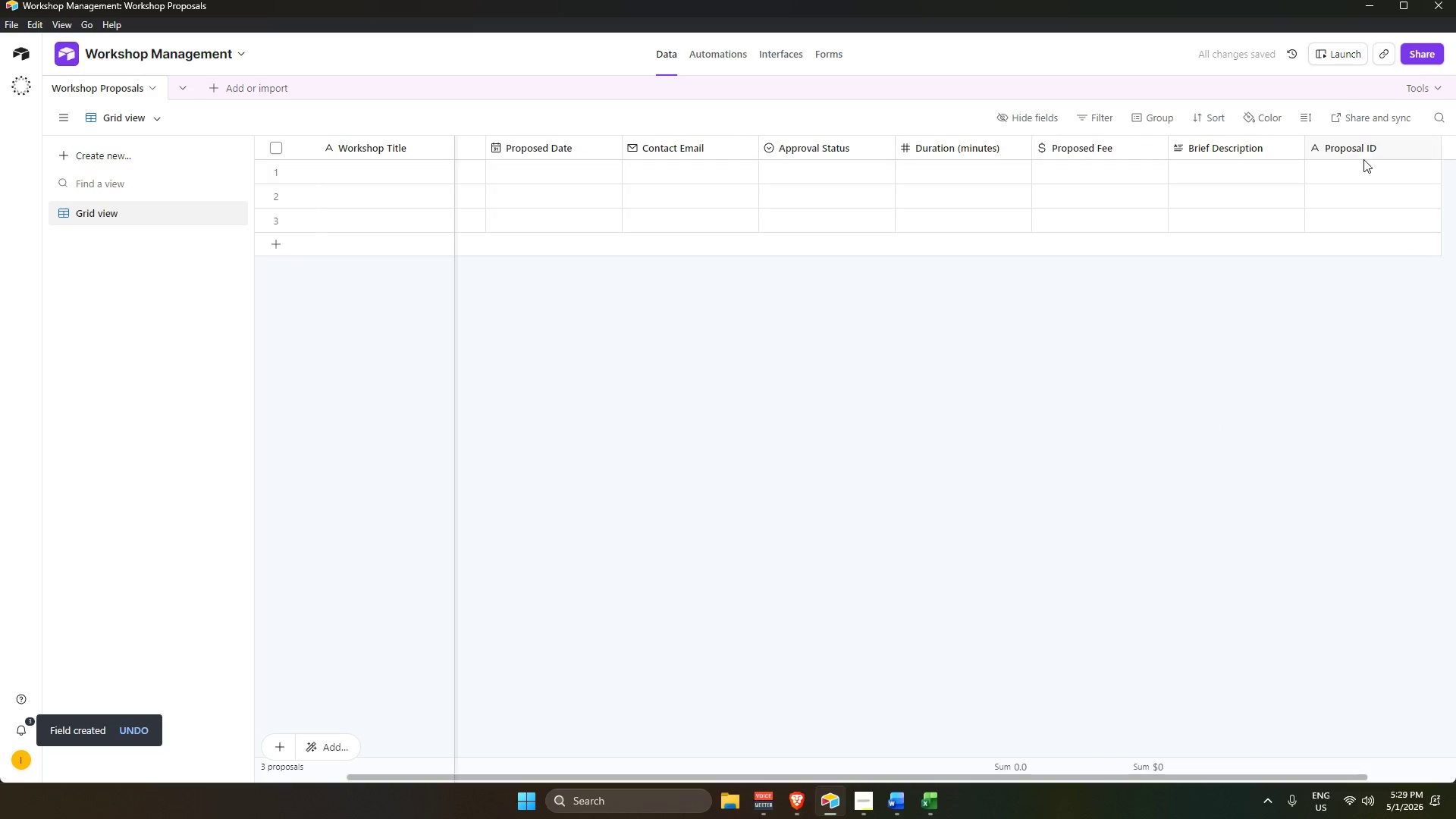 
left_click_drag(start_coordinate=[1364, 151], to_coordinate=[334, 137])
 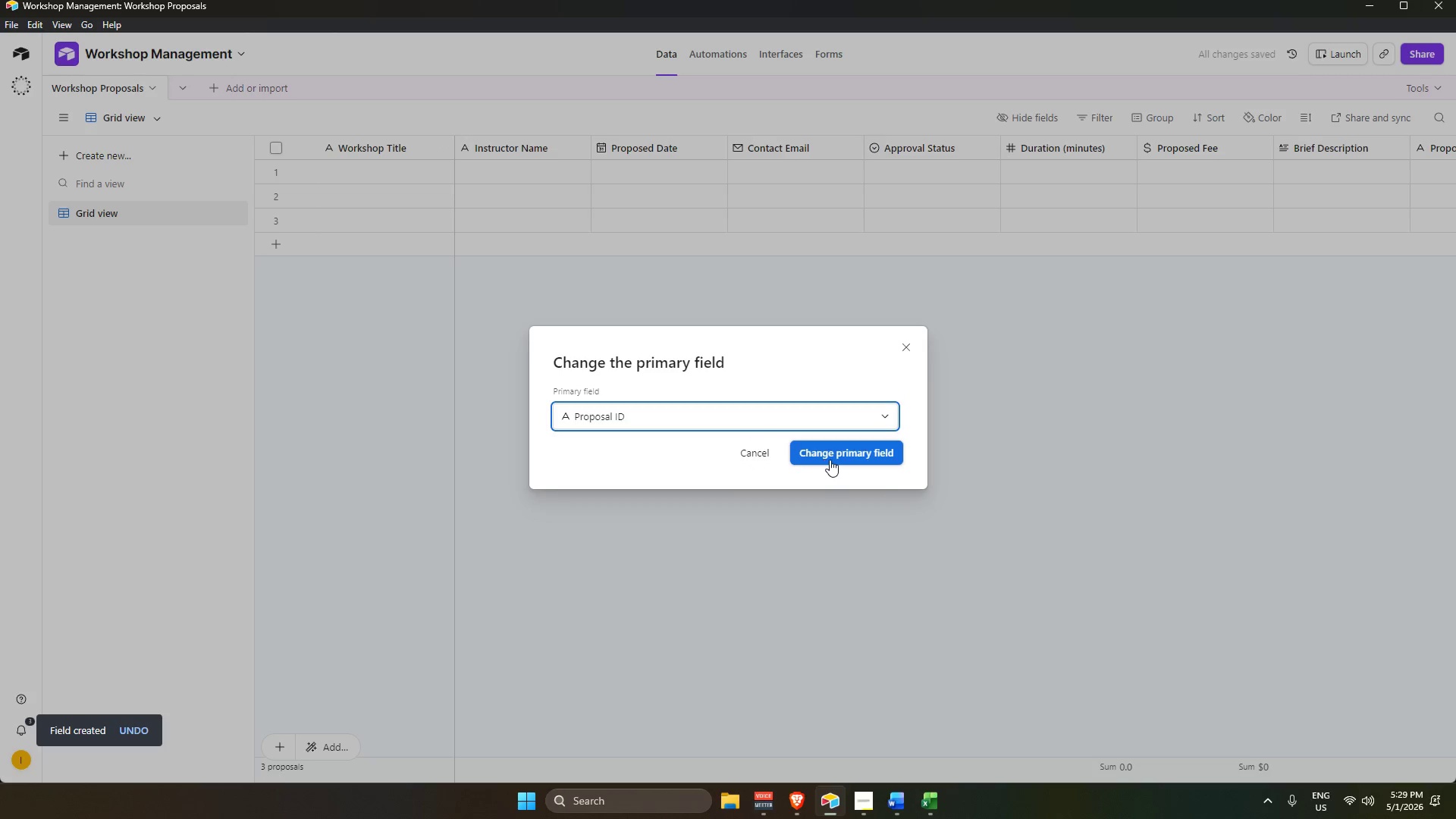 
left_click([836, 455])
 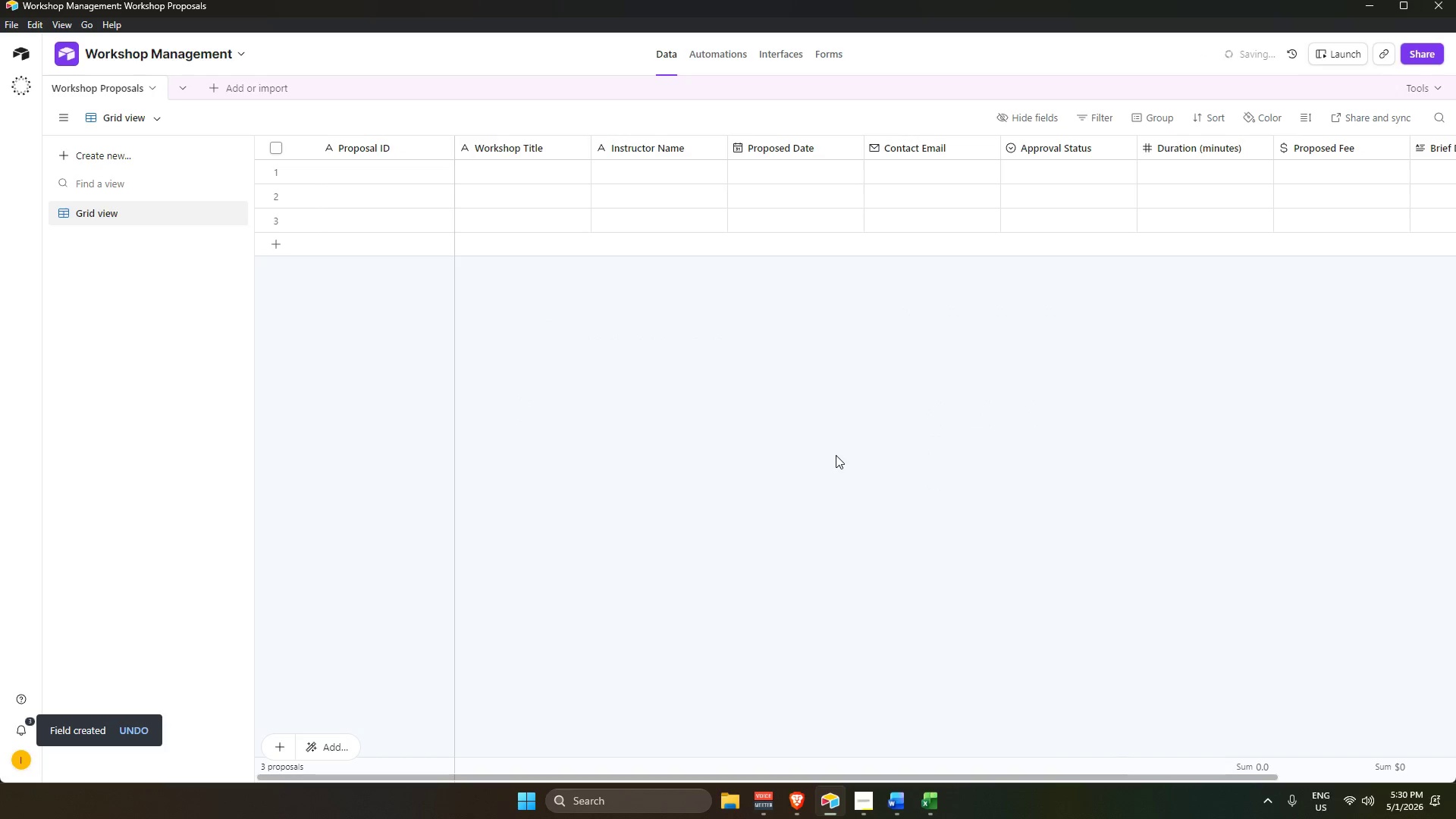 
left_click([836, 455])
 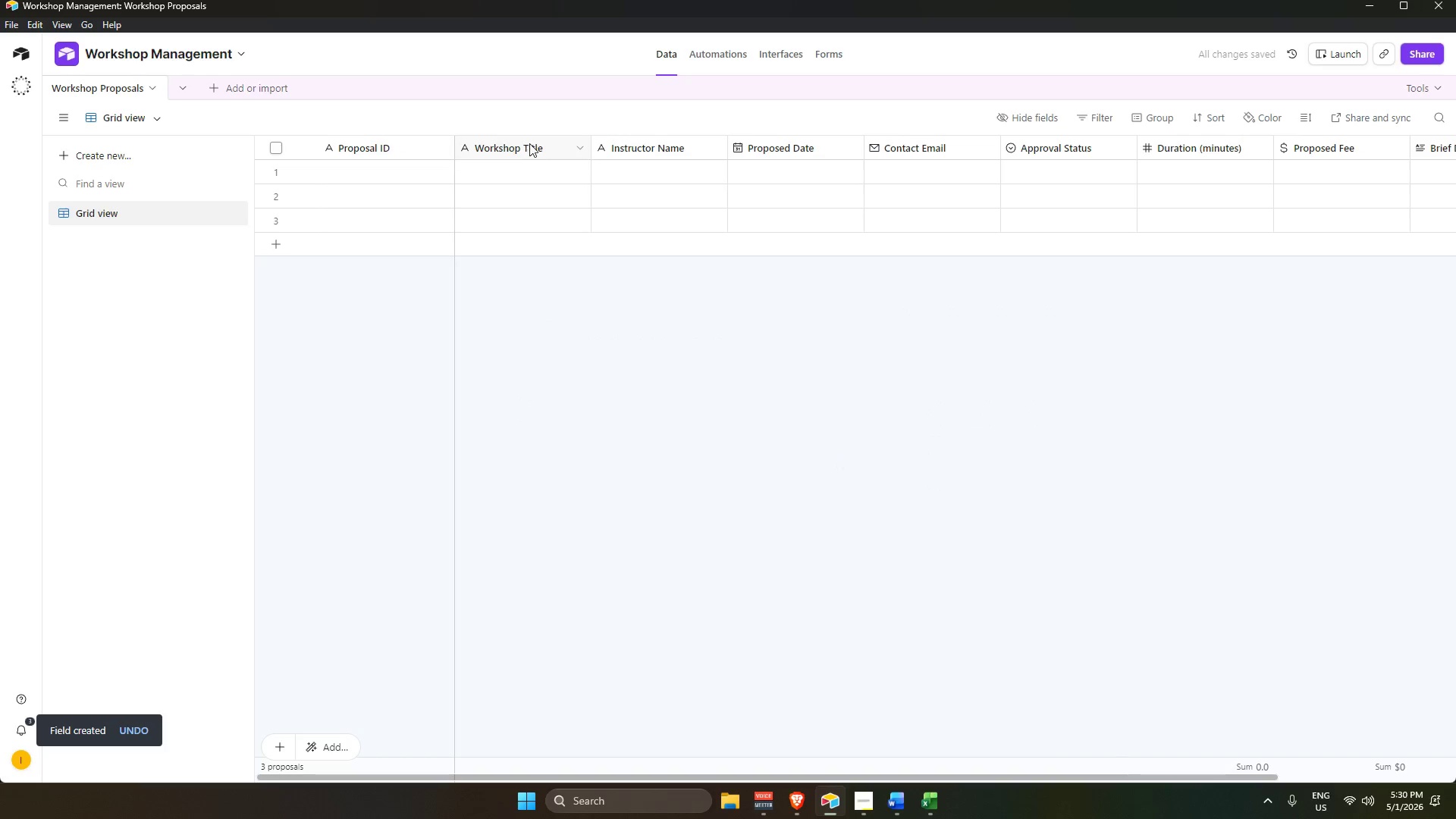 
left_click_drag(start_coordinate=[529, 143], to_coordinate=[685, 152])
 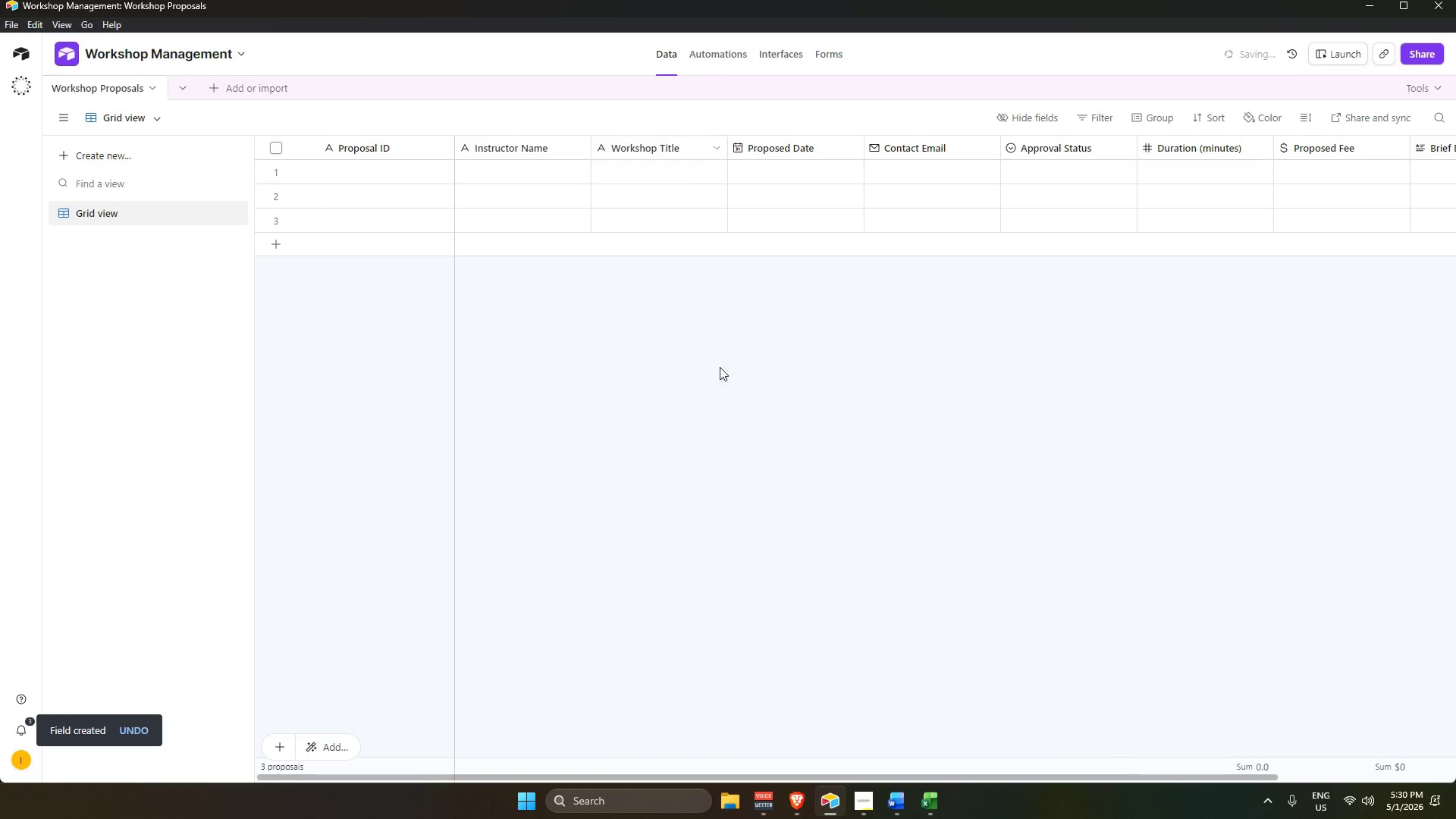 
left_click([721, 422])
 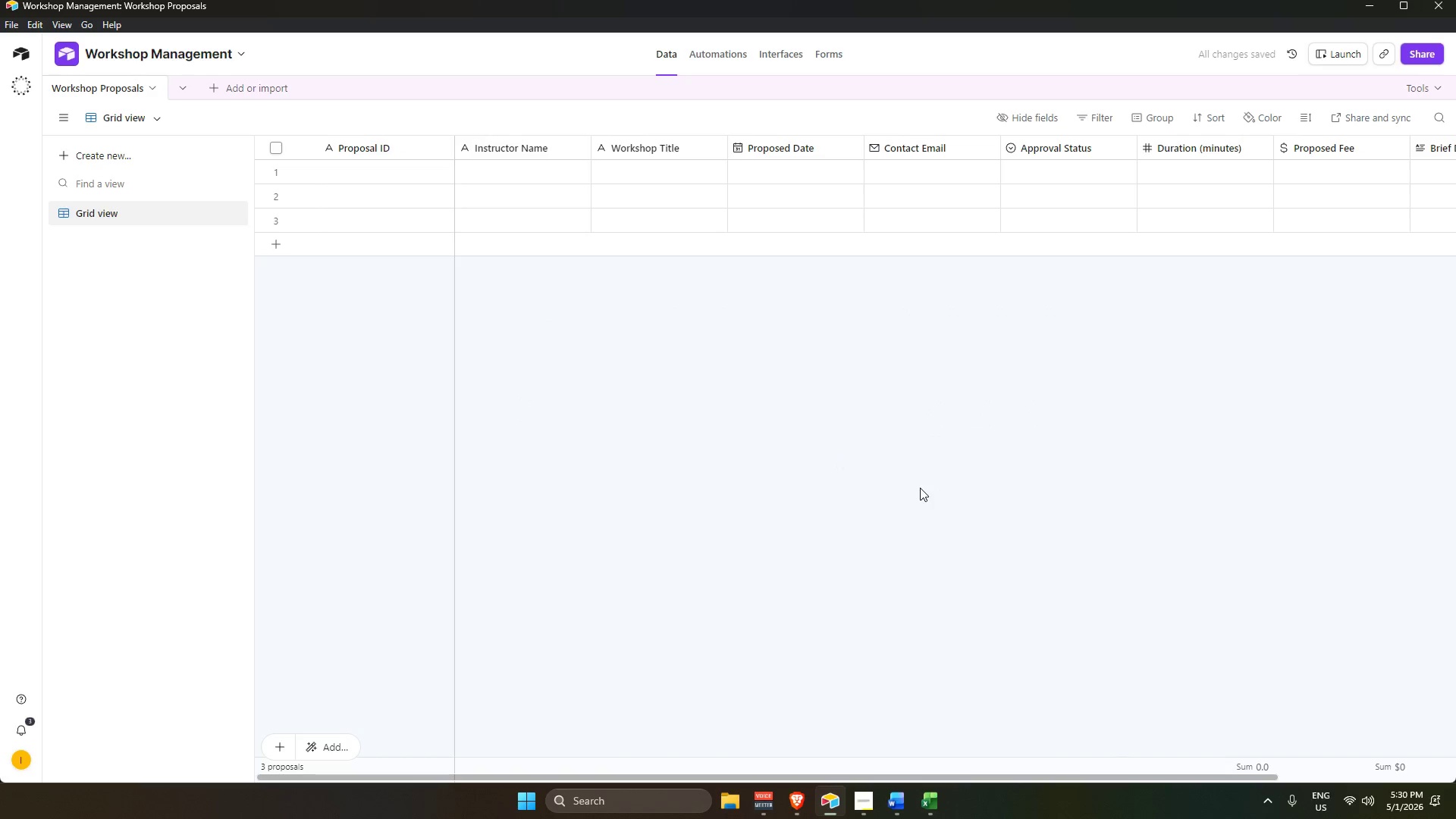 
key(Alt+AltLeft)
 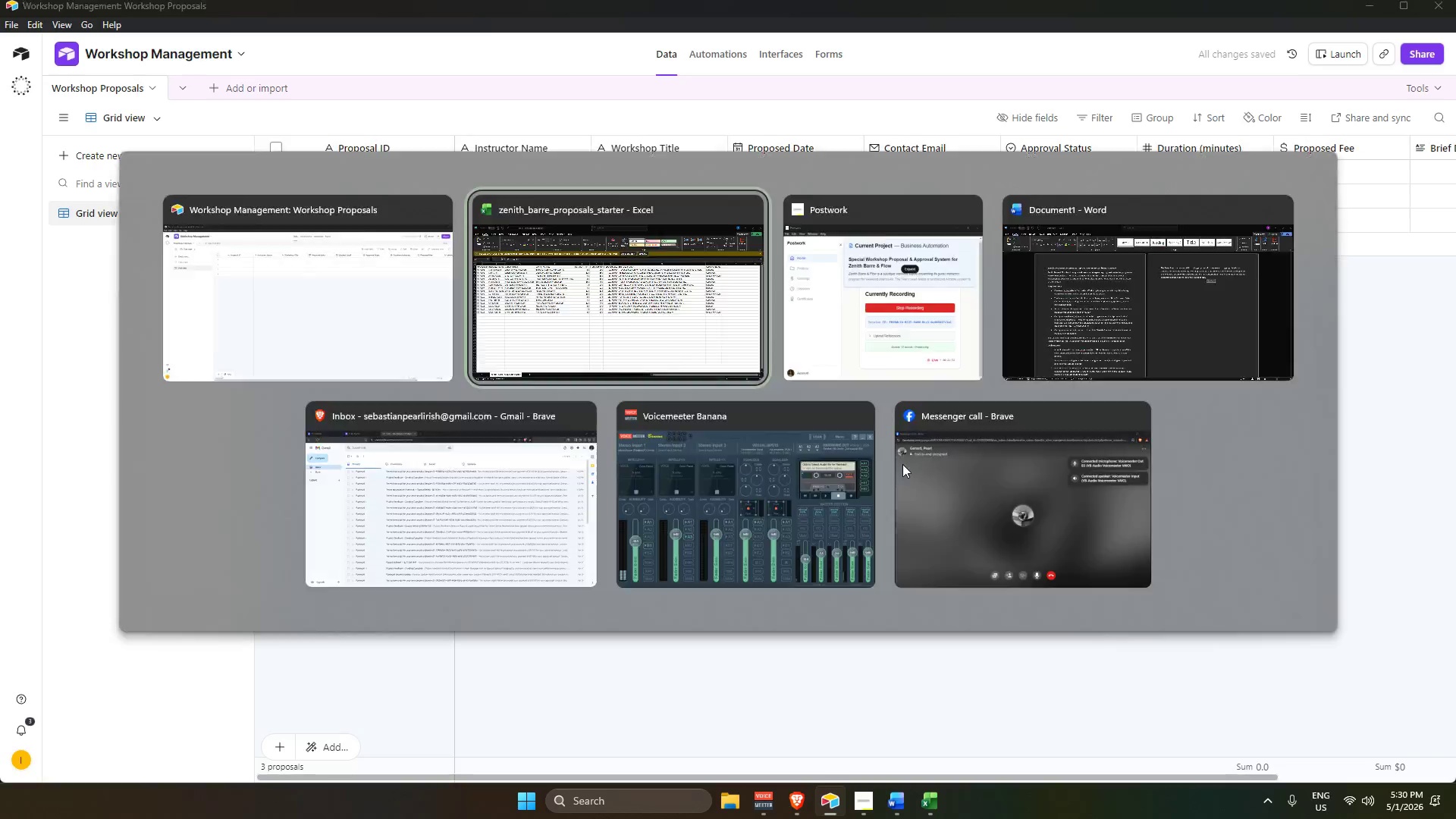 
key(Alt+Tab)
 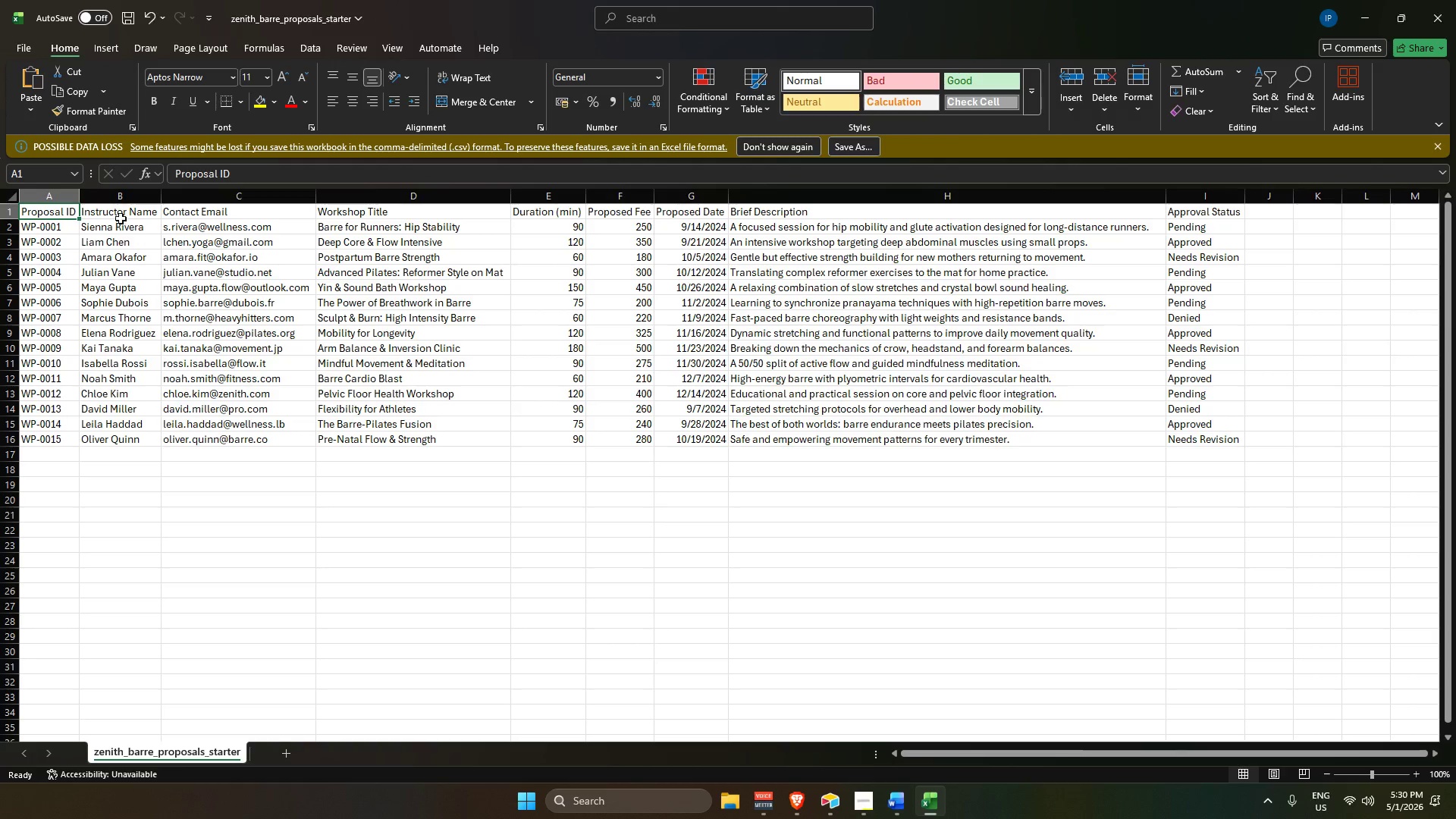 
left_click([119, 215])
 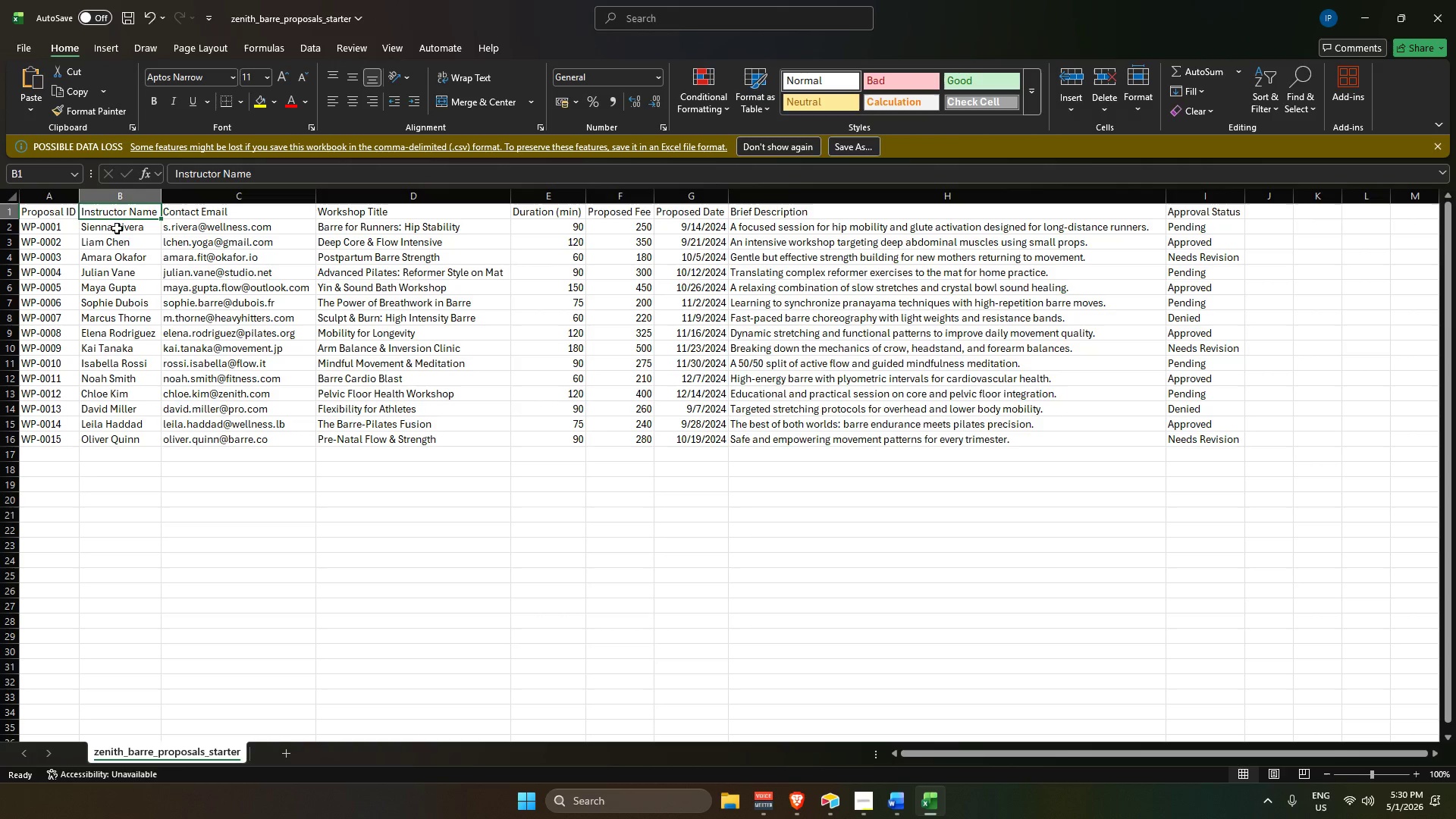 
left_click([117, 228])
 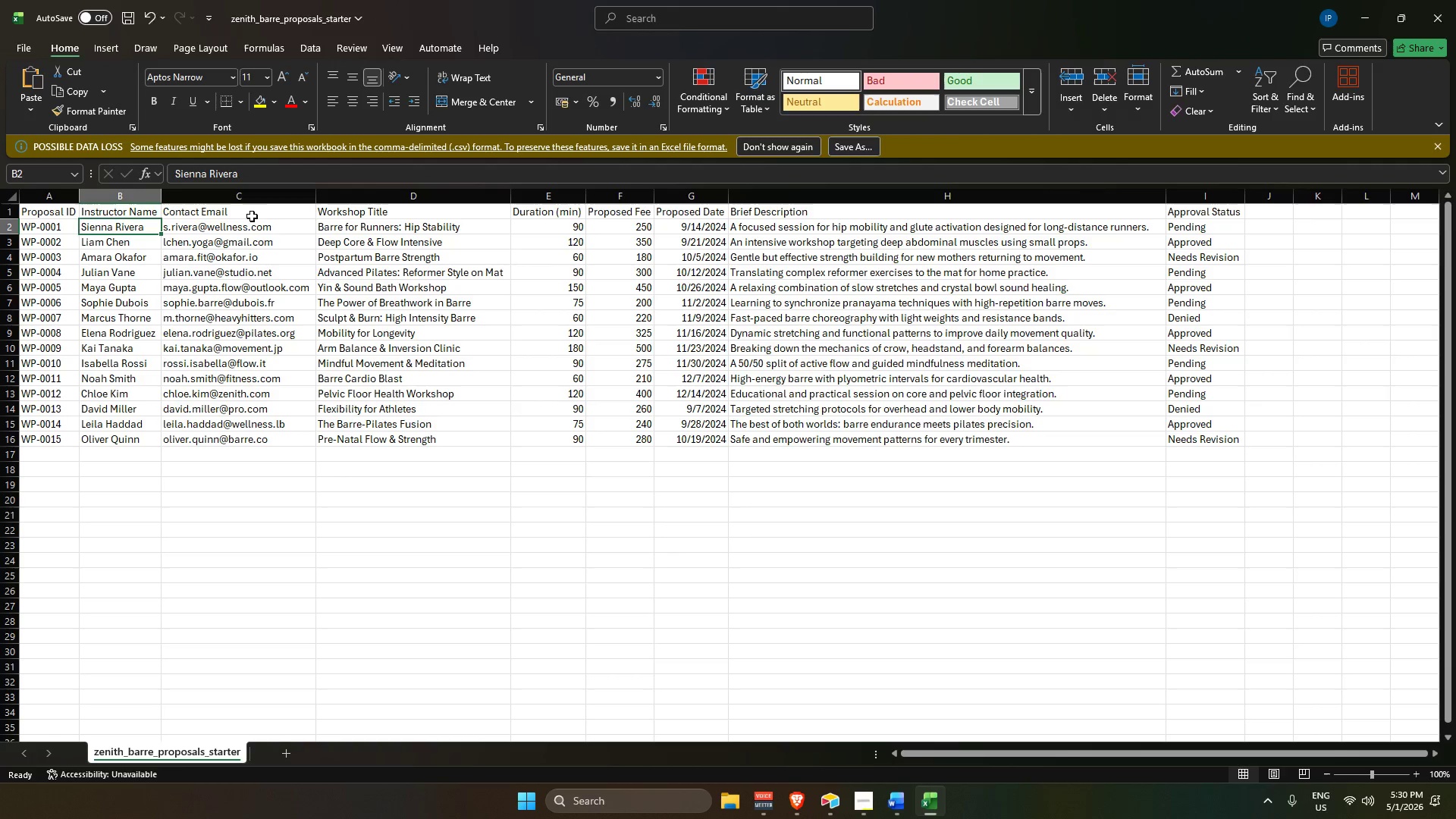 
left_click([254, 214])
 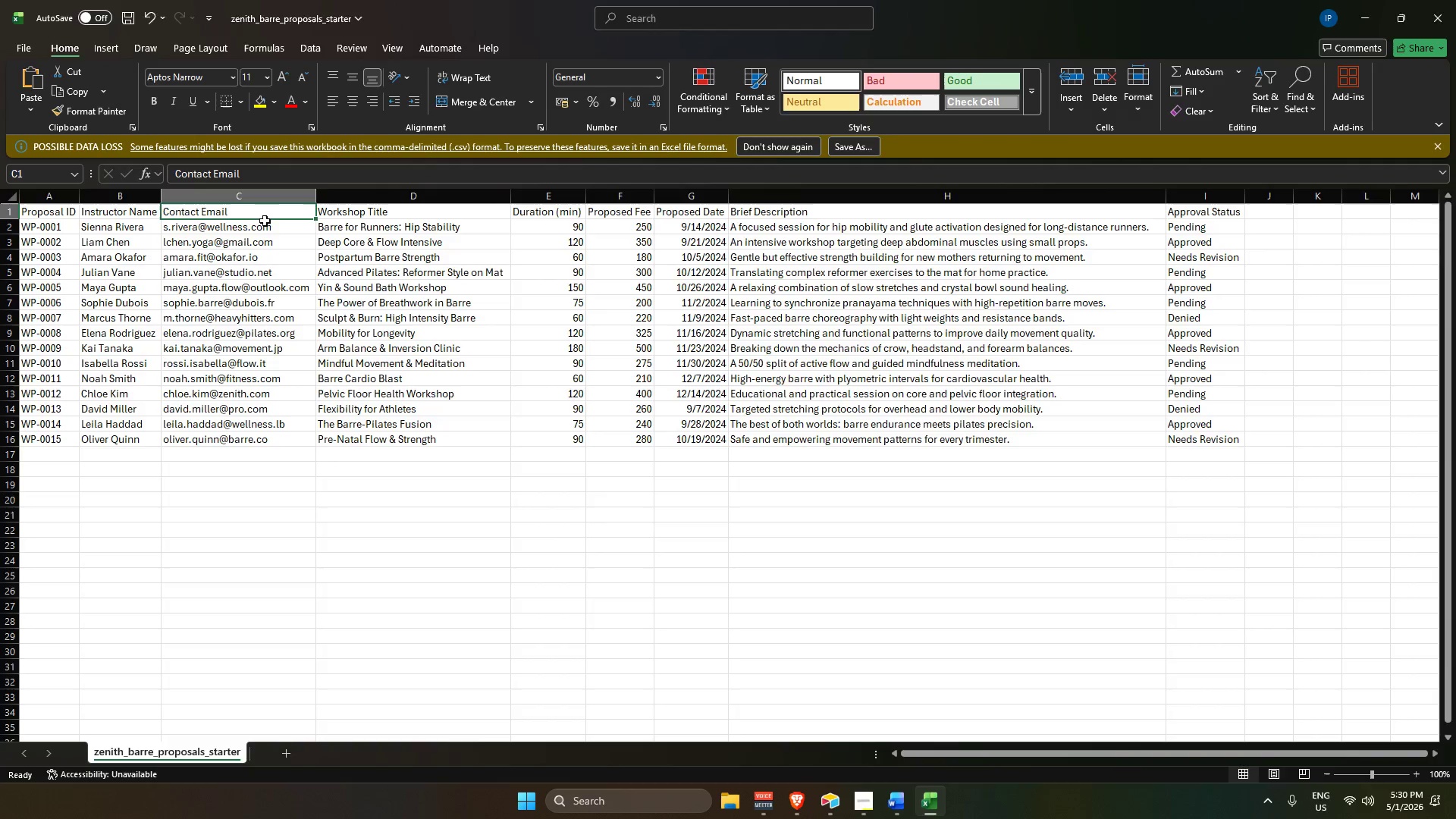 
key(Alt+AltLeft)
 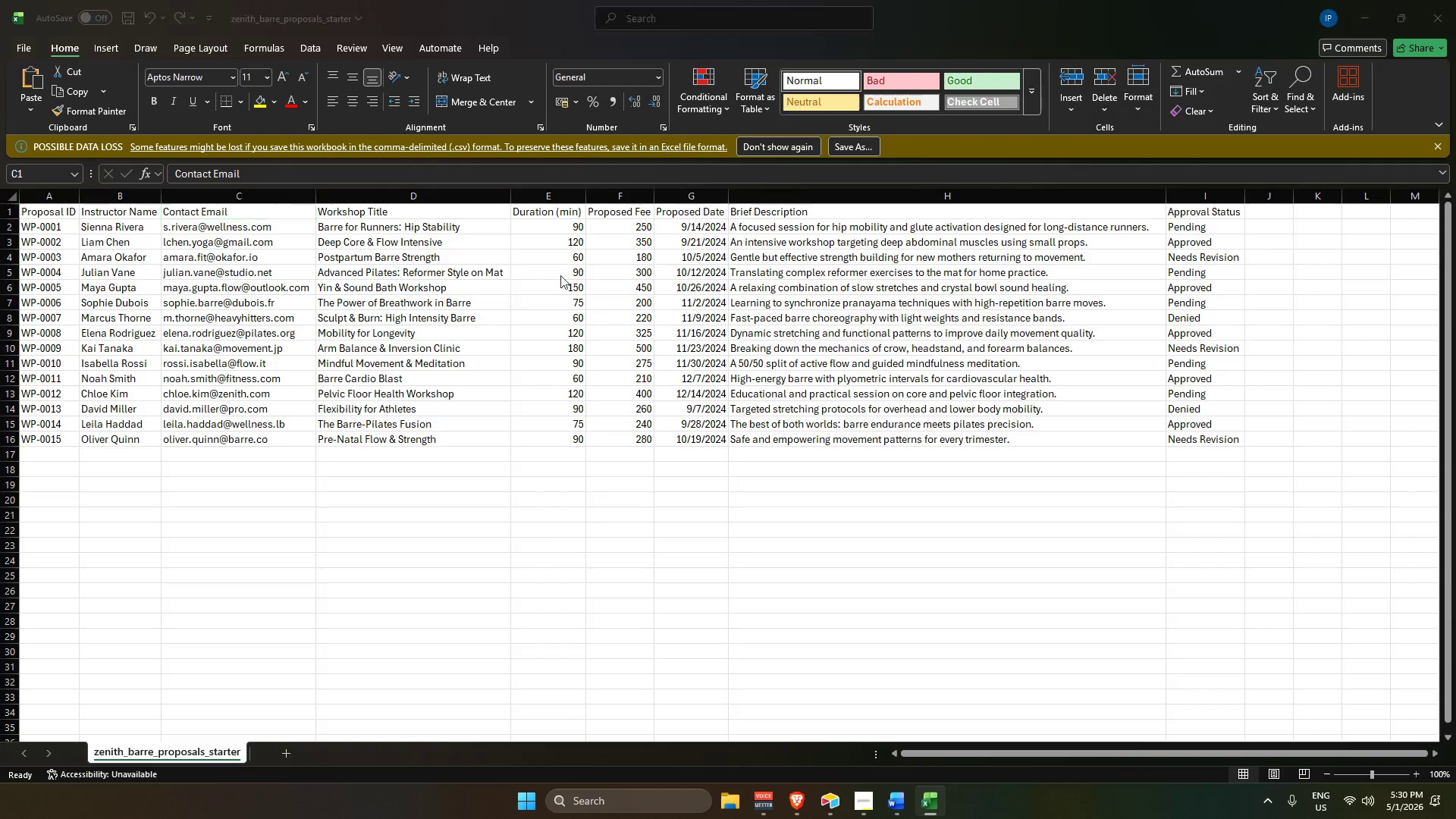 
key(Alt+Tab)
 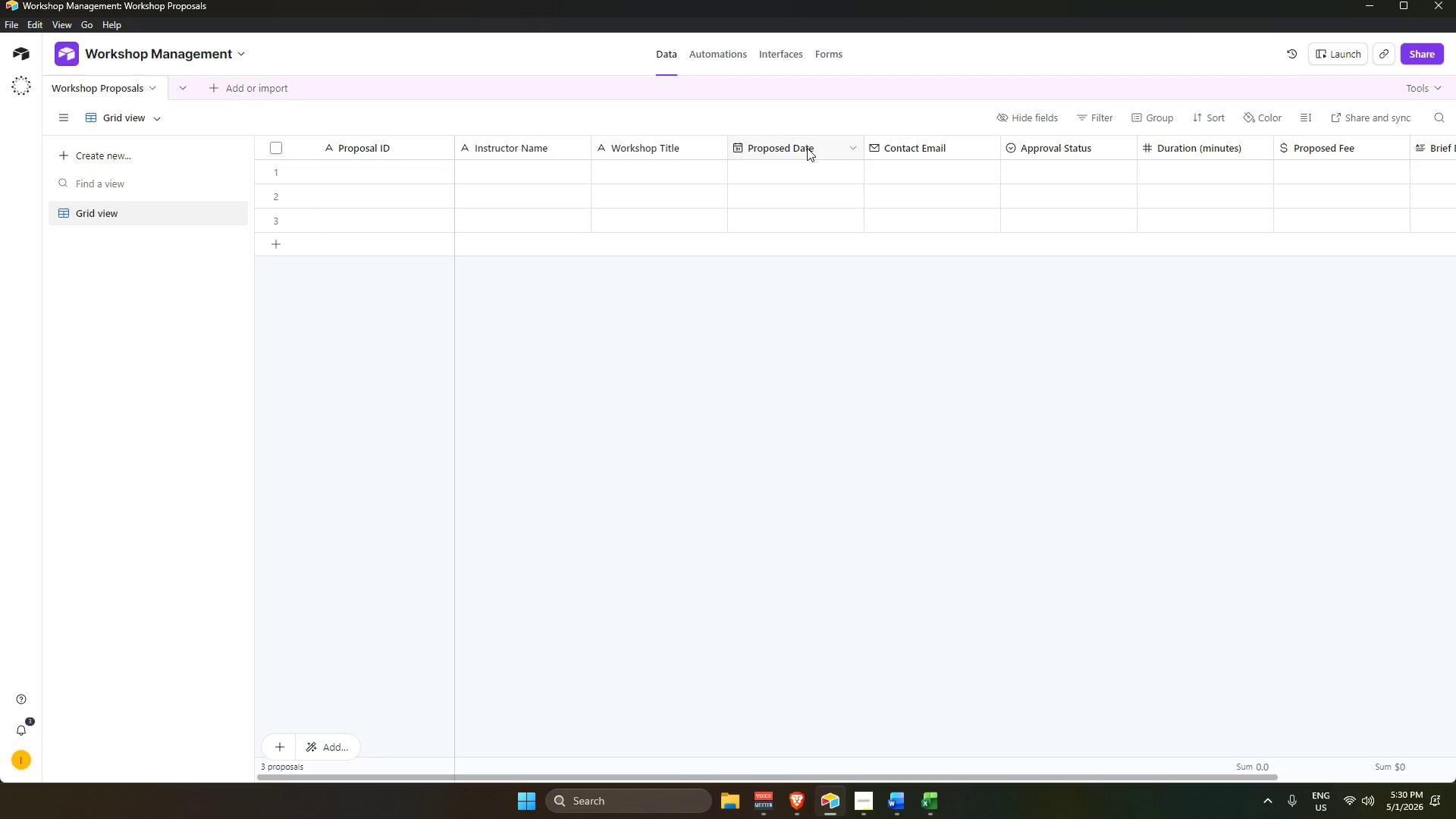 
key(Alt+AltLeft)
 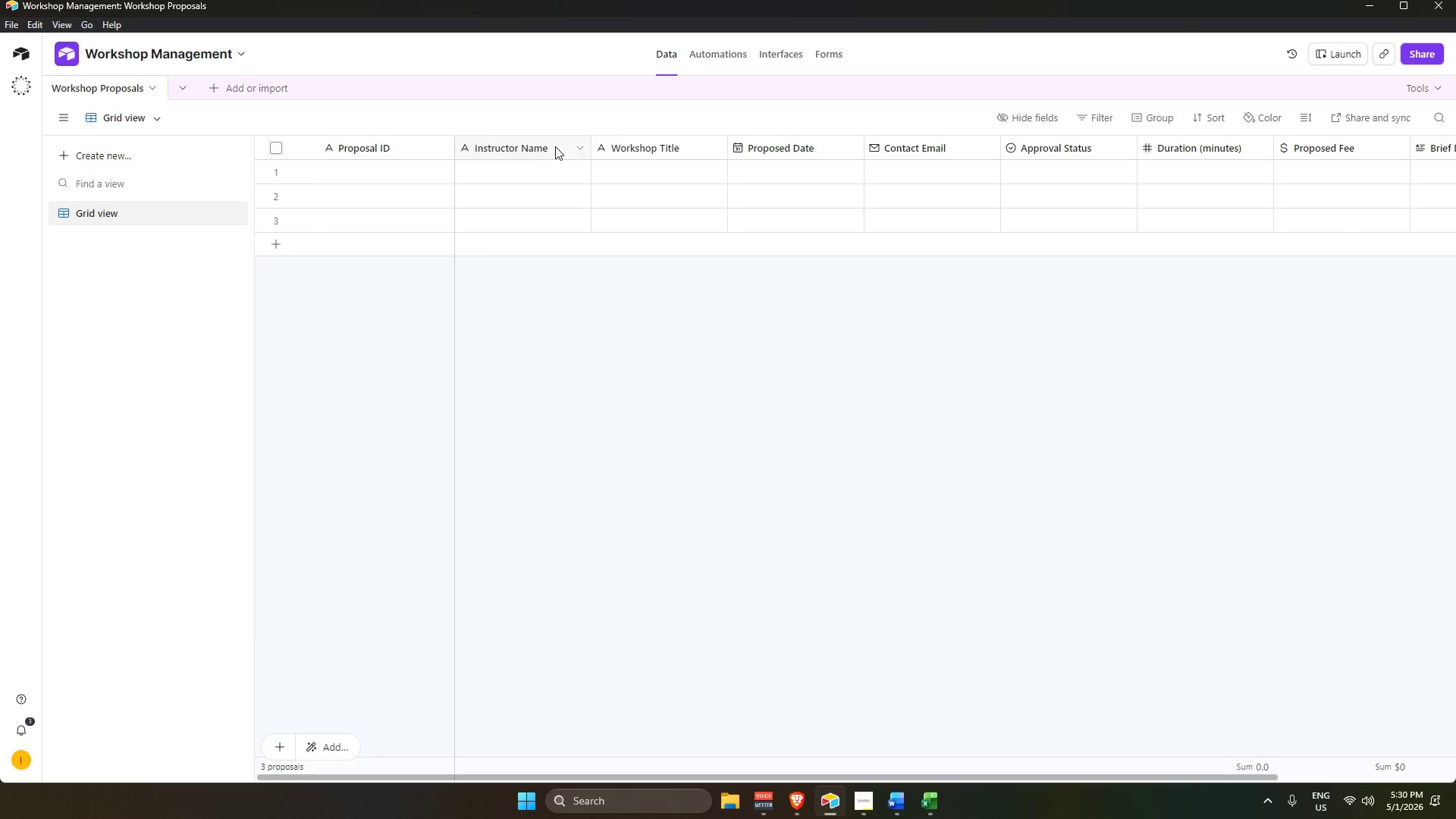 
key(Alt+Tab)
 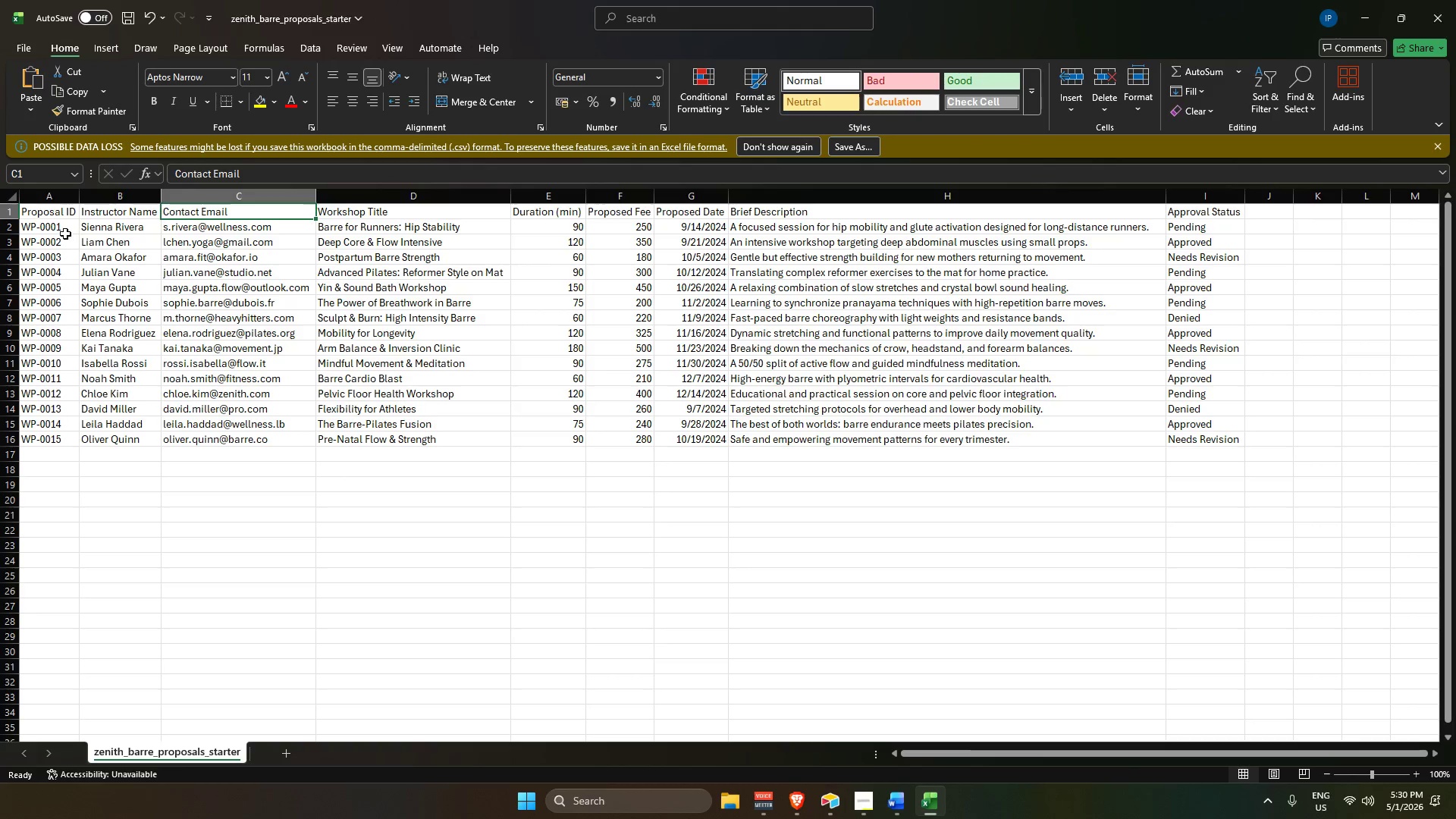 
left_click([55, 217])
 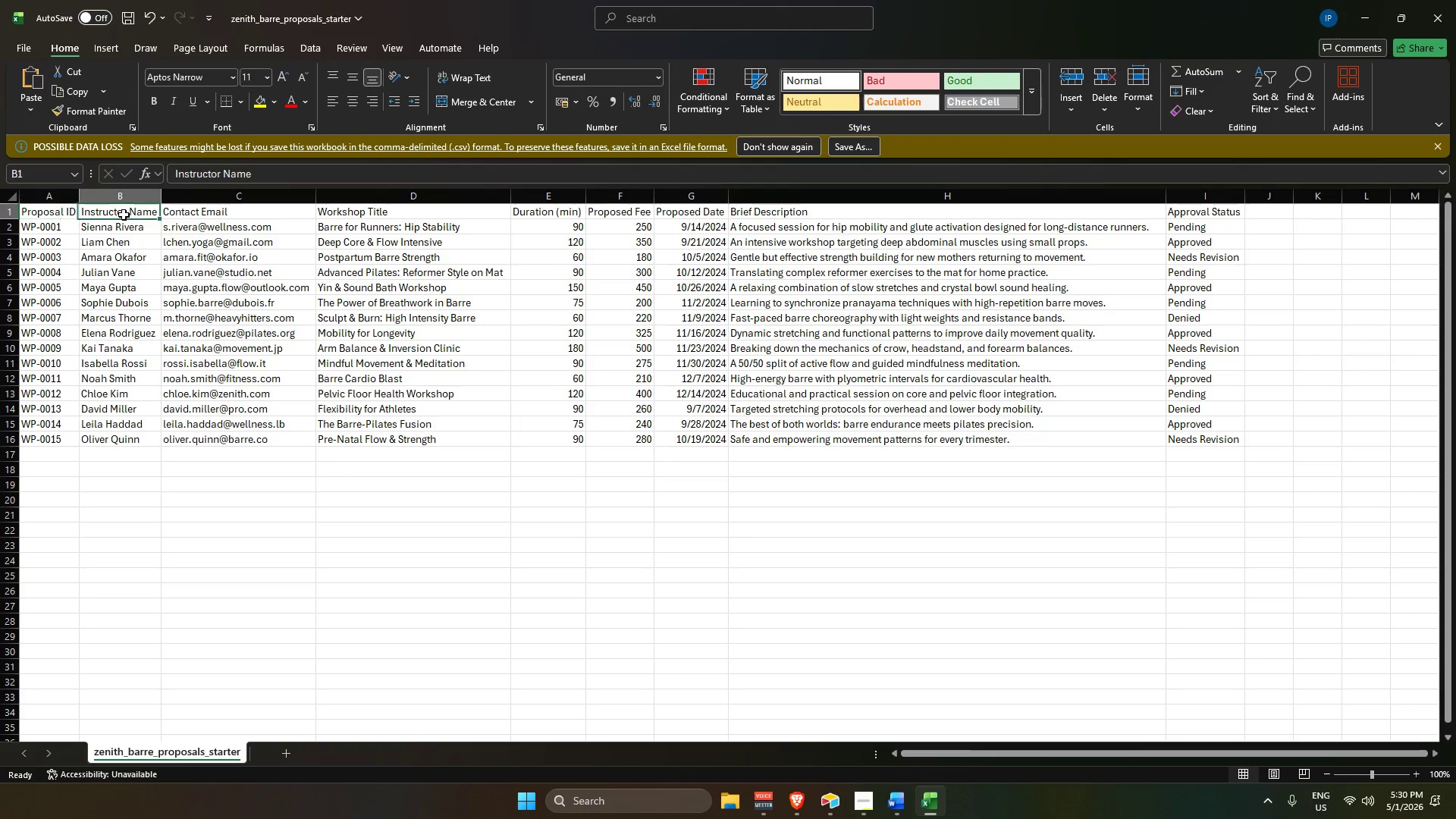 
key(Alt+AltLeft)
 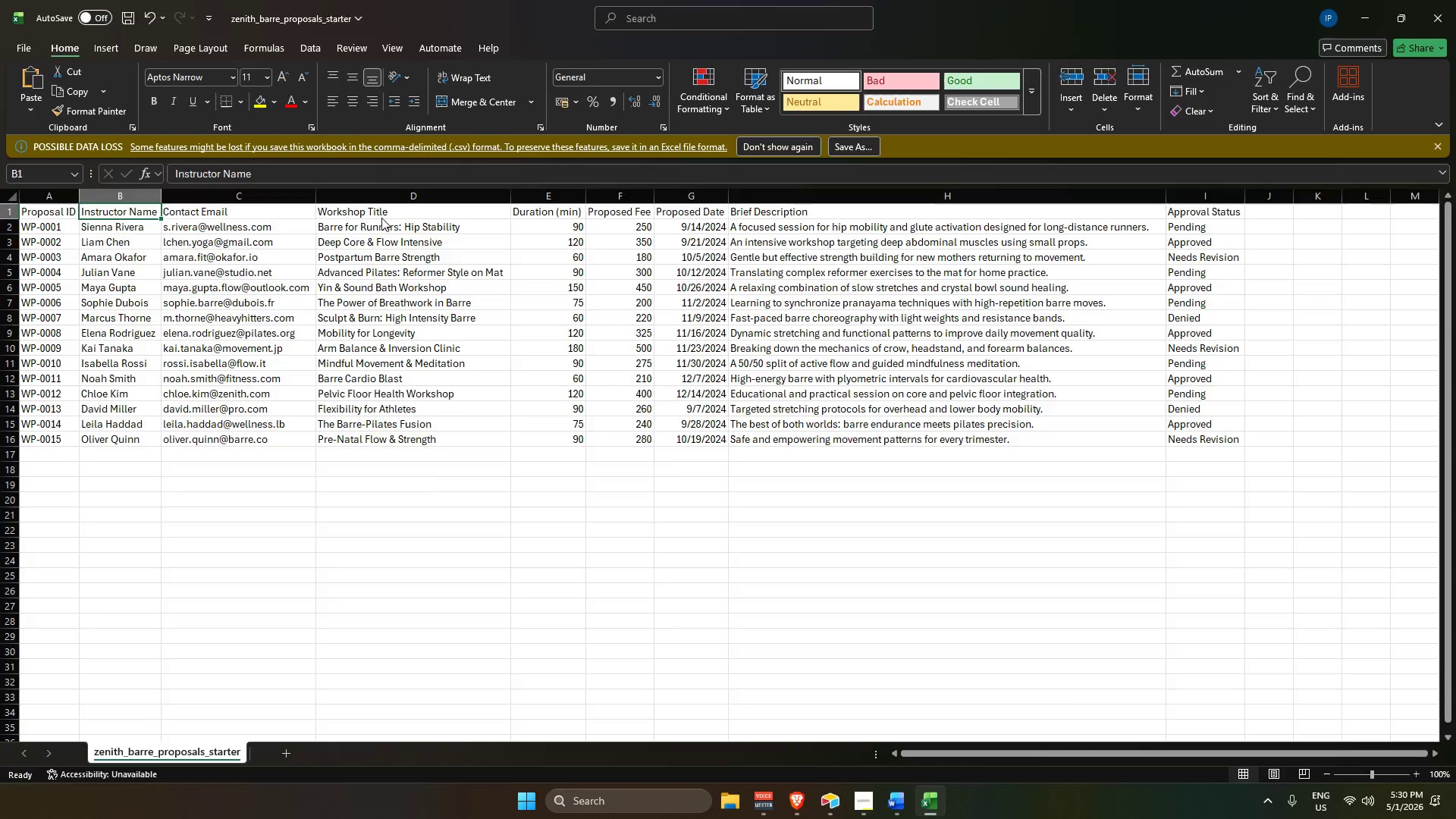 
key(Tab)
 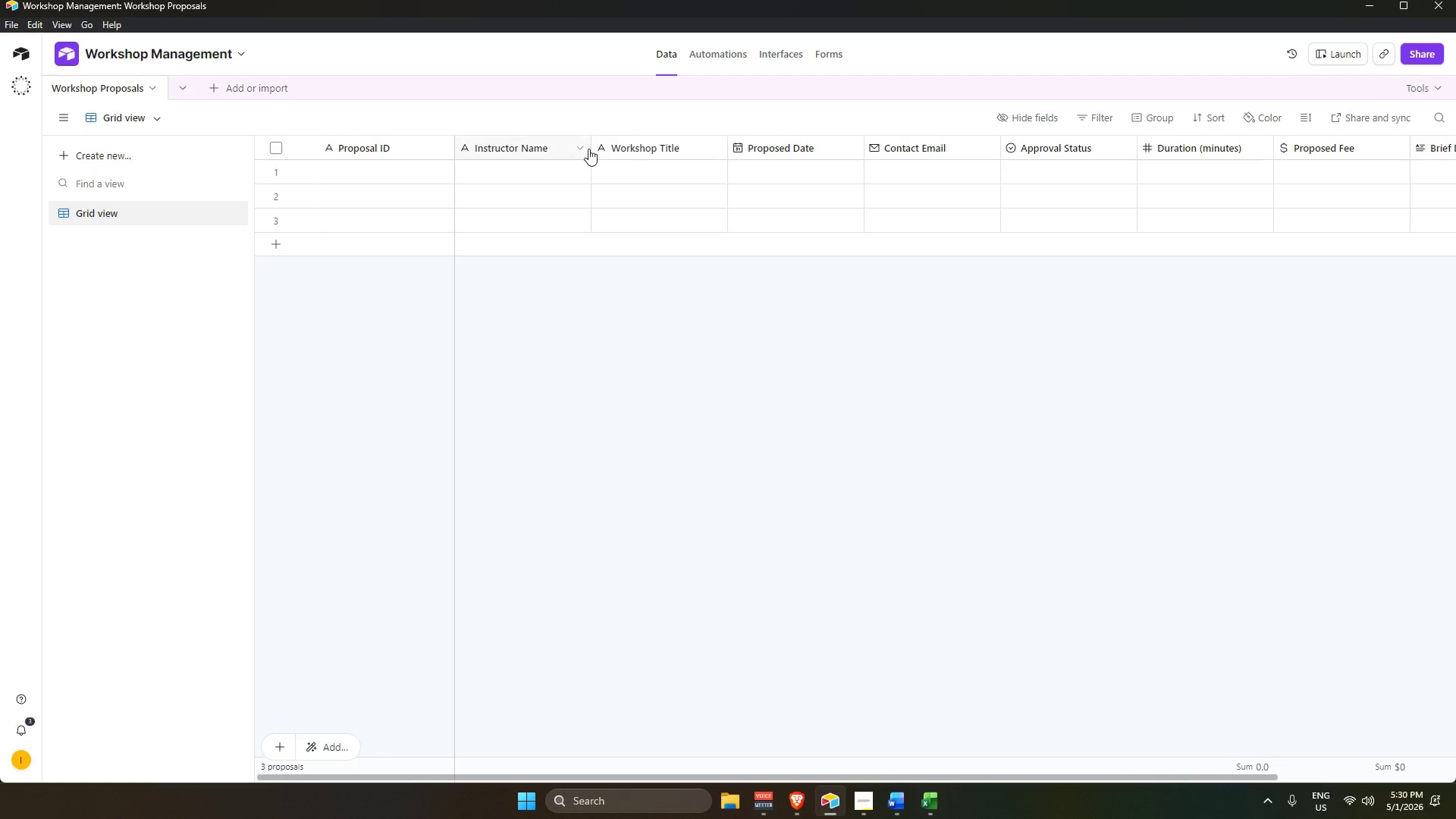 
key(Alt+AltLeft)
 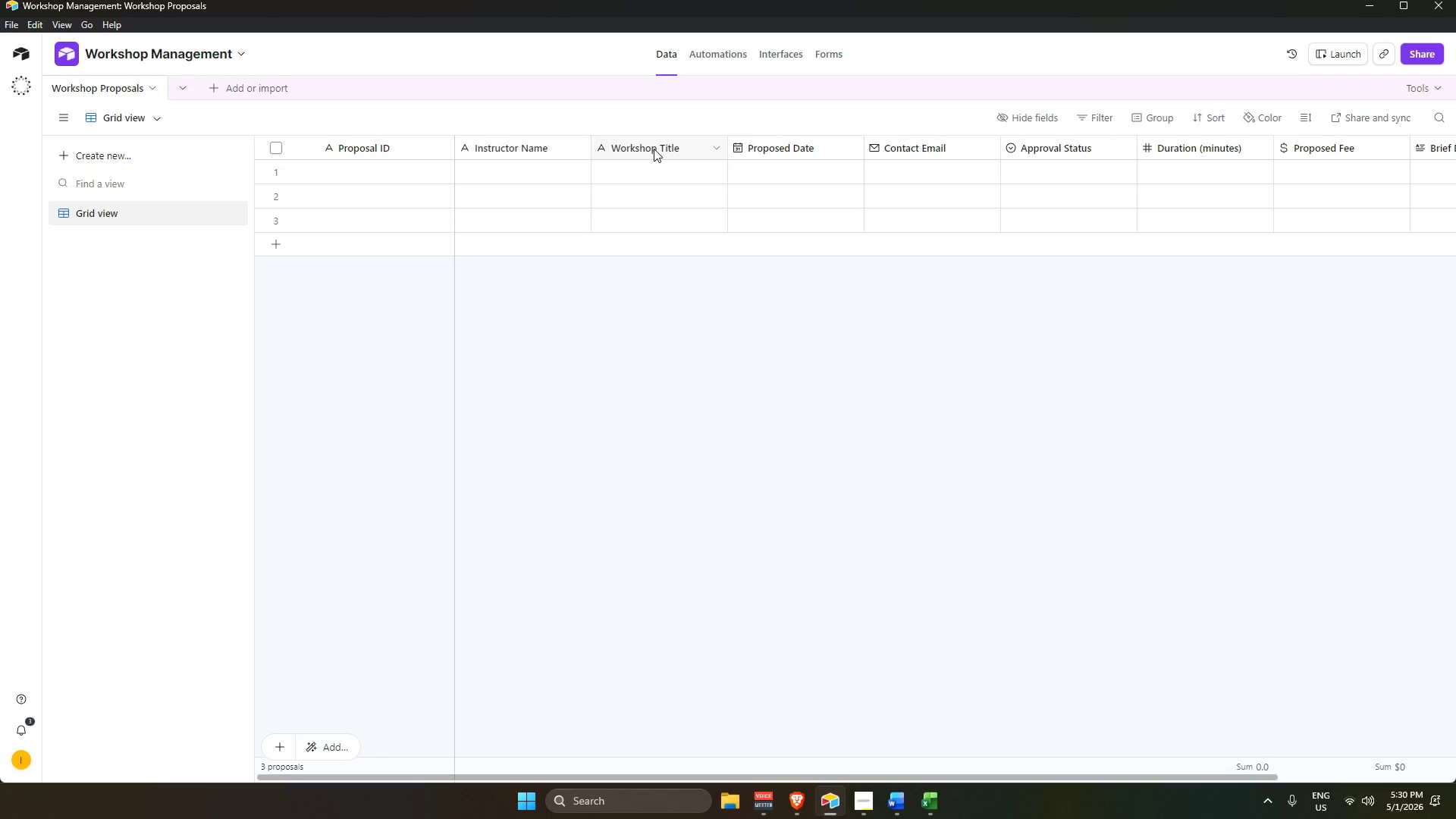 
key(Alt+Tab)
 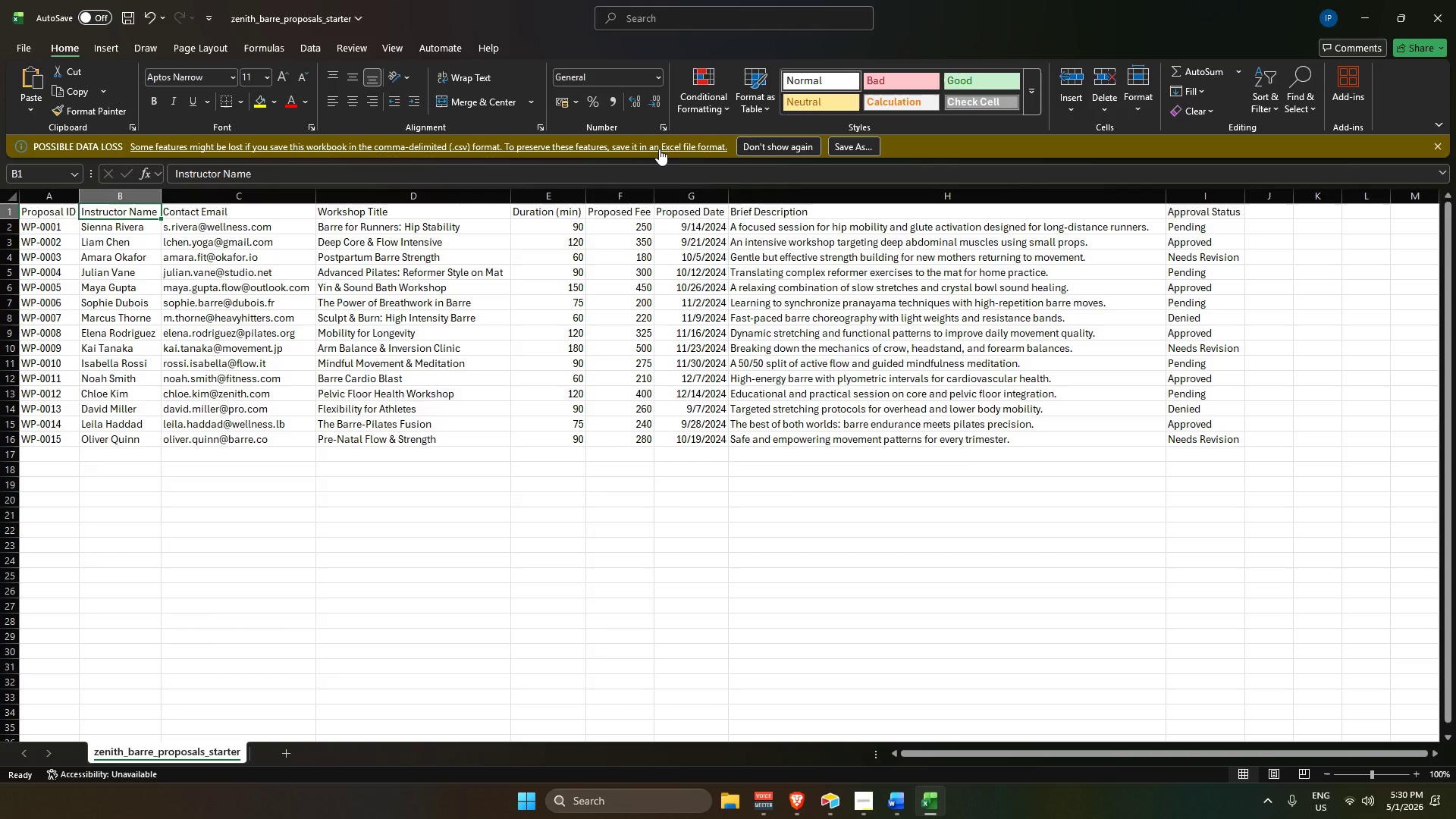 
key(Alt+AltLeft)
 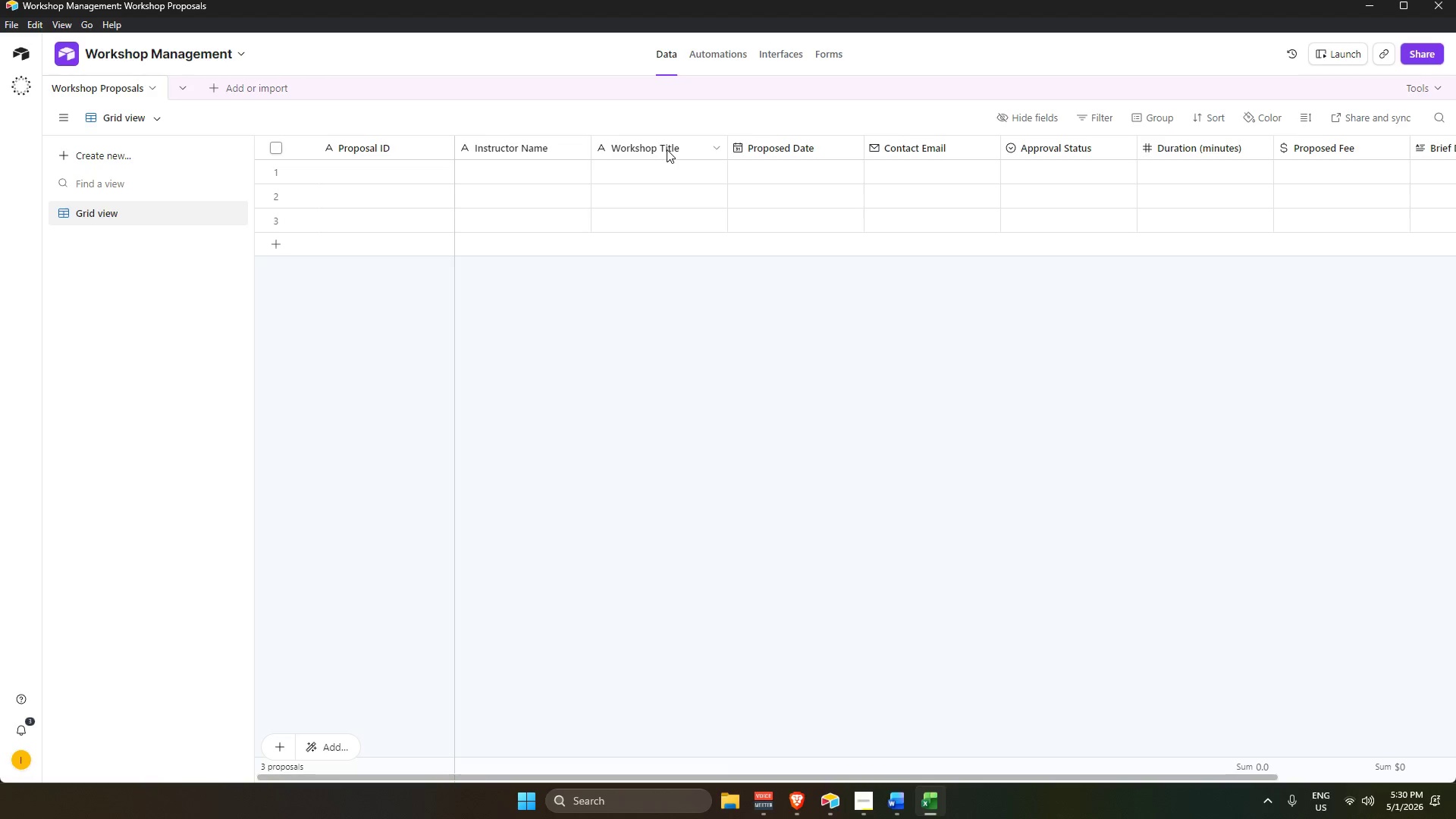 
key(Alt+Tab)
 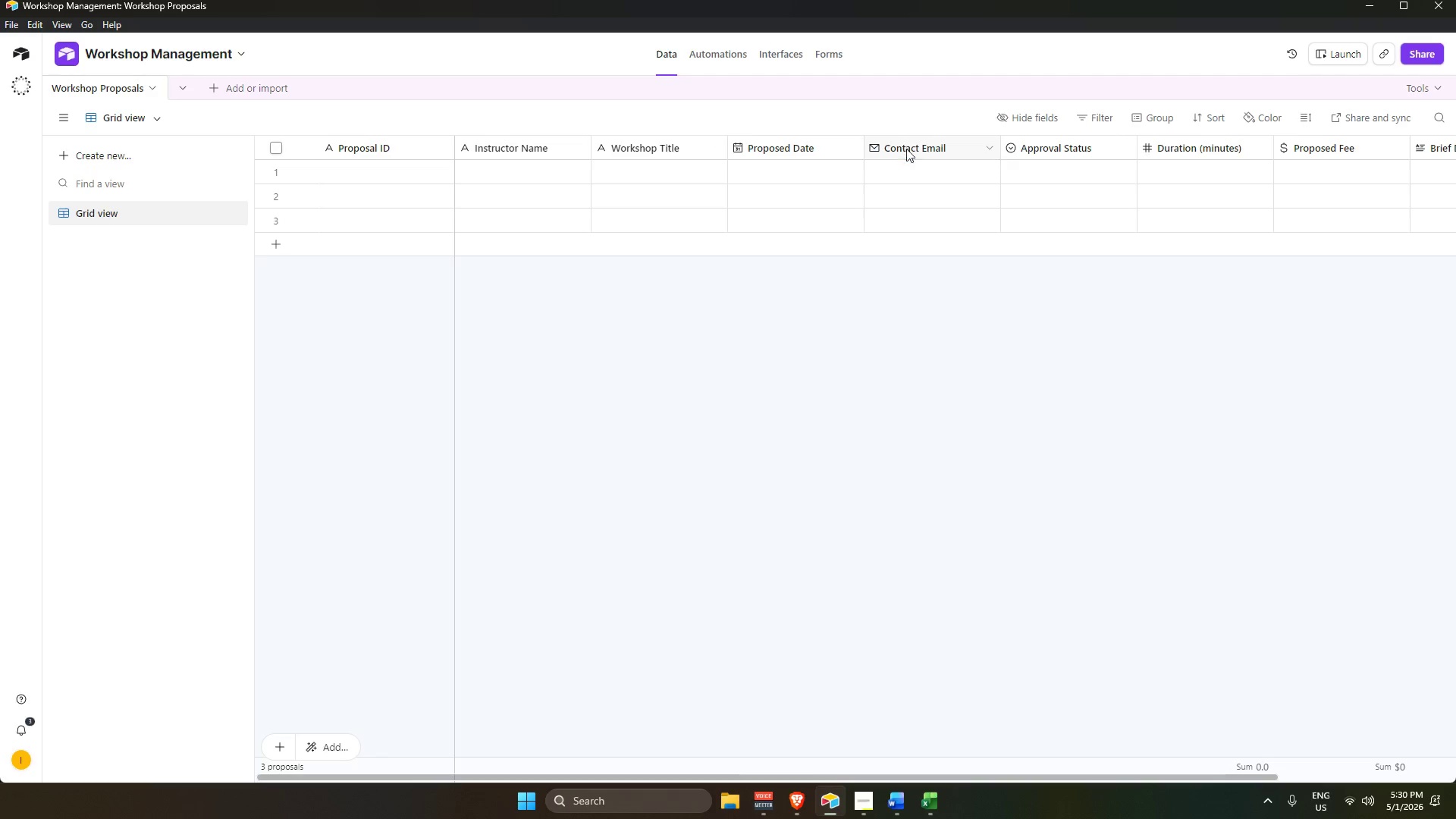 
left_click_drag(start_coordinate=[912, 146], to_coordinate=[613, 158])
 